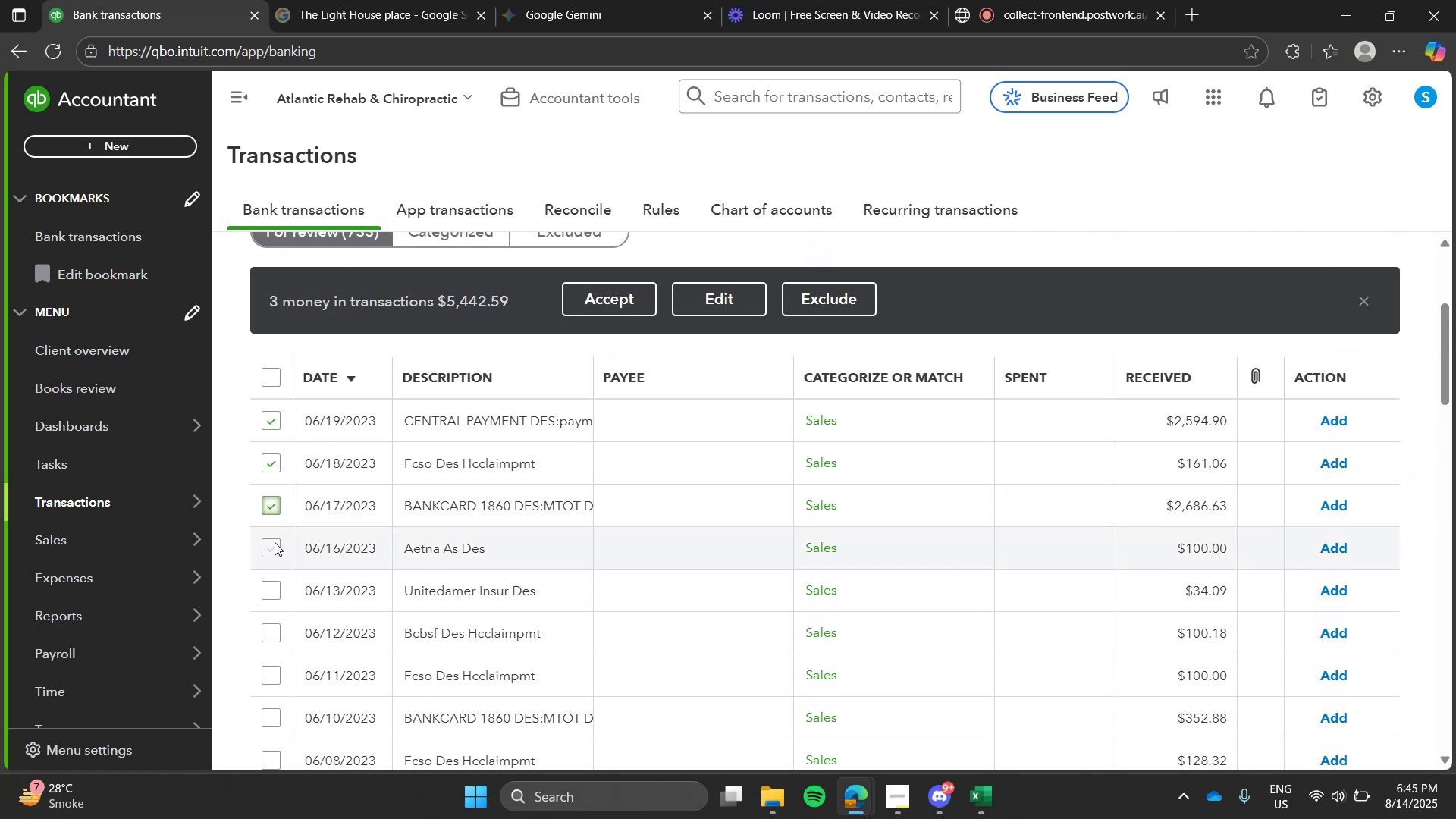 
left_click([275, 542])
 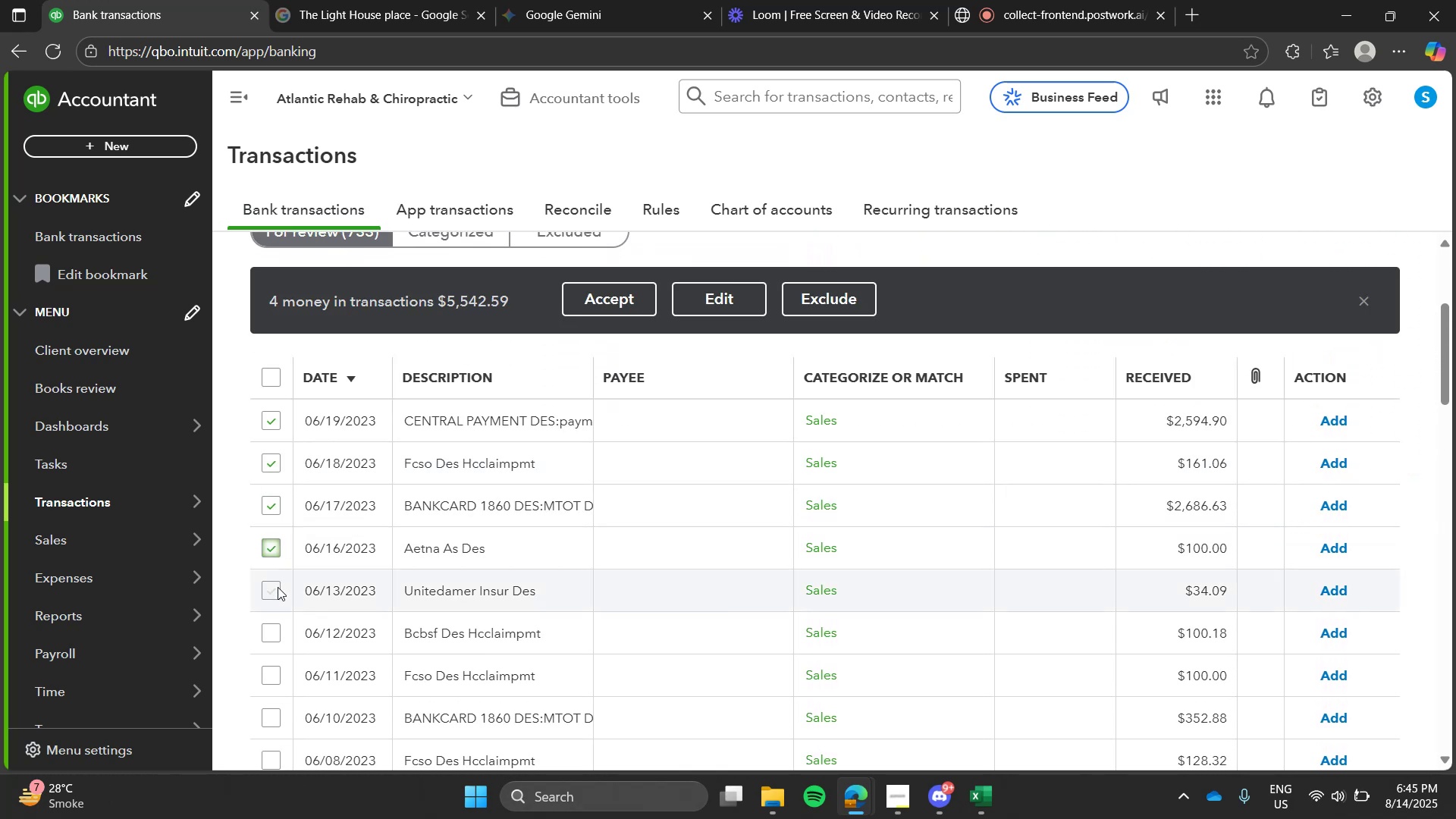 
left_click([278, 587])
 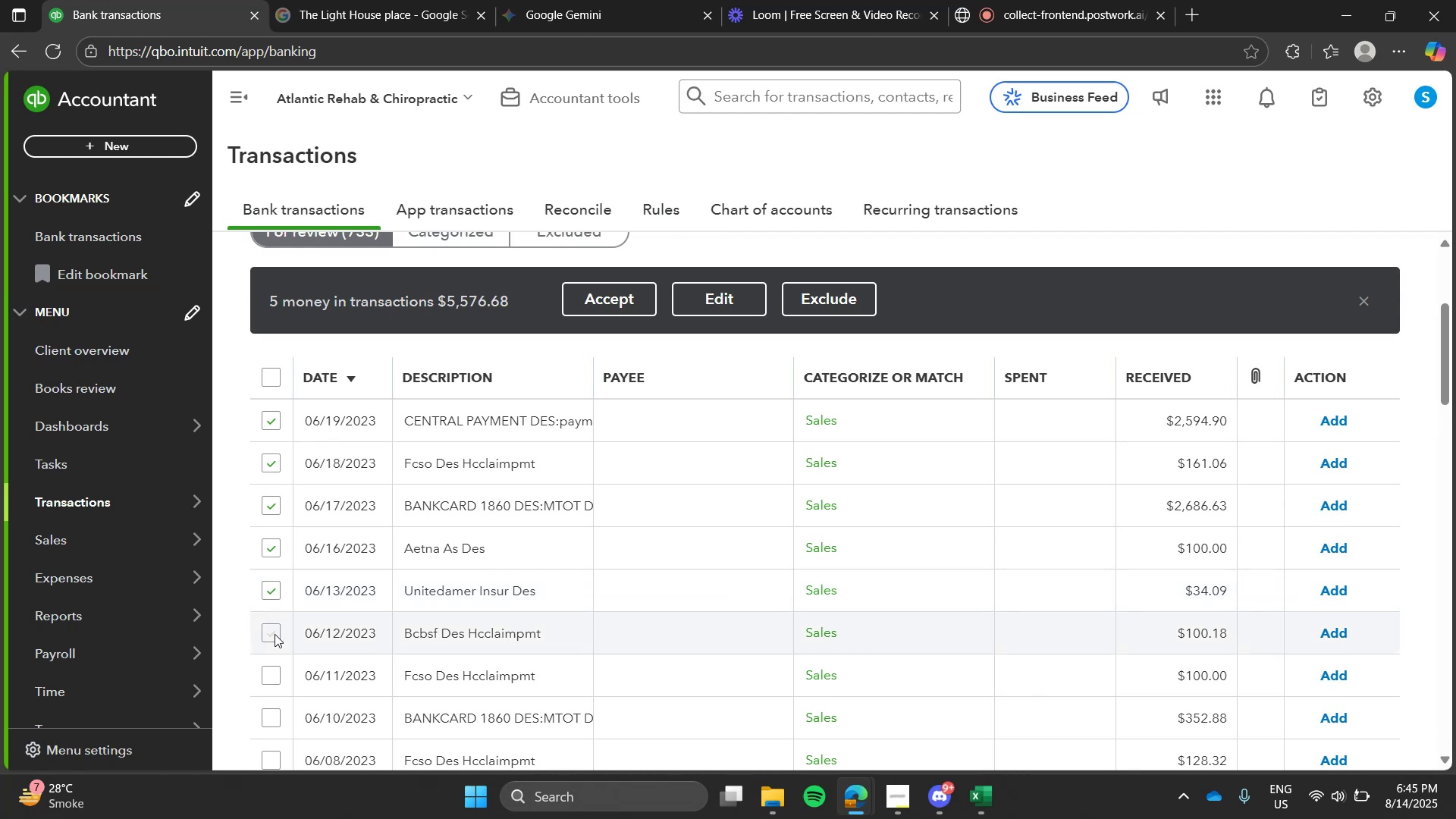 
left_click([275, 634])
 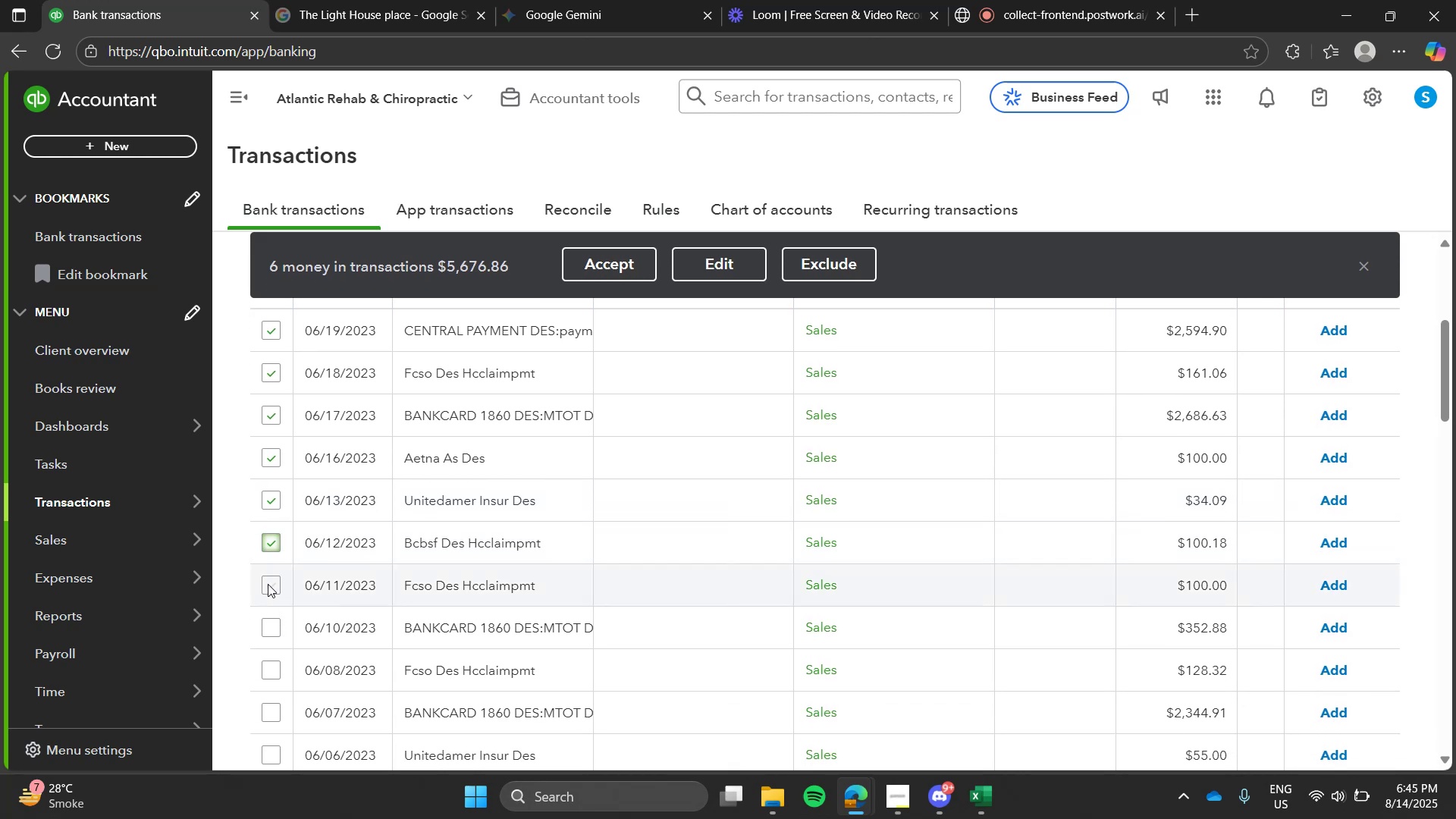 
left_click([268, 584])
 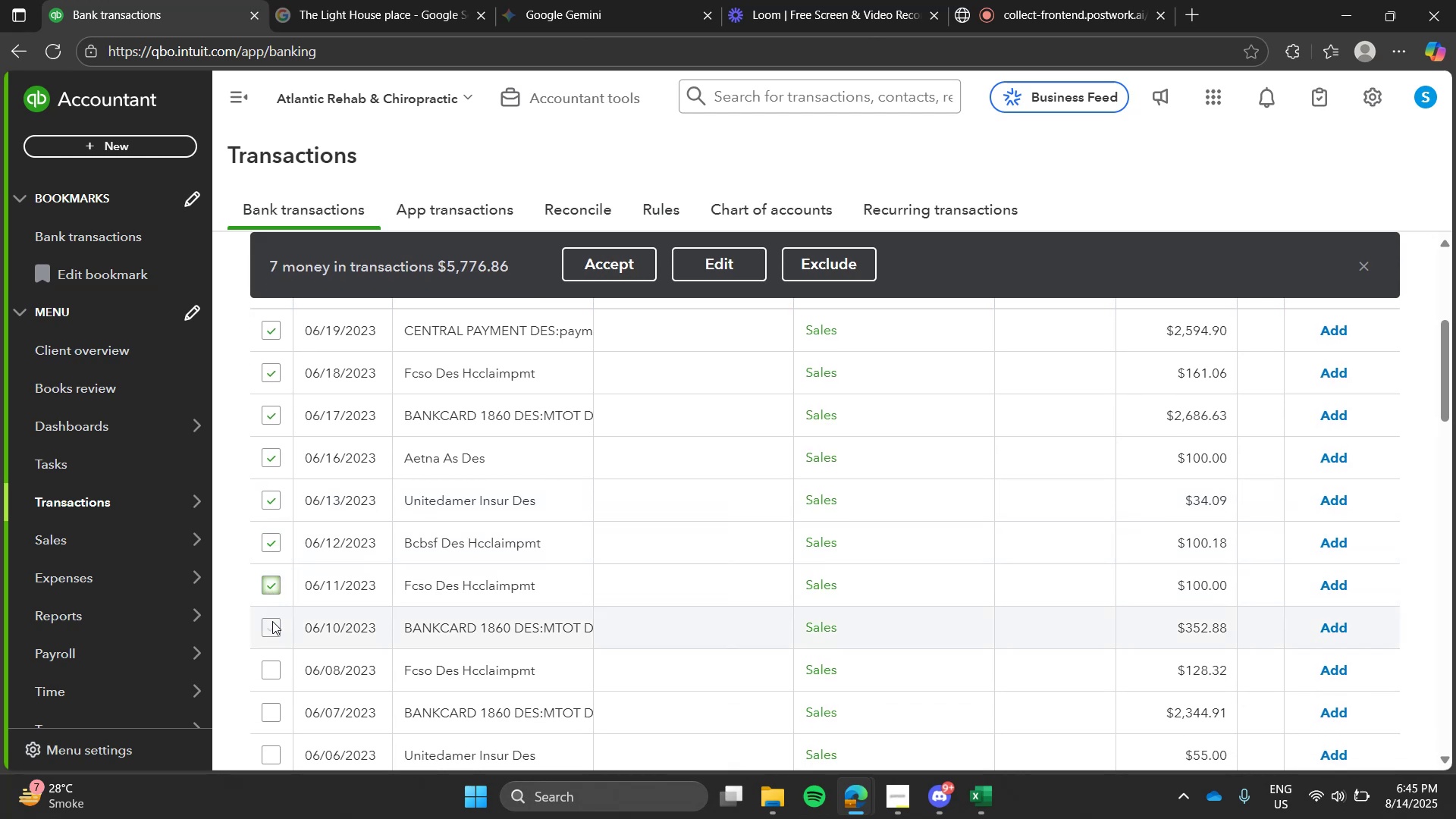 
left_click([272, 621])
 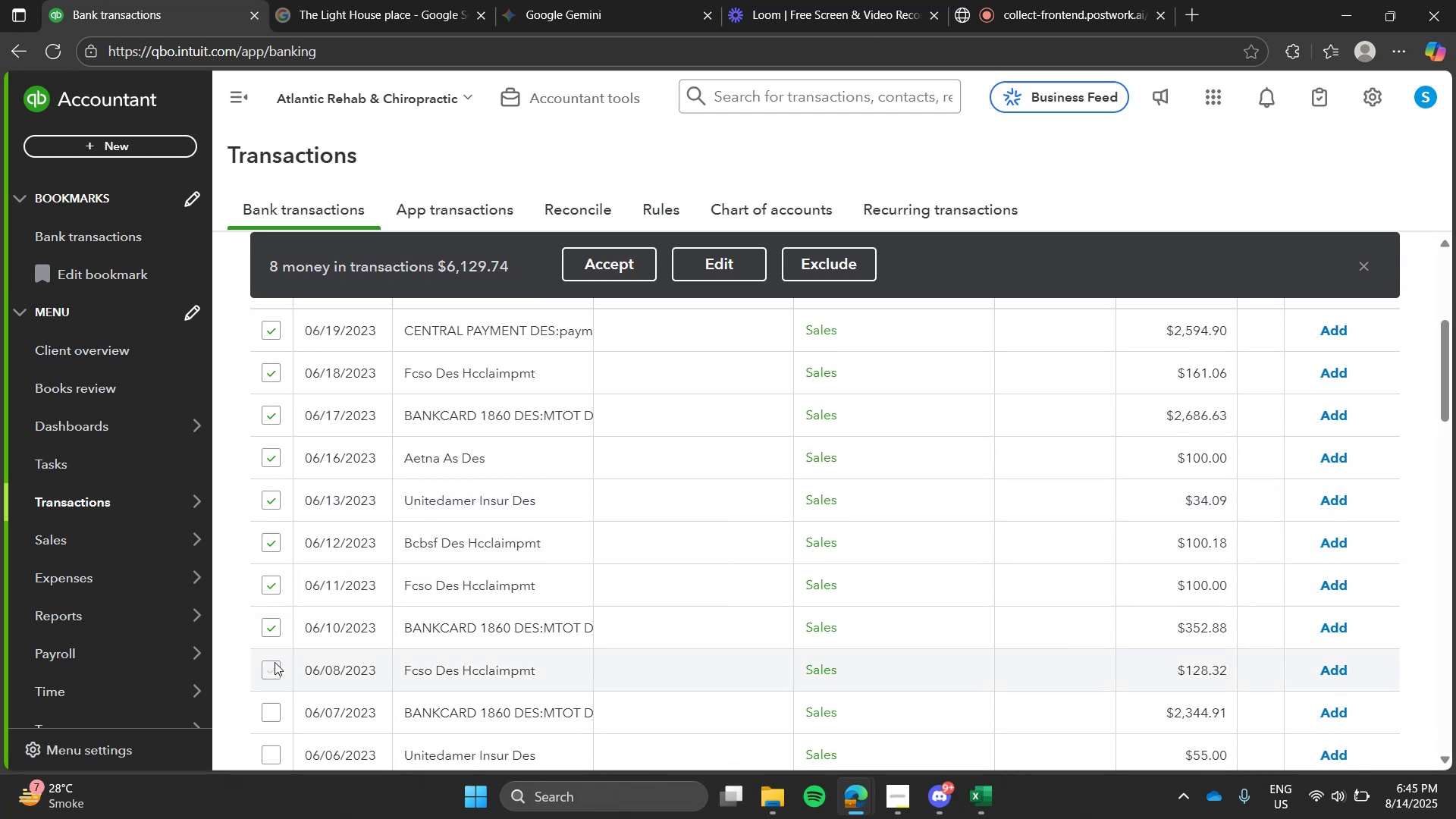 
left_click([275, 662])
 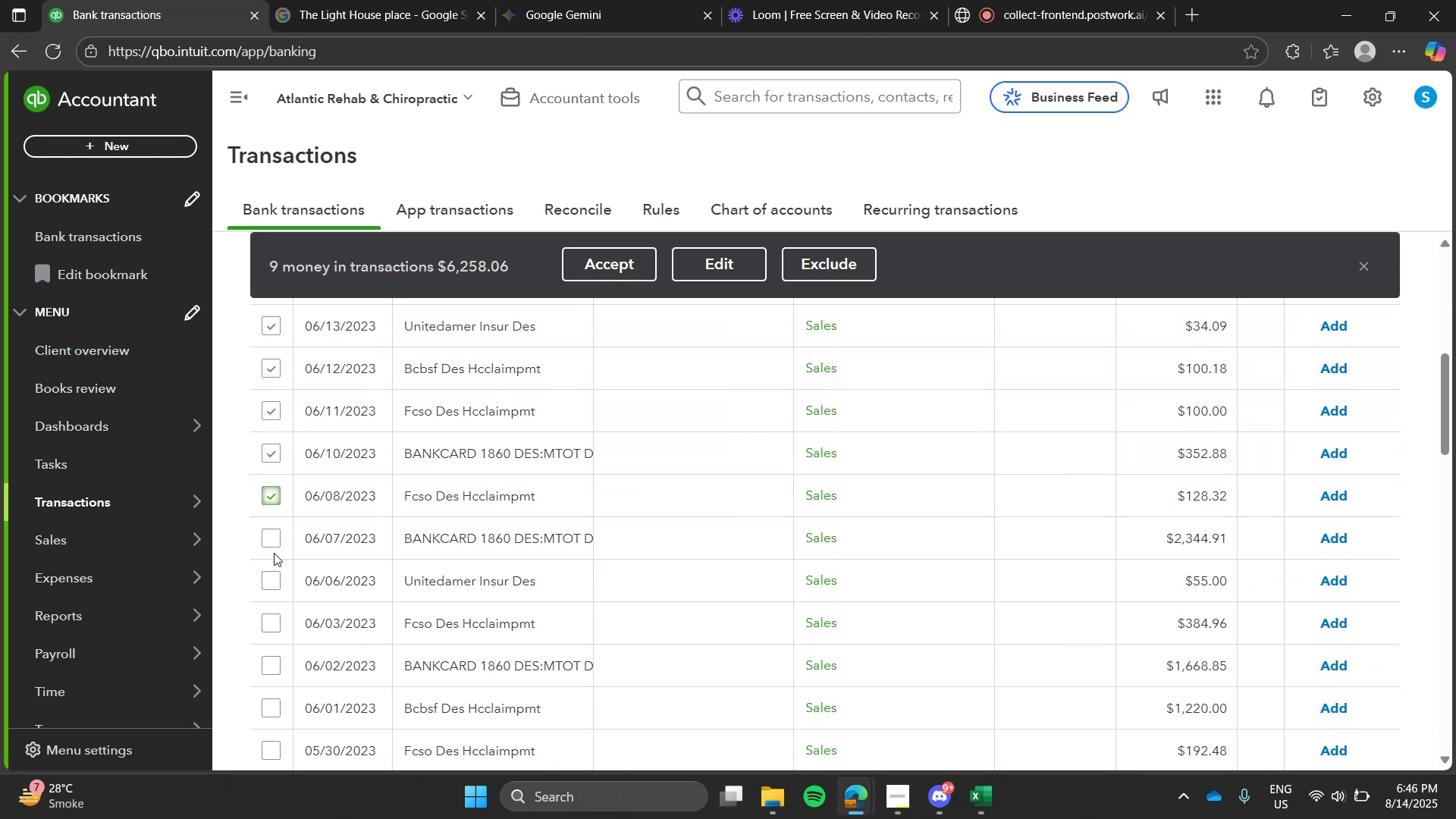 
left_click([274, 540])
 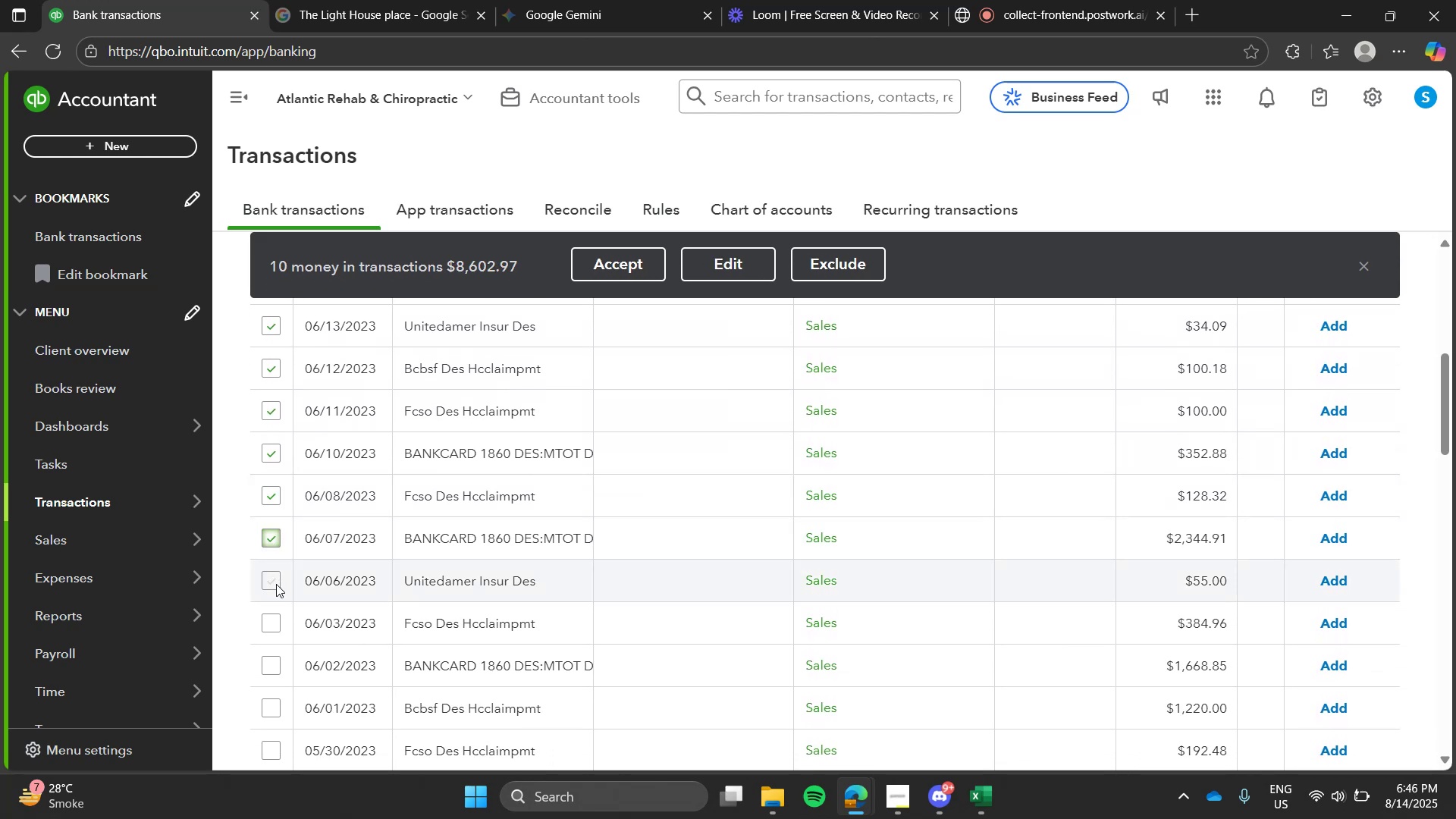 
left_click([276, 584])
 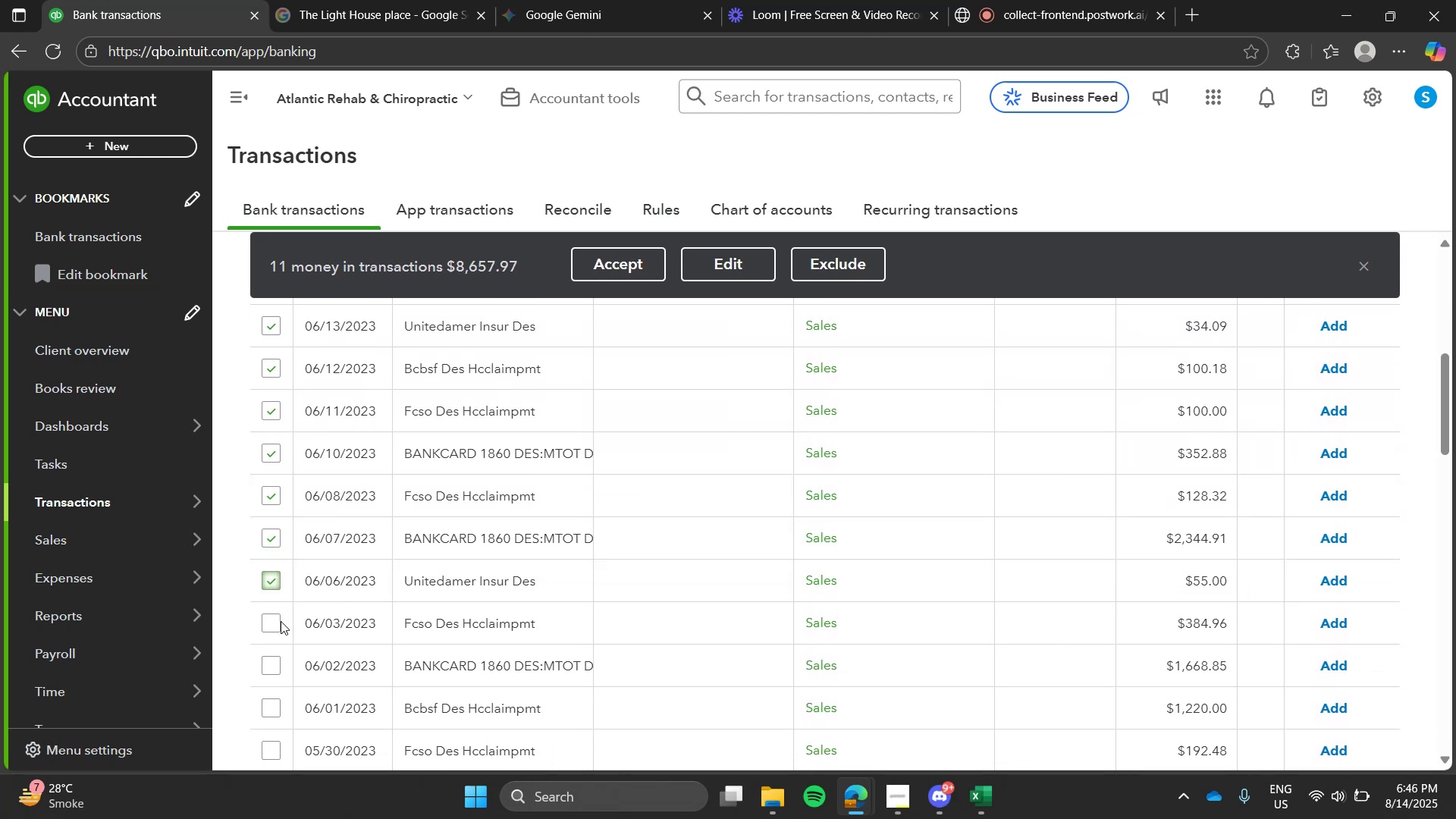 
left_click([281, 621])
 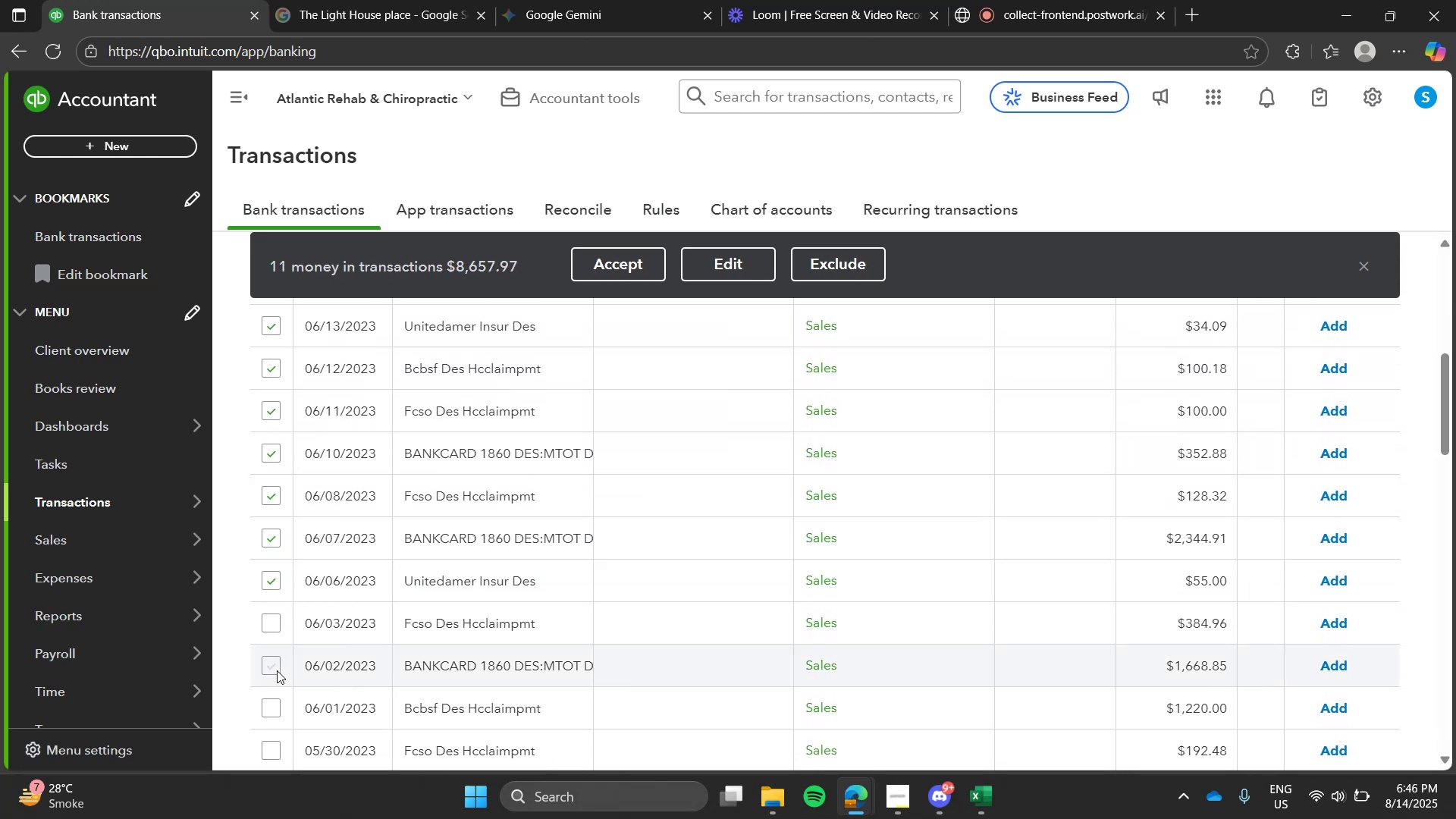 
left_click([277, 670])
 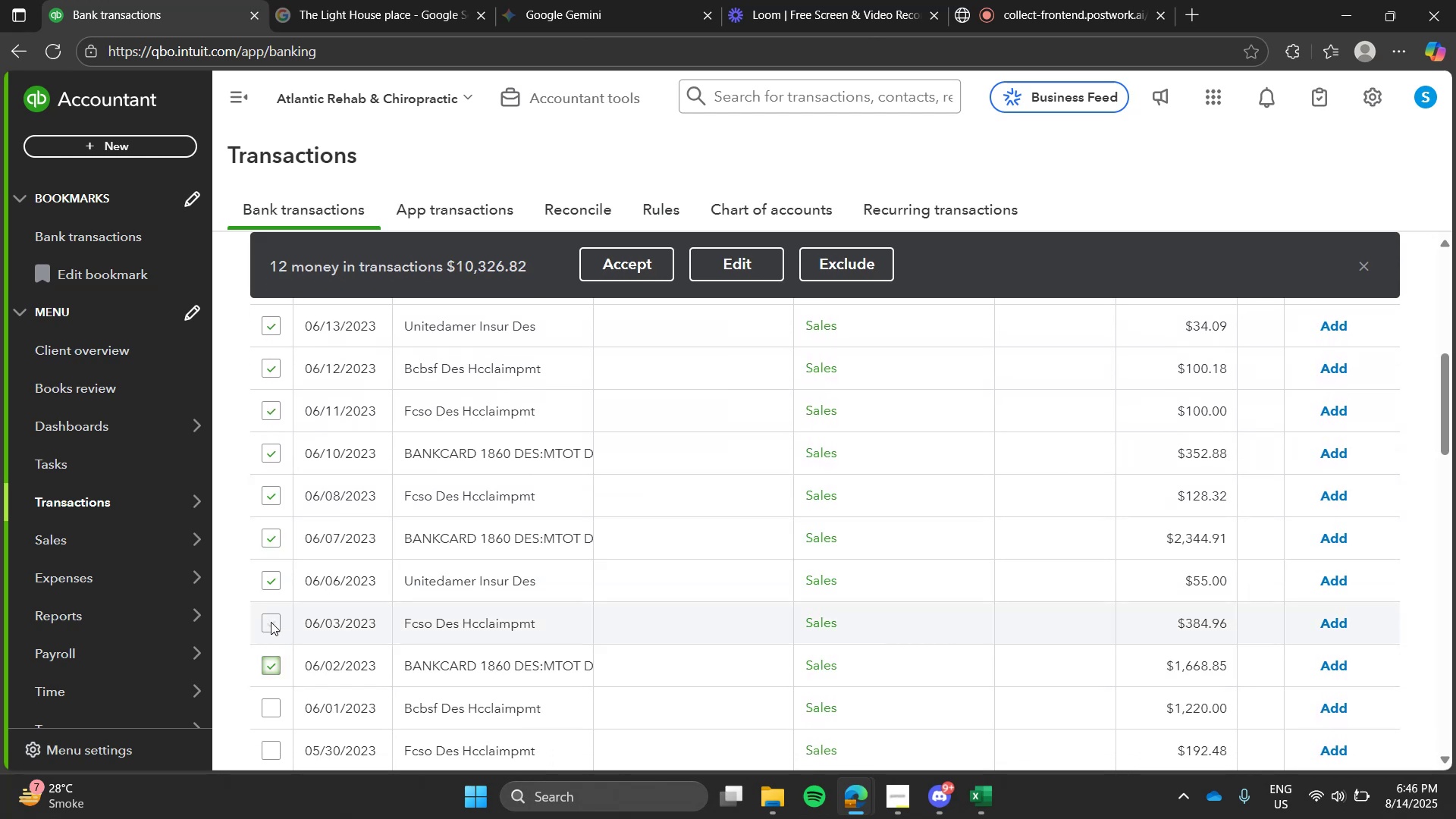 
left_click([271, 622])
 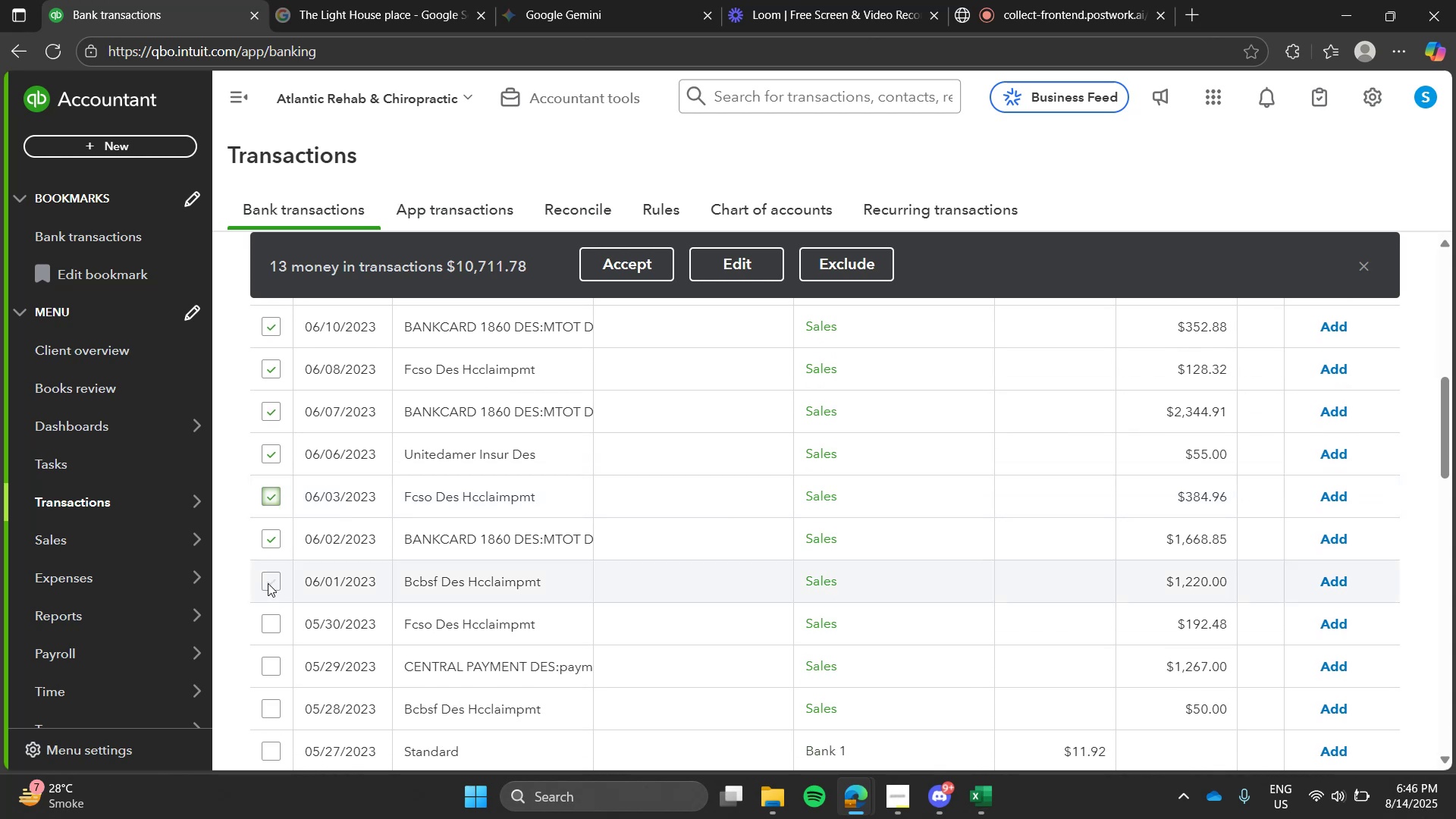 
left_click([268, 581])
 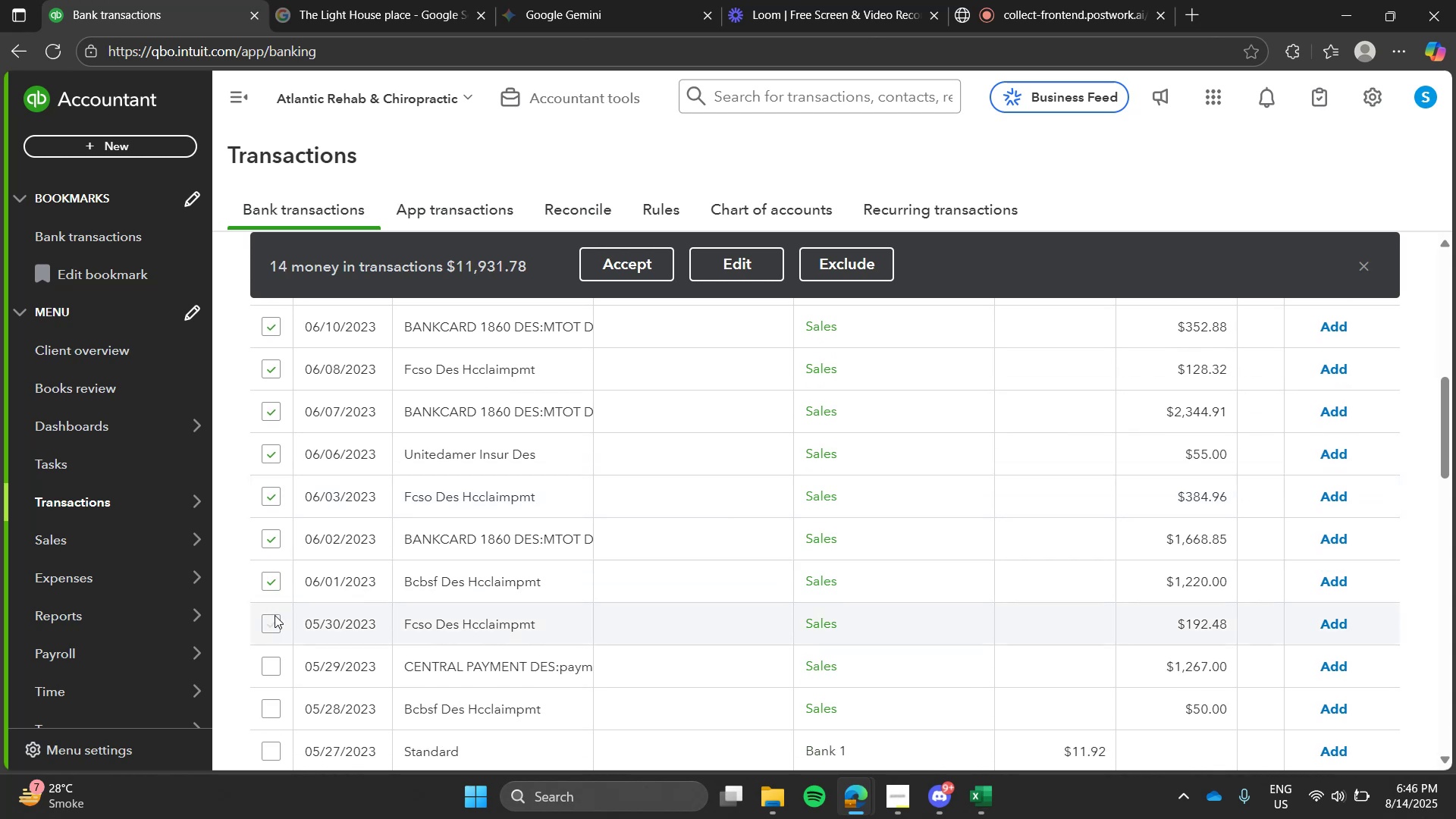 
left_click([275, 615])
 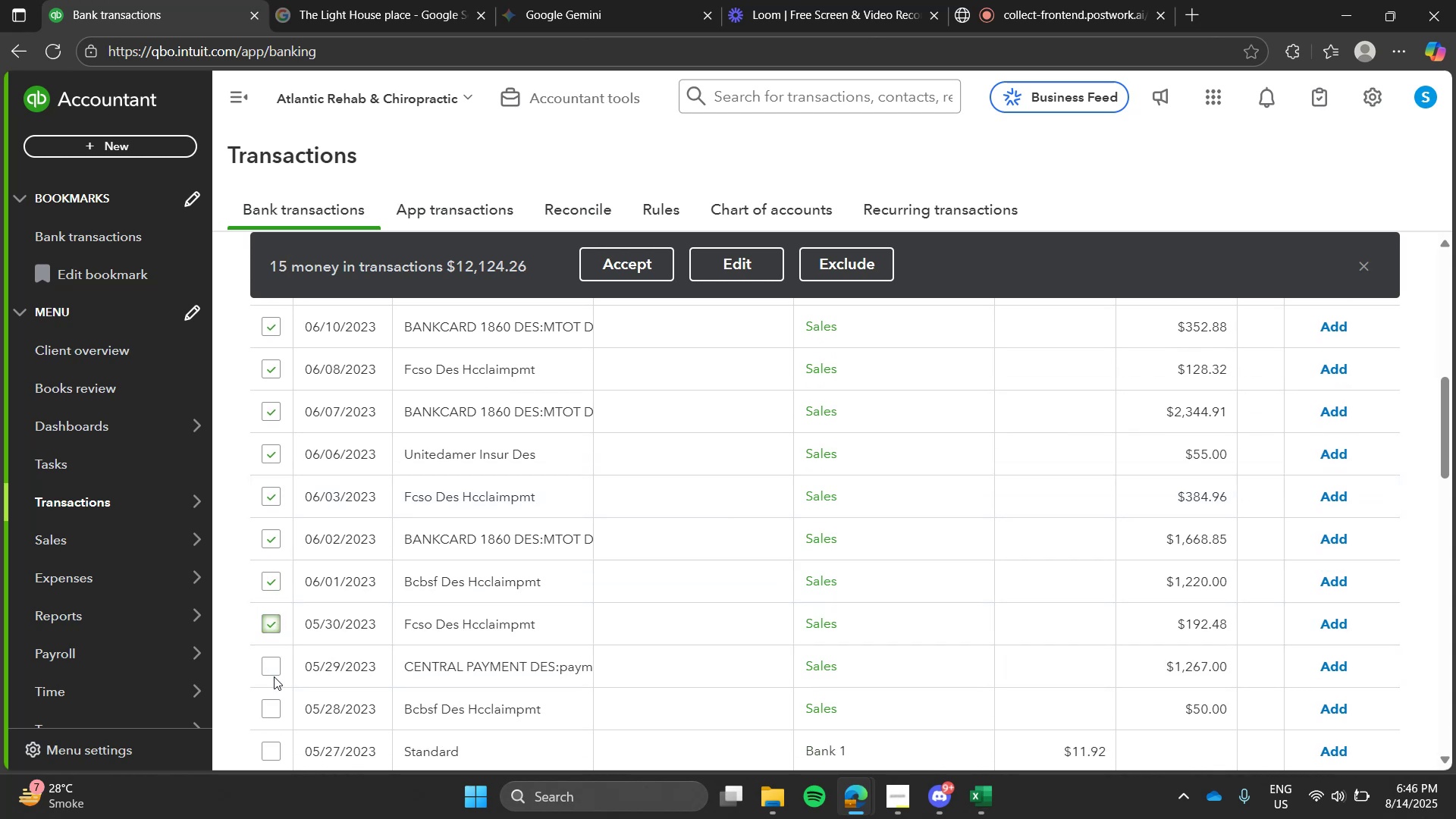 
left_click([274, 676])
 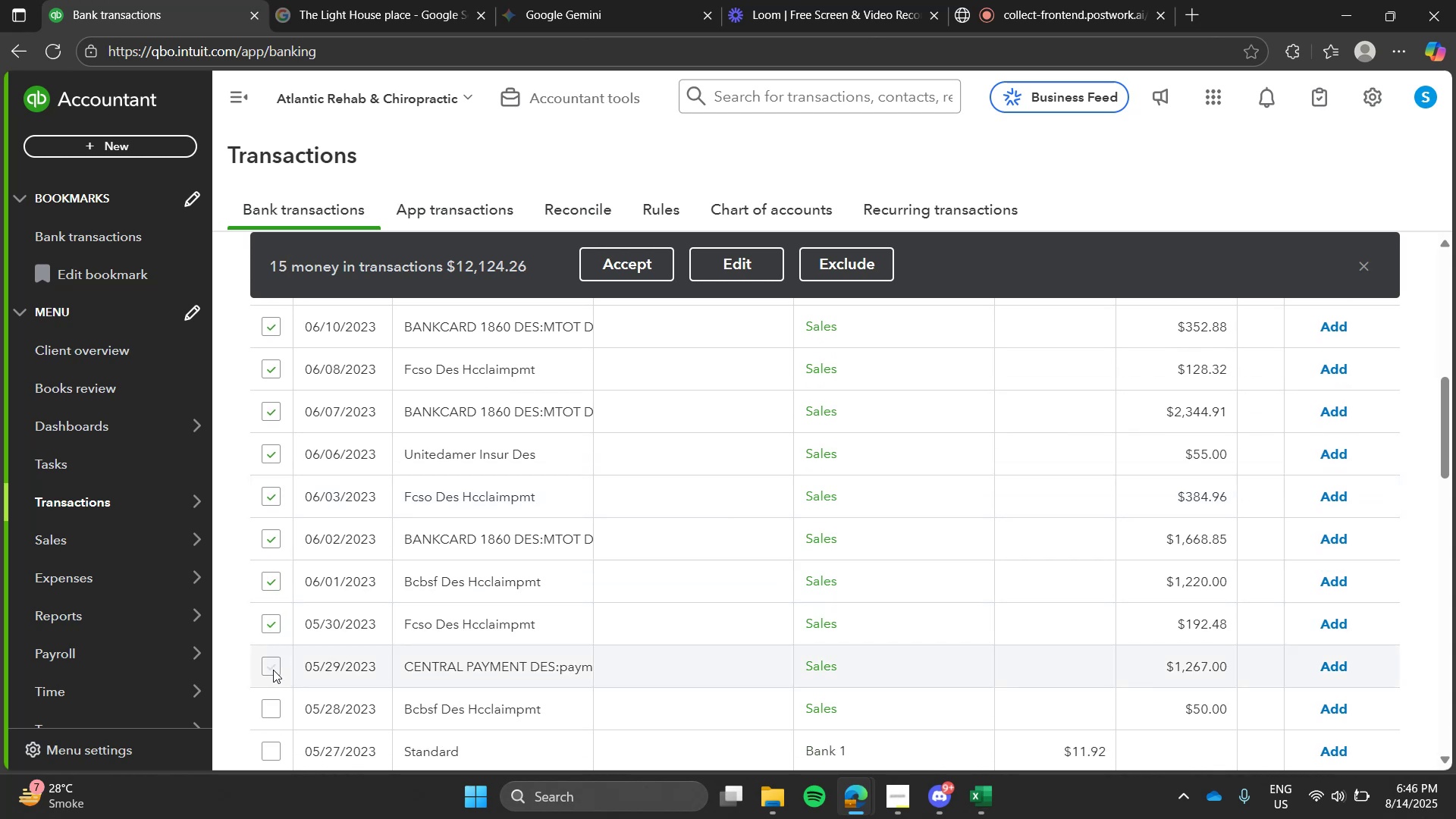 
left_click([273, 670])
 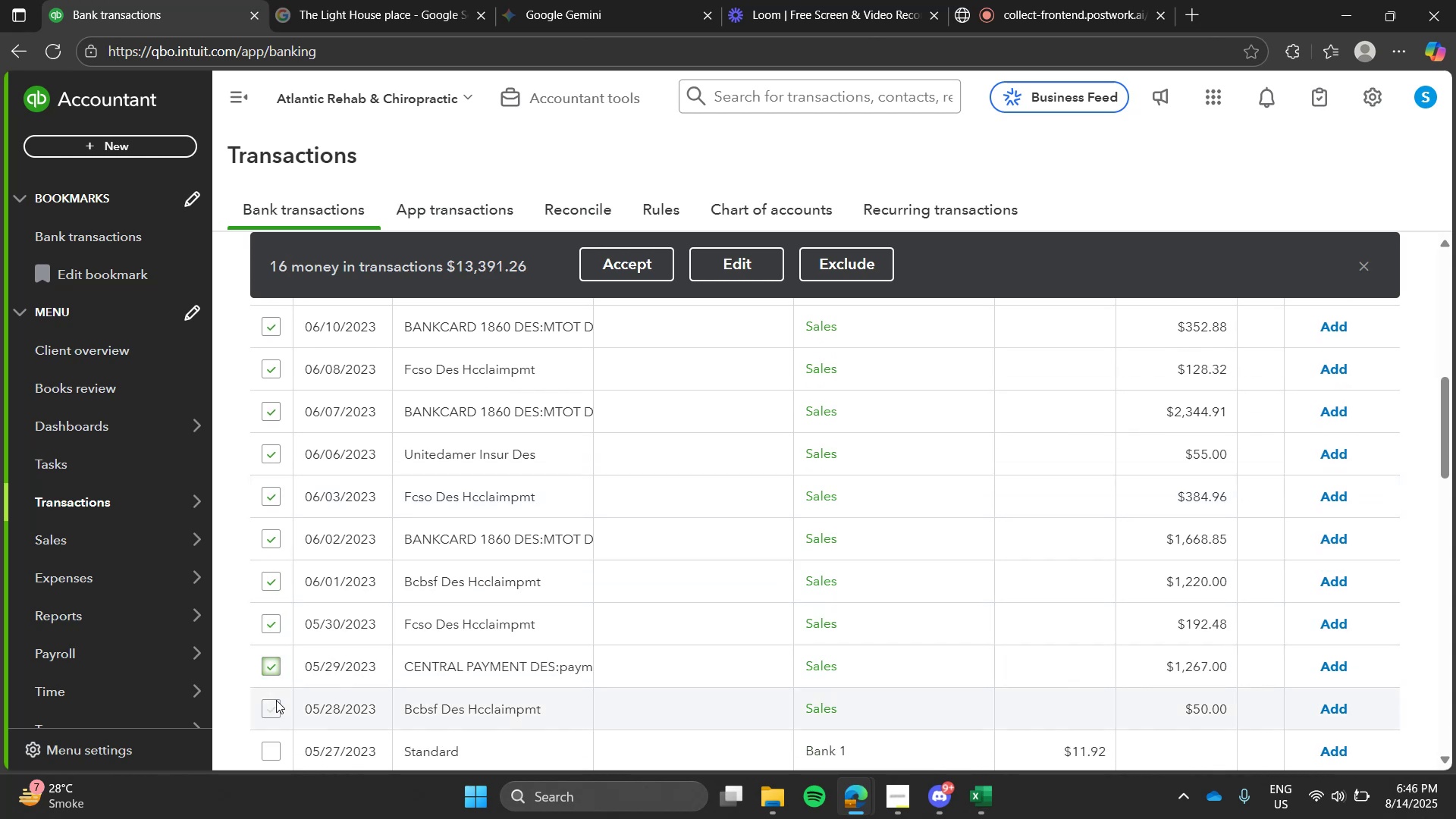 
left_click([276, 700])
 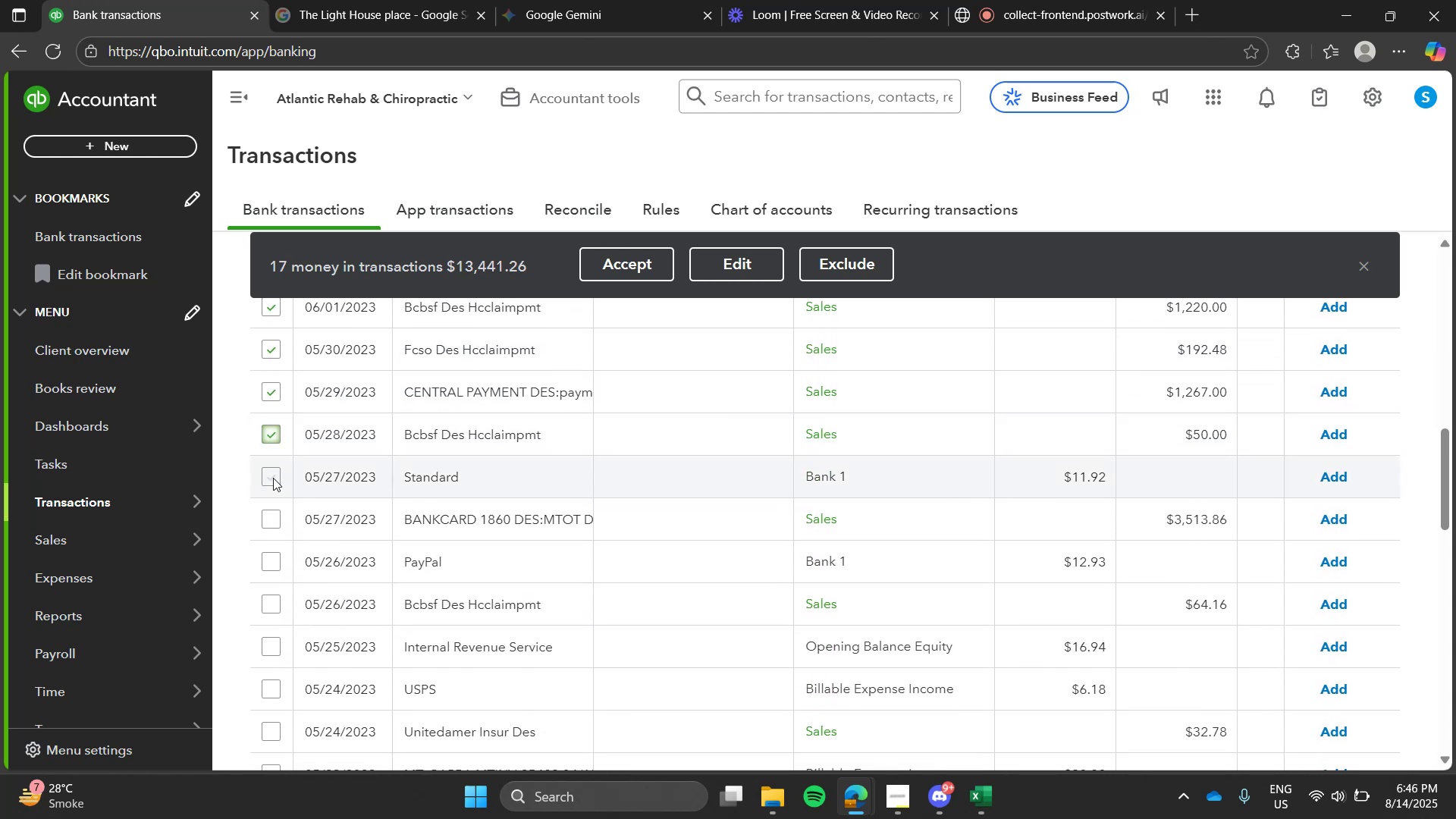 
left_click([273, 482])
 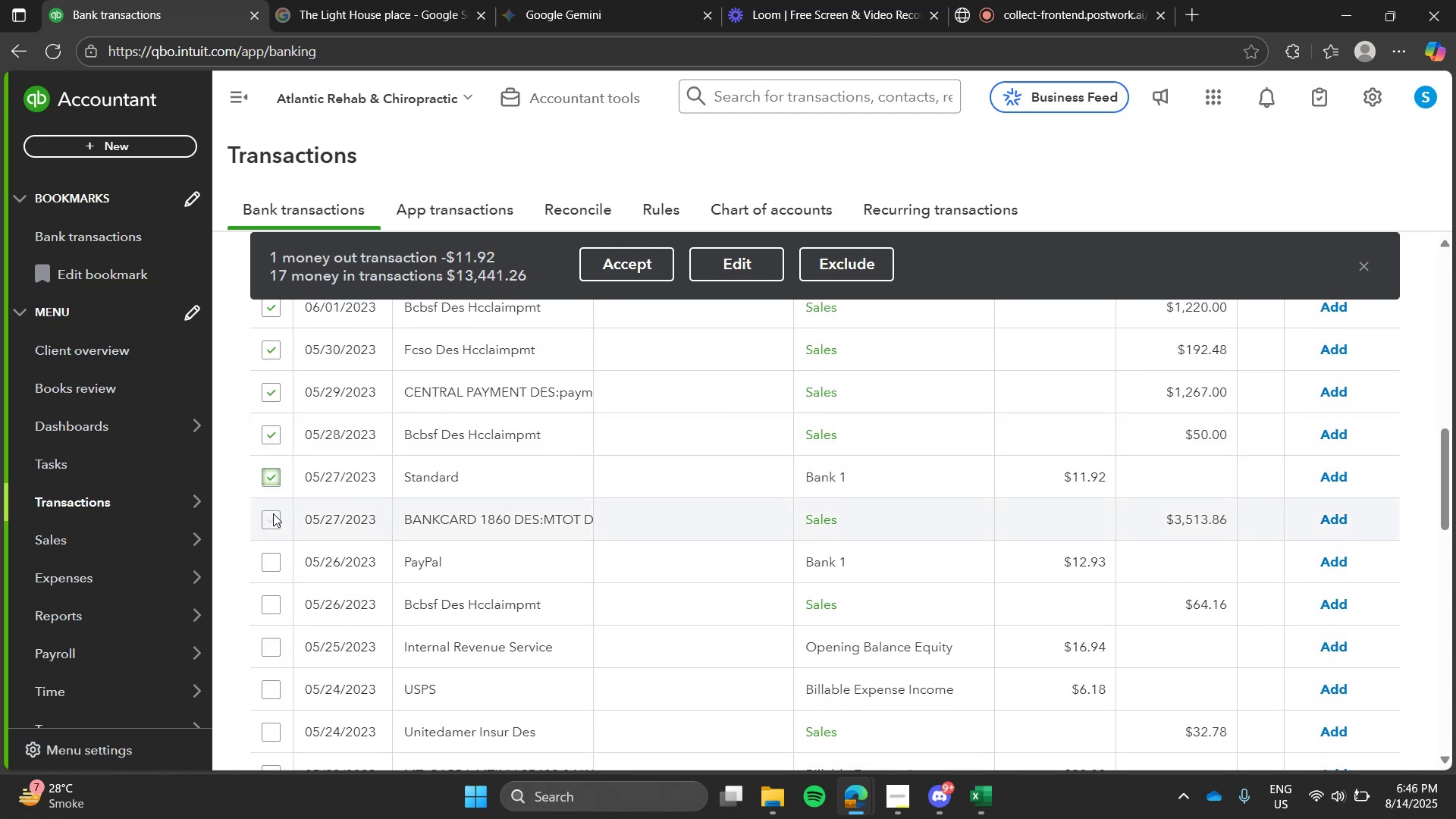 
left_click([273, 513])
 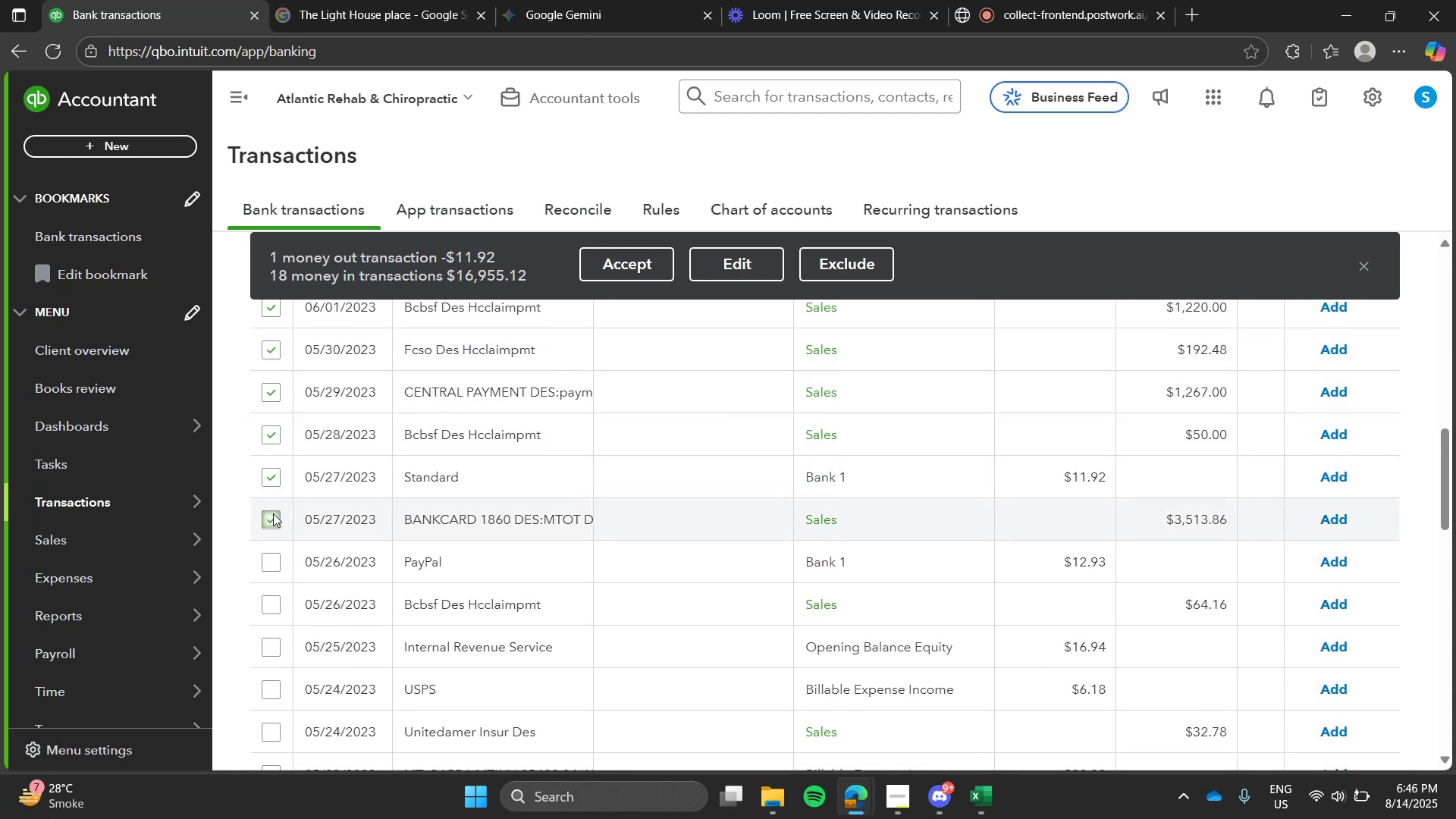 
left_click([273, 513])
 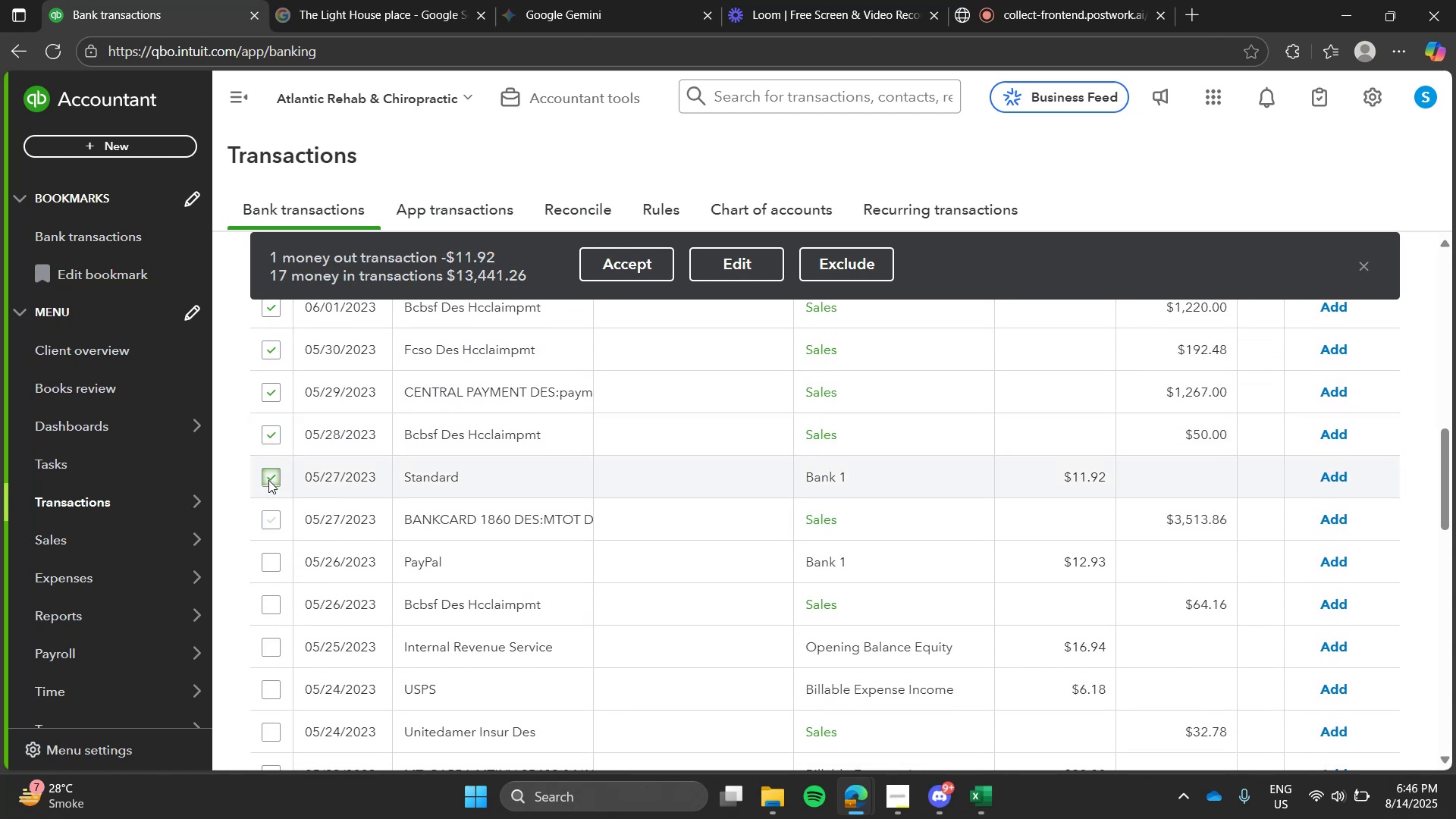 
left_click([268, 480])
 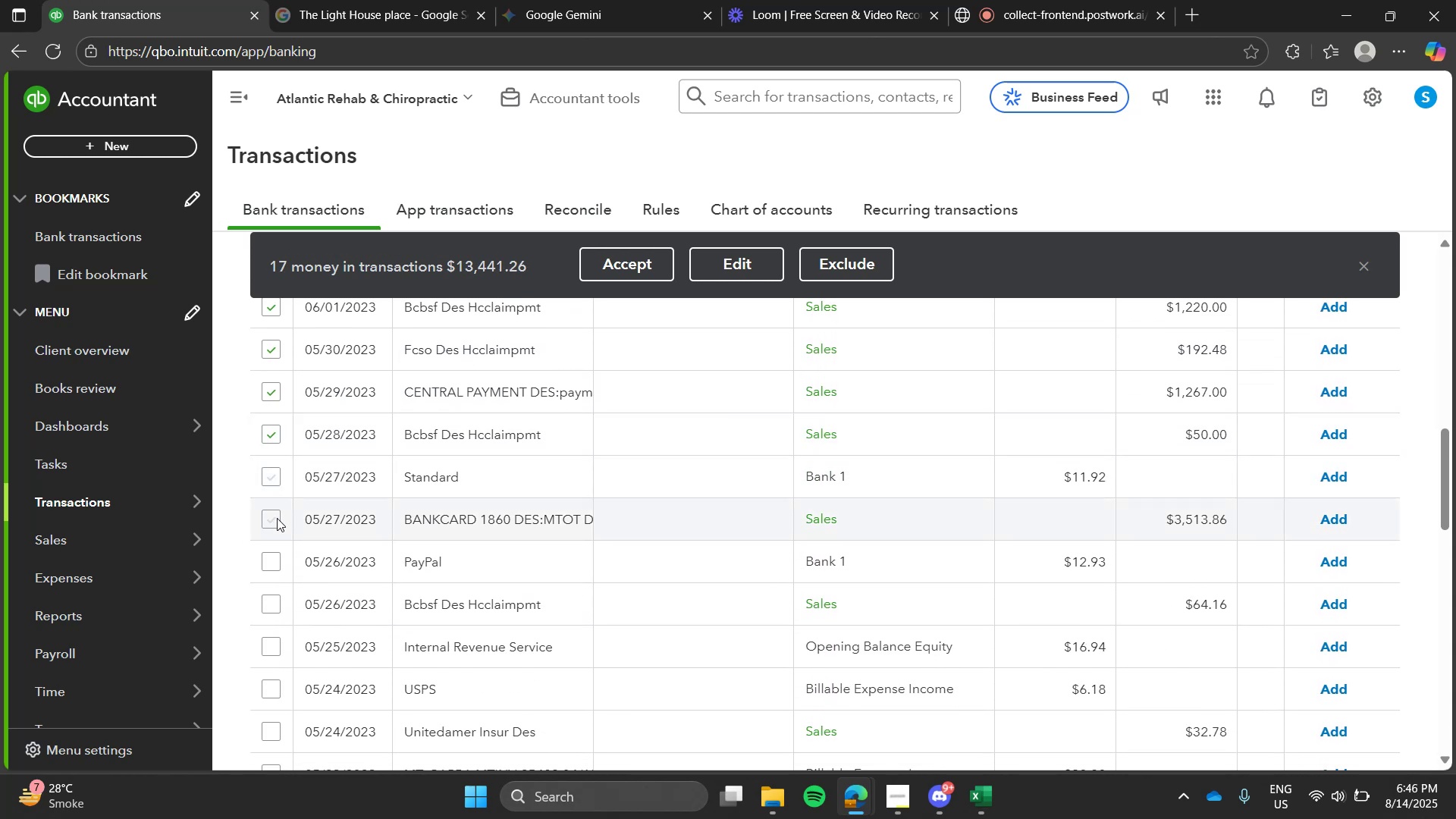 
left_click([277, 519])
 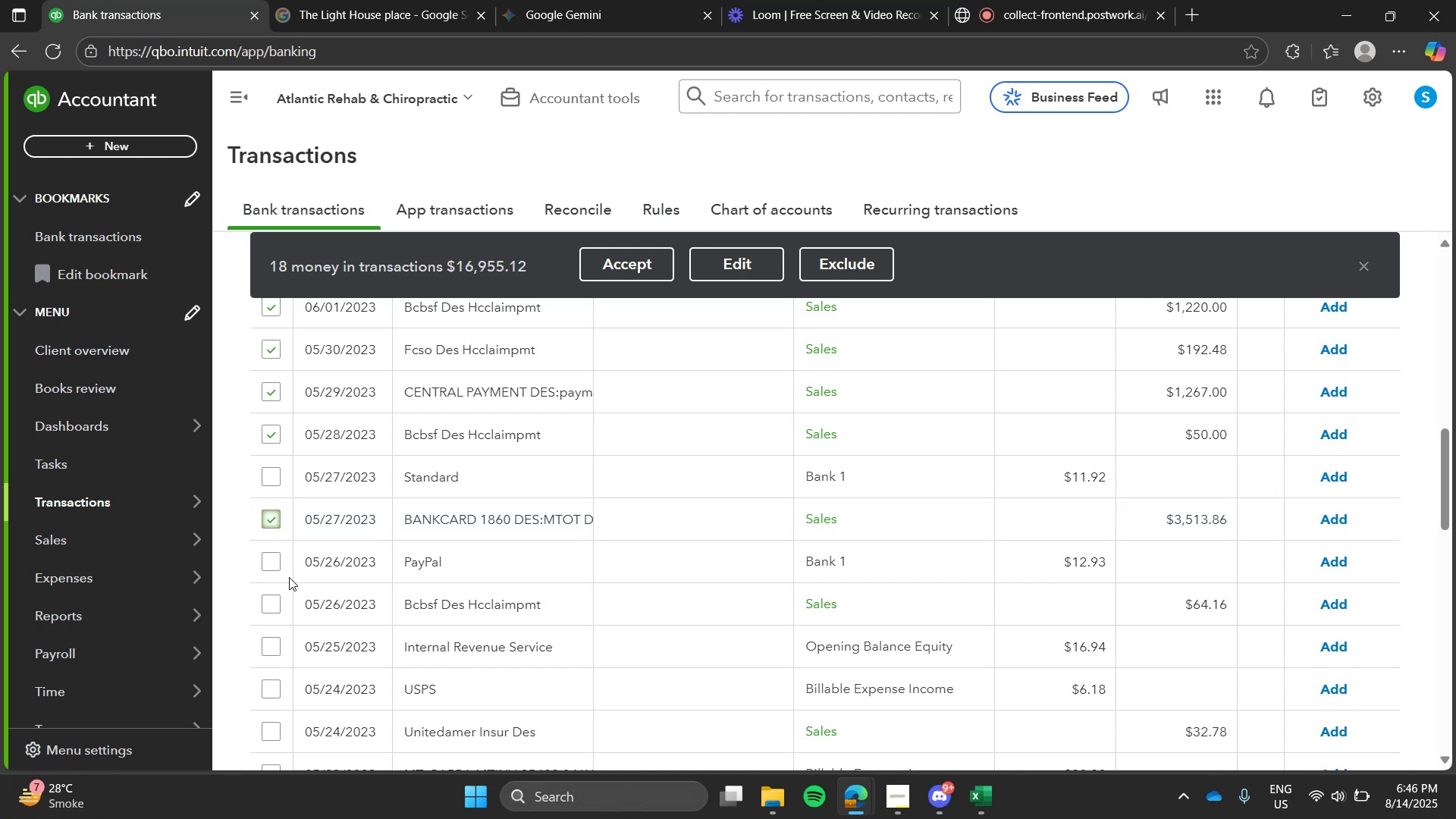 
left_click([278, 613])
 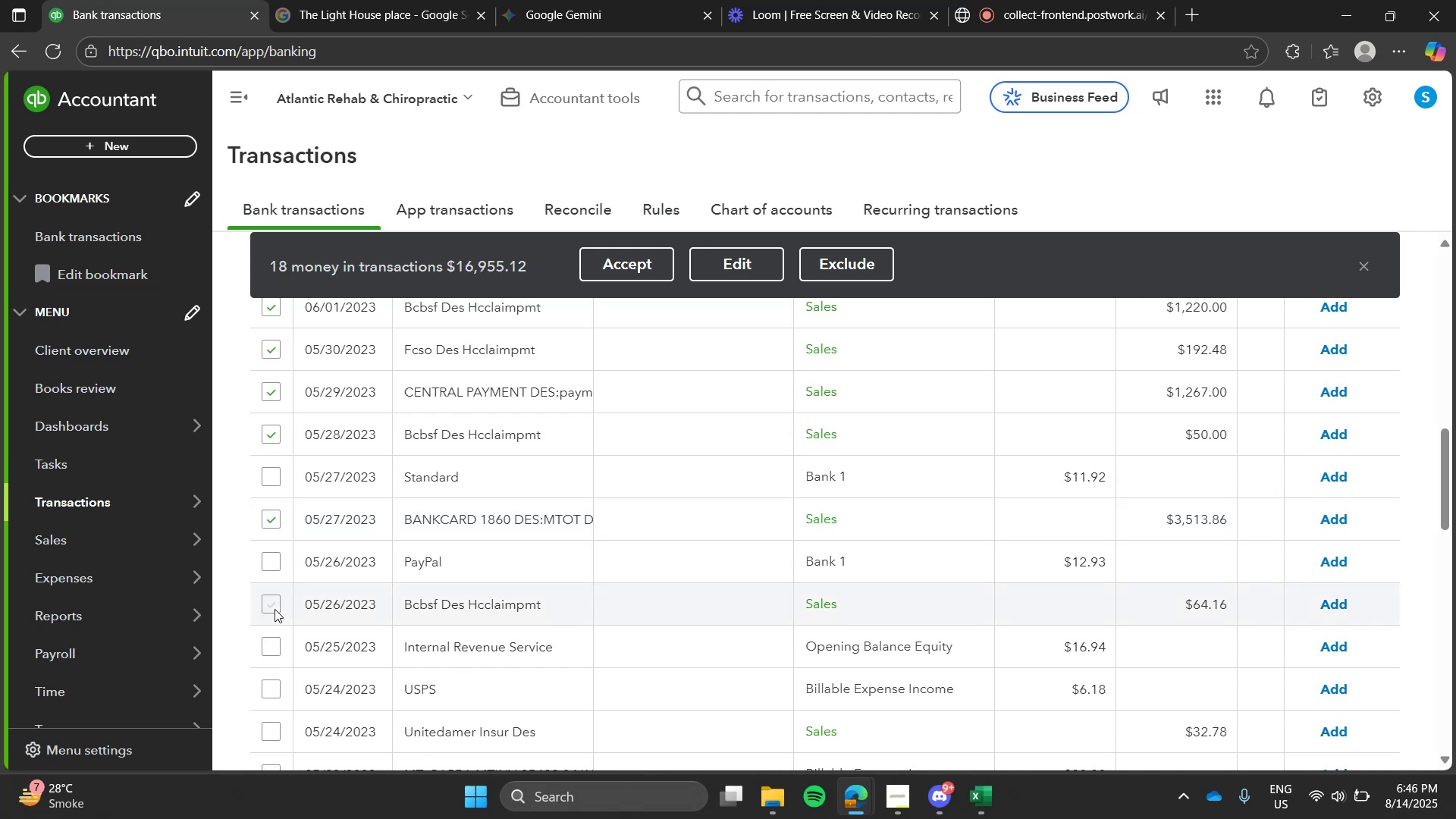 
left_click([275, 609])
 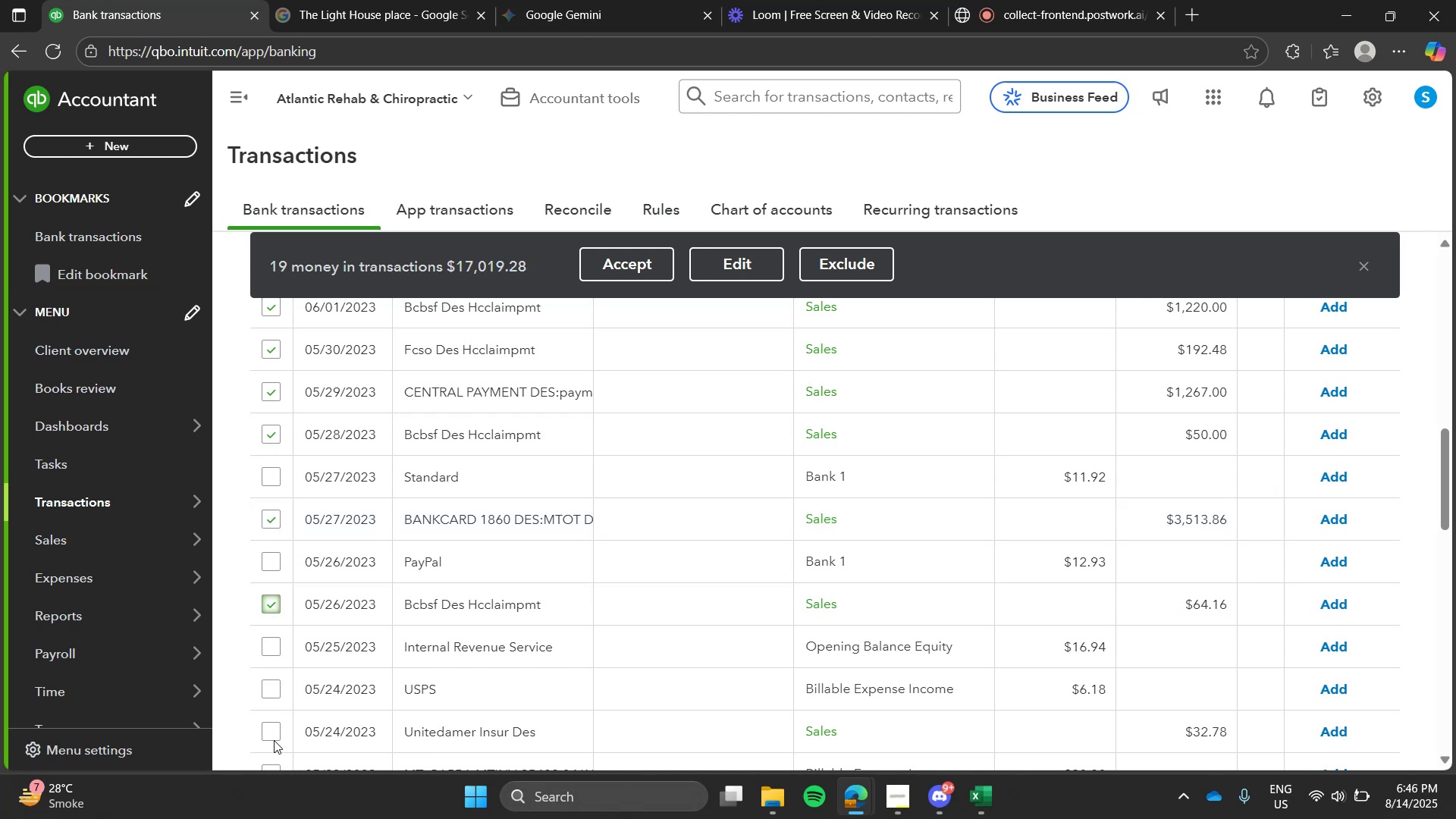 
left_click([274, 740])
 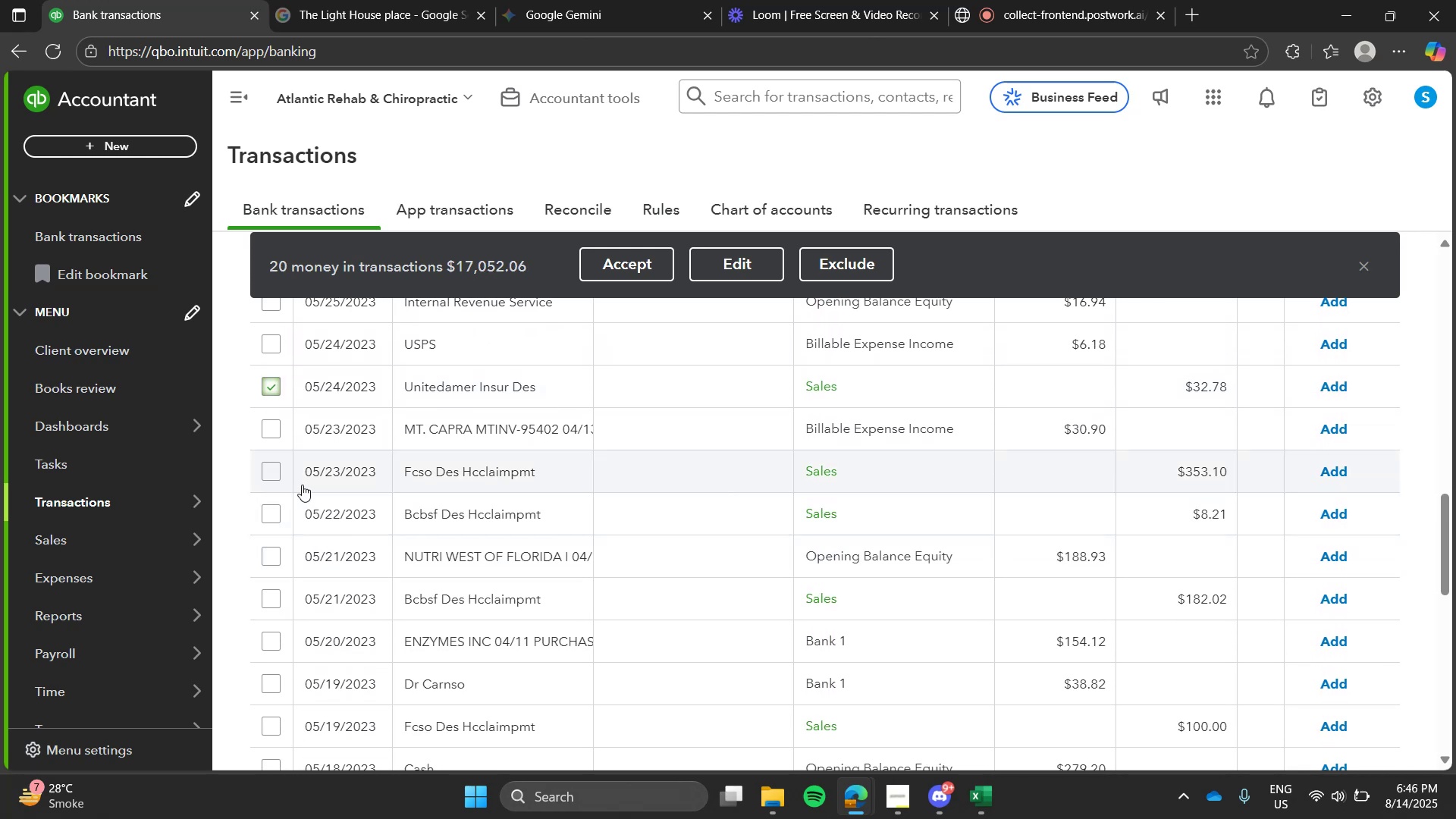 
left_click([273, 477])
 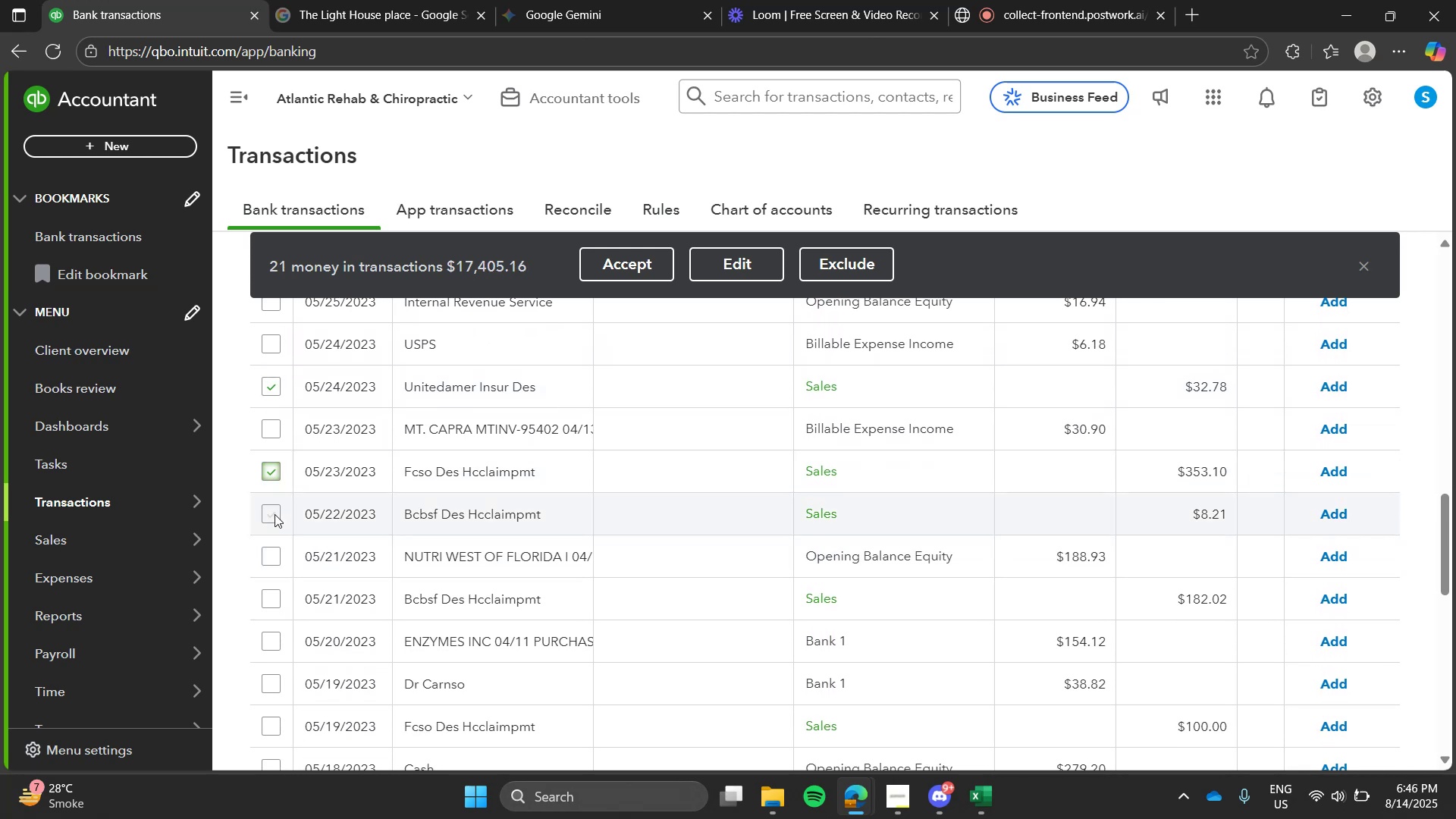 
left_click([275, 514])
 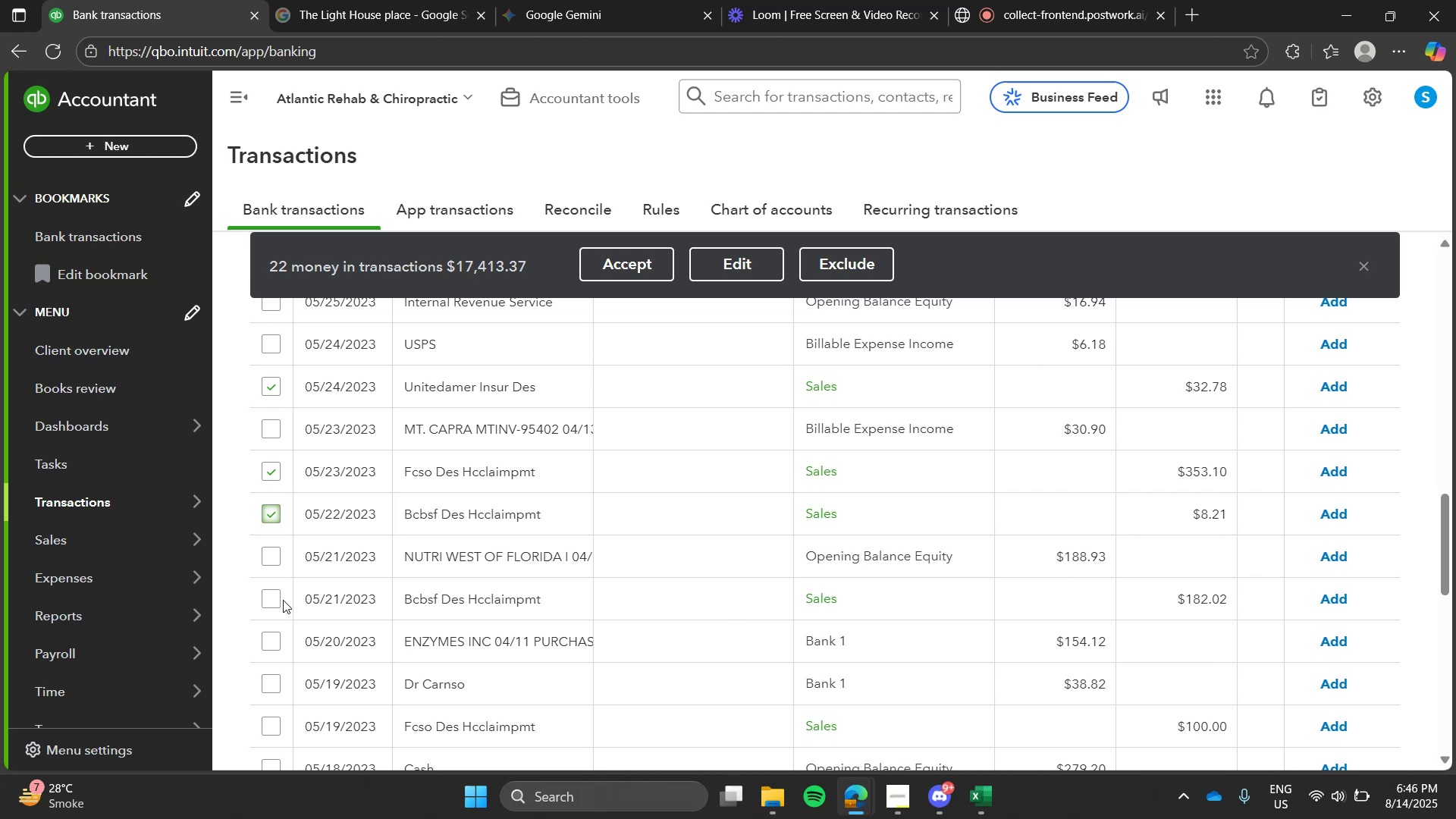 
left_click([271, 604])
 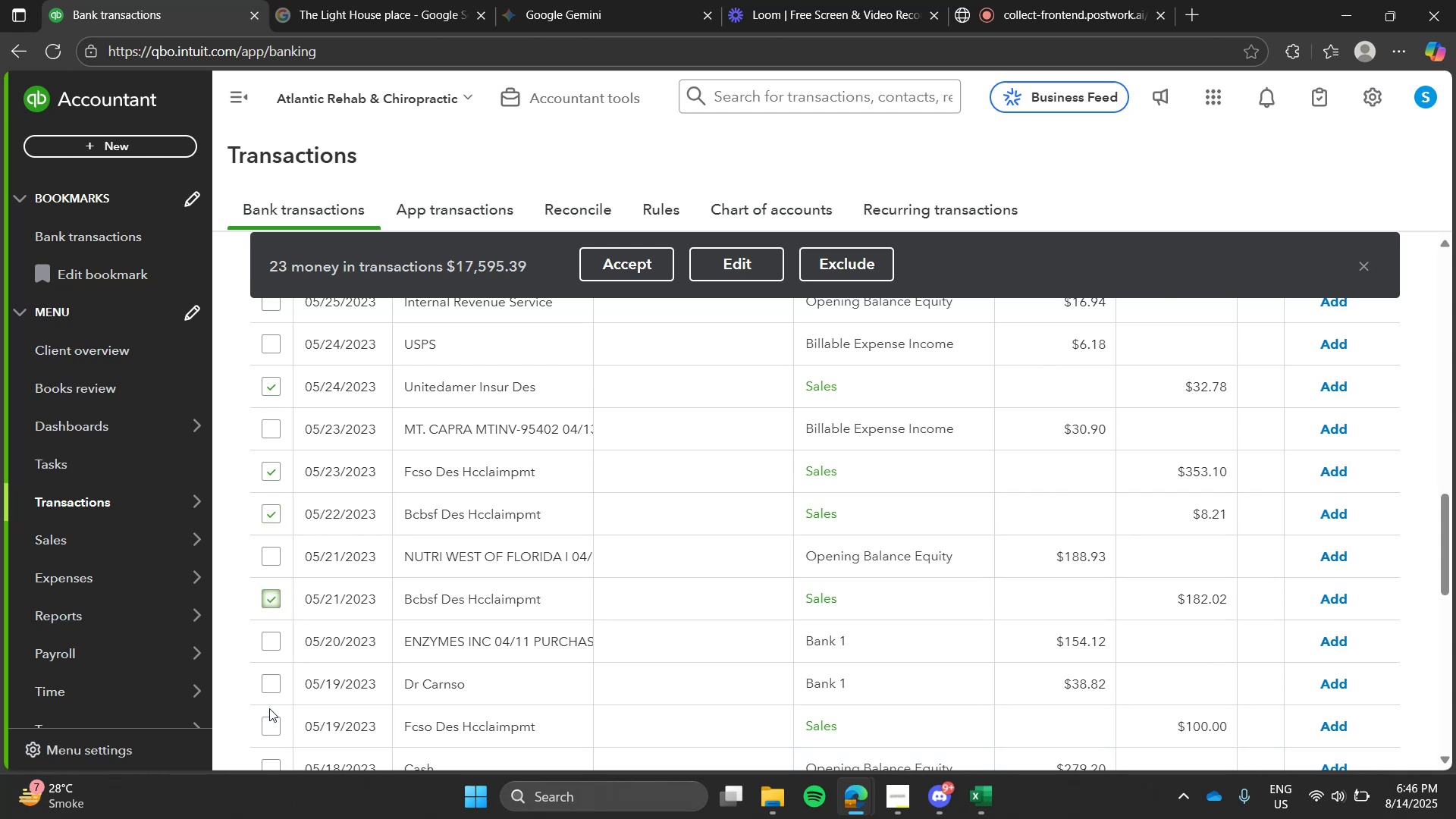 
left_click_drag(start_coordinate=[271, 719], to_coordinate=[376, 646])
 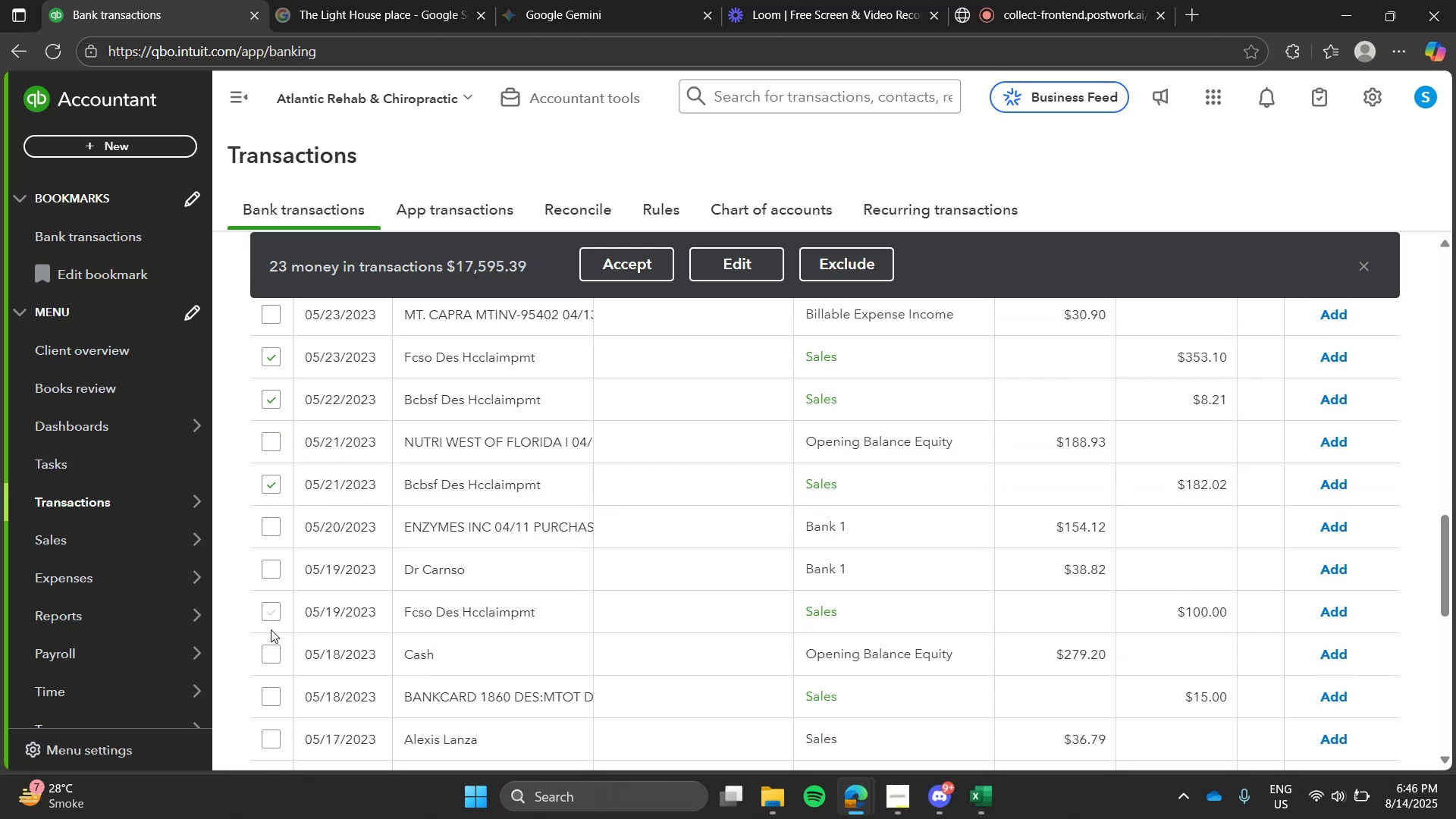 
left_click([273, 620])
 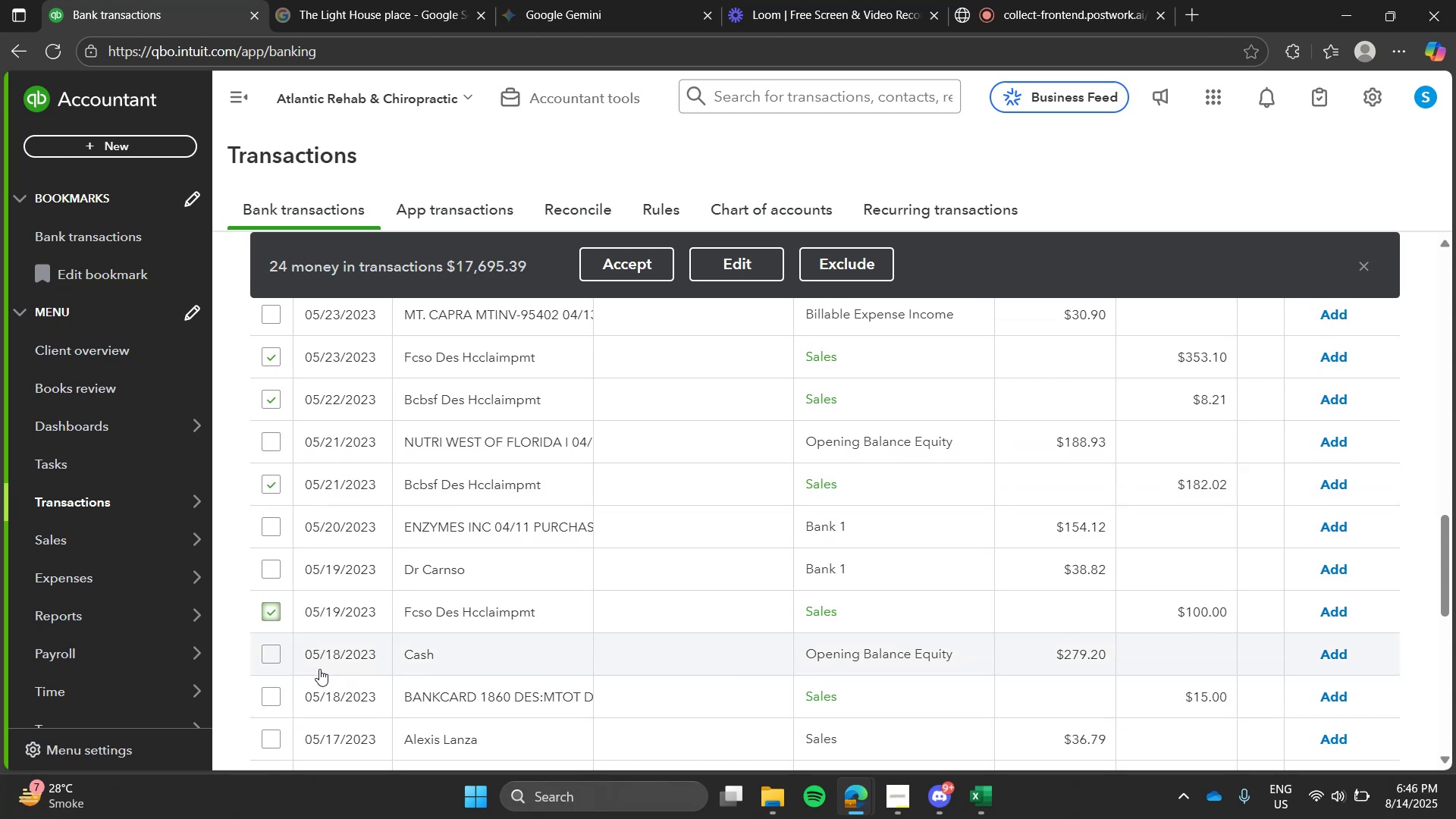 
left_click([269, 701])
 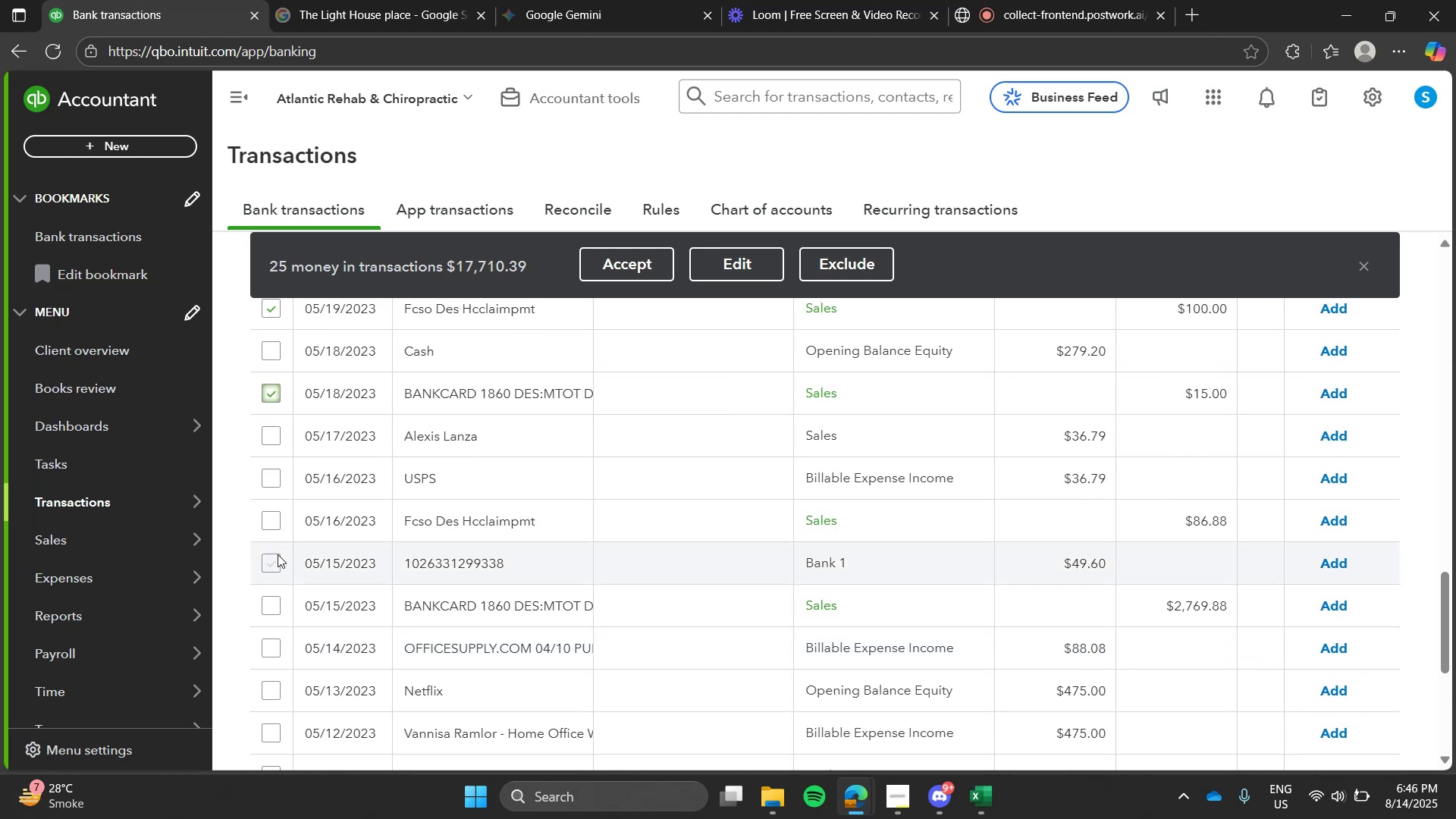 
left_click([270, 528])
 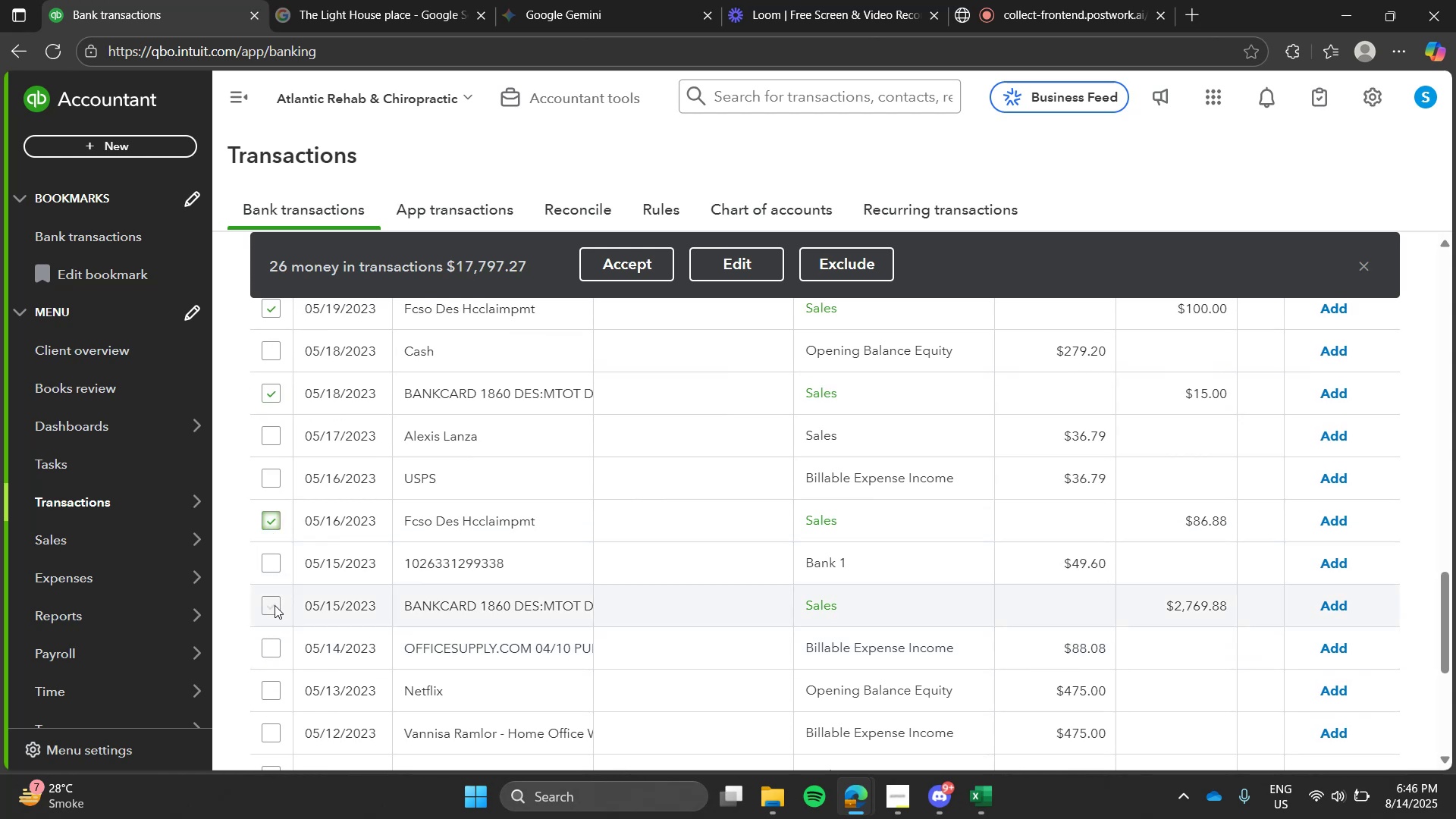 
left_click([274, 605])
 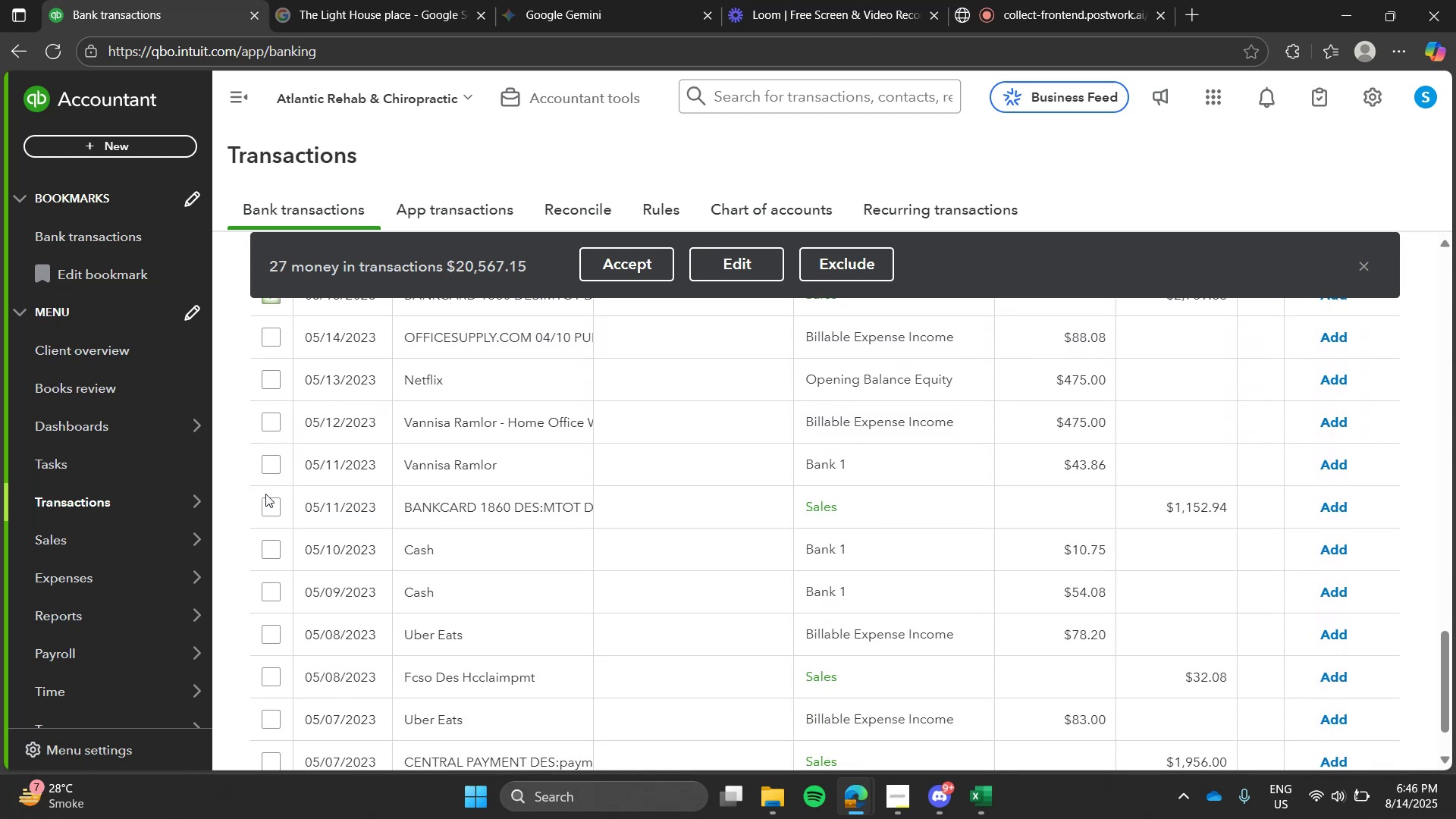 
left_click([268, 508])
 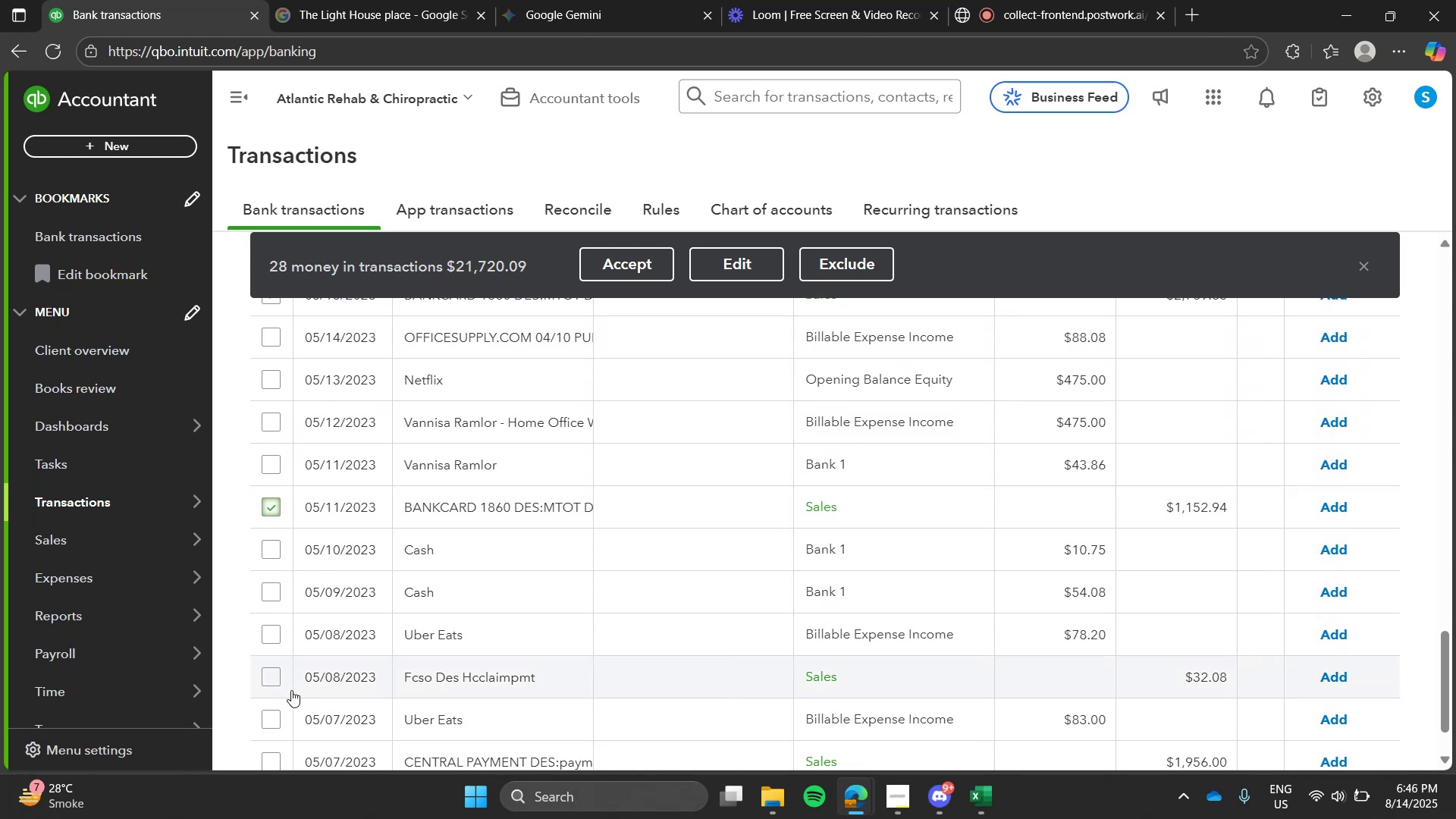 
left_click([275, 685])
 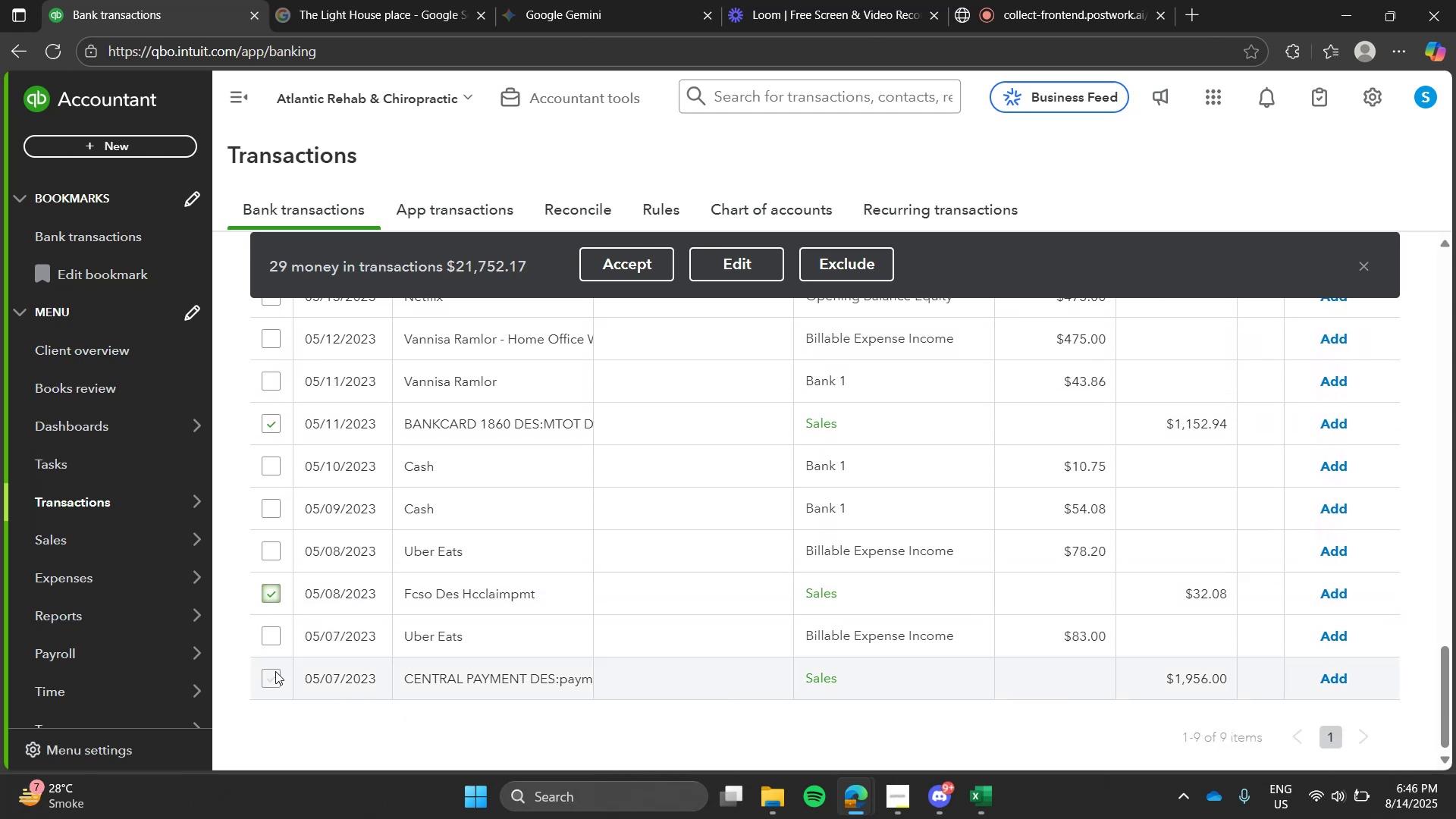 
left_click([275, 673])
 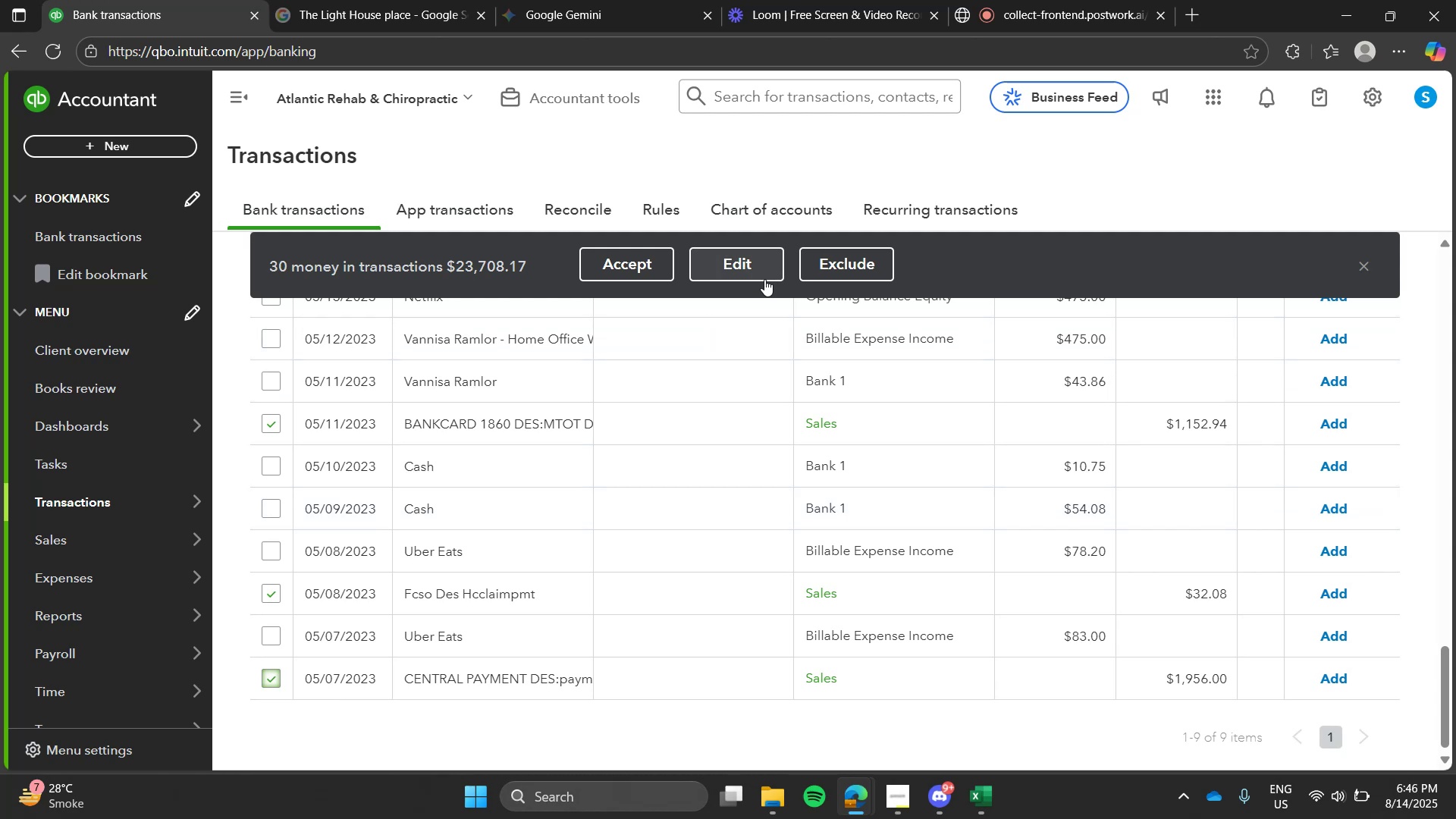 
left_click([758, 276])
 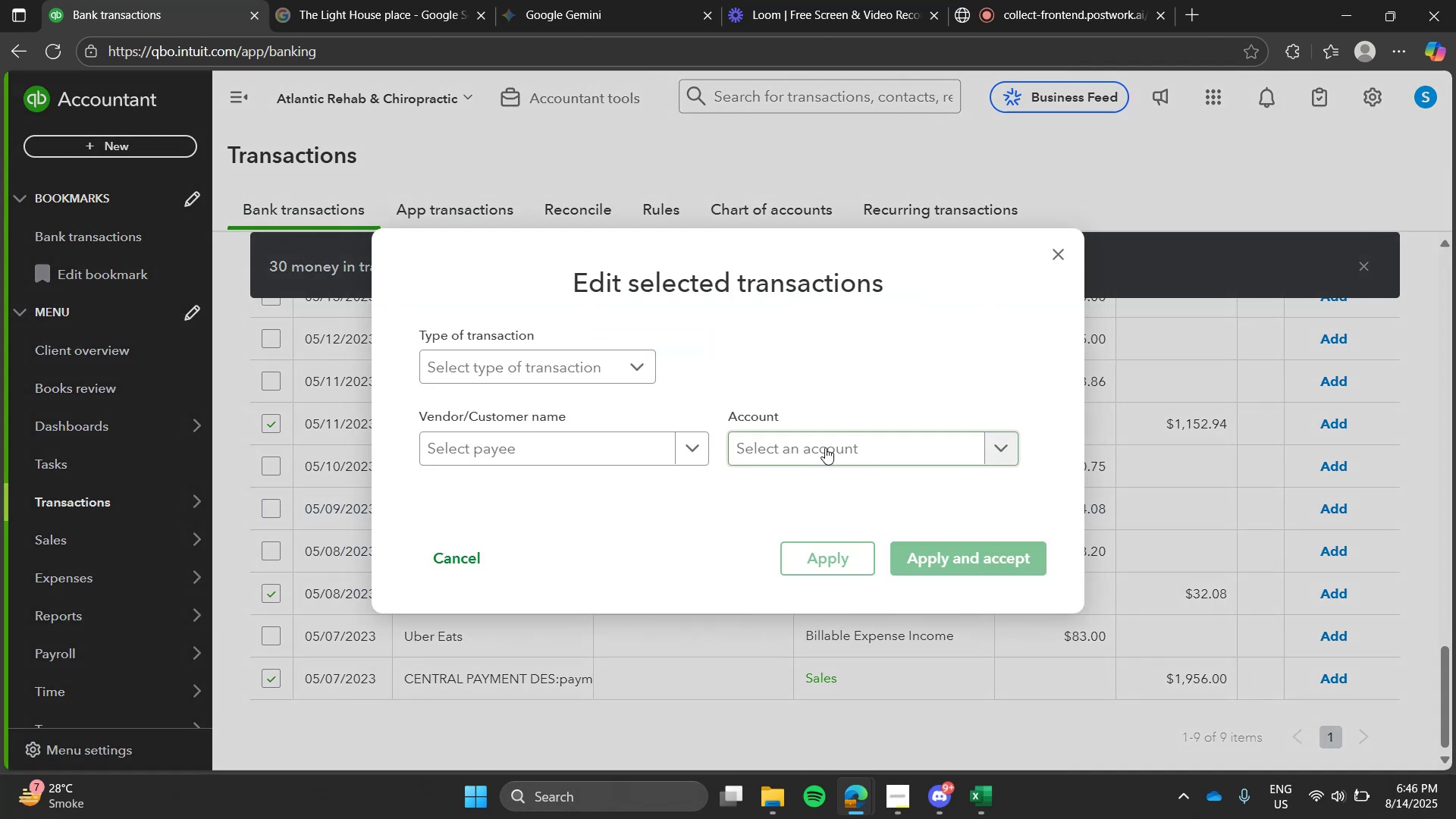 
left_click([825, 447])
 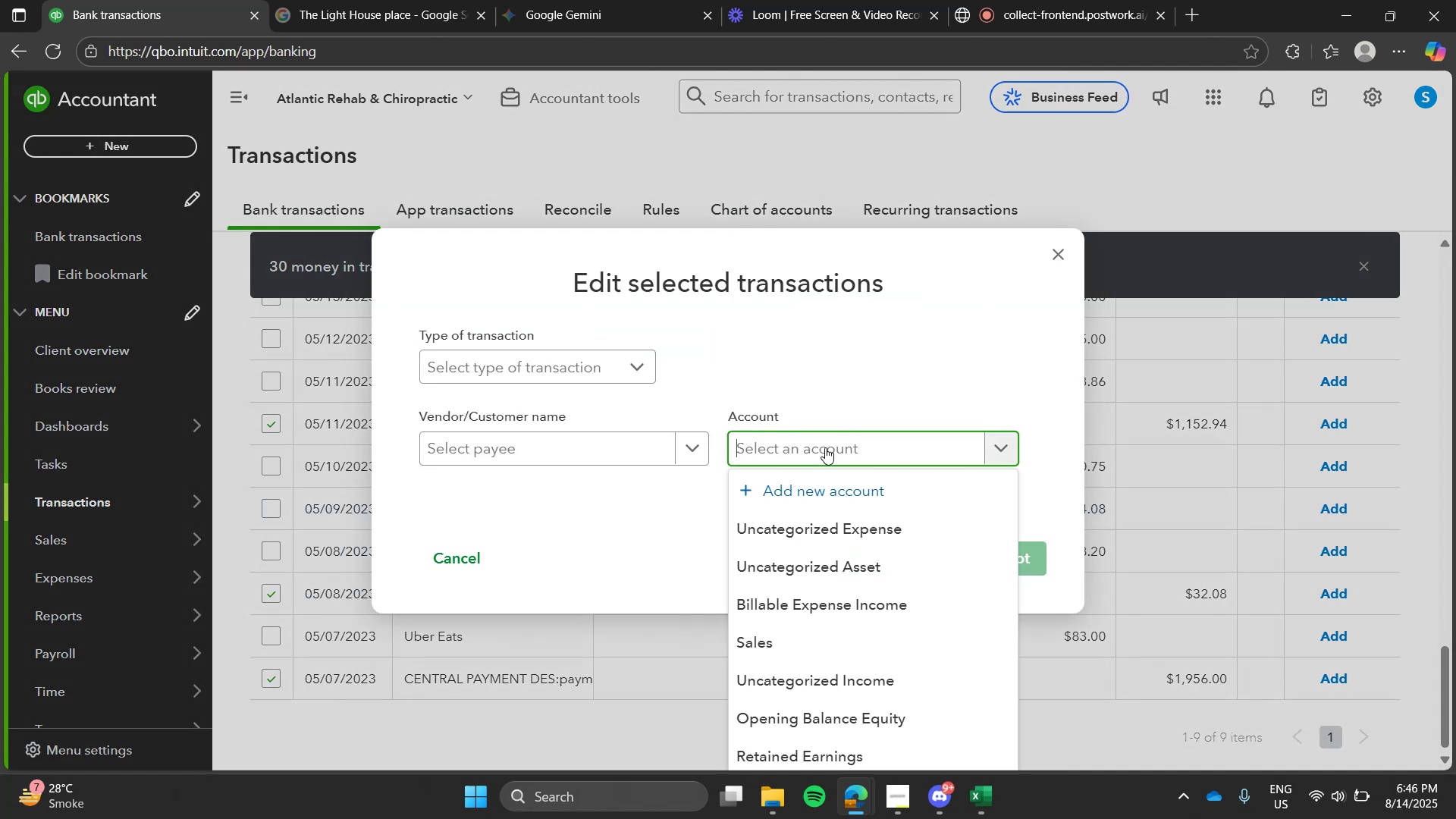 
type(sal)
 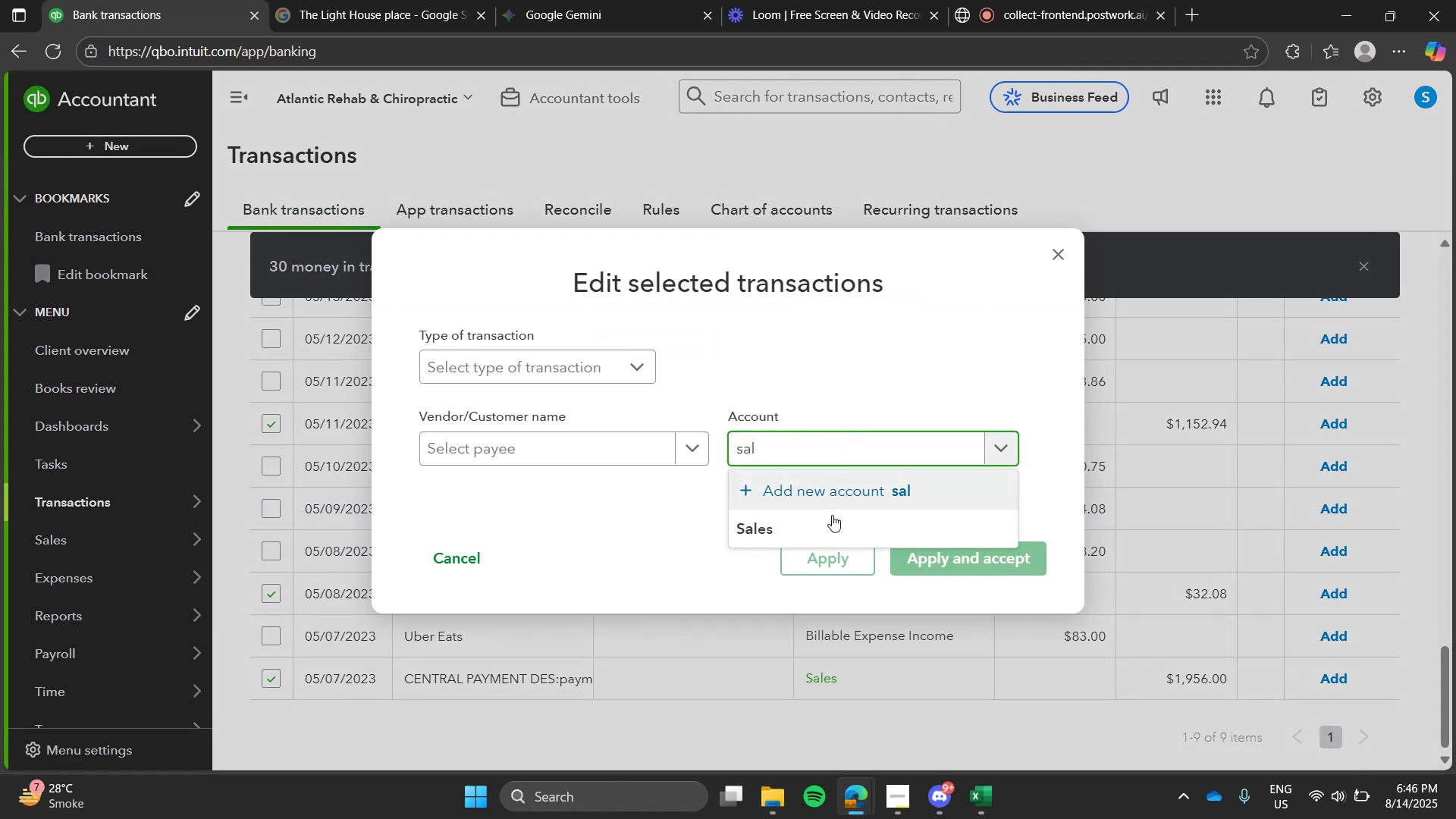 
left_click([833, 521])
 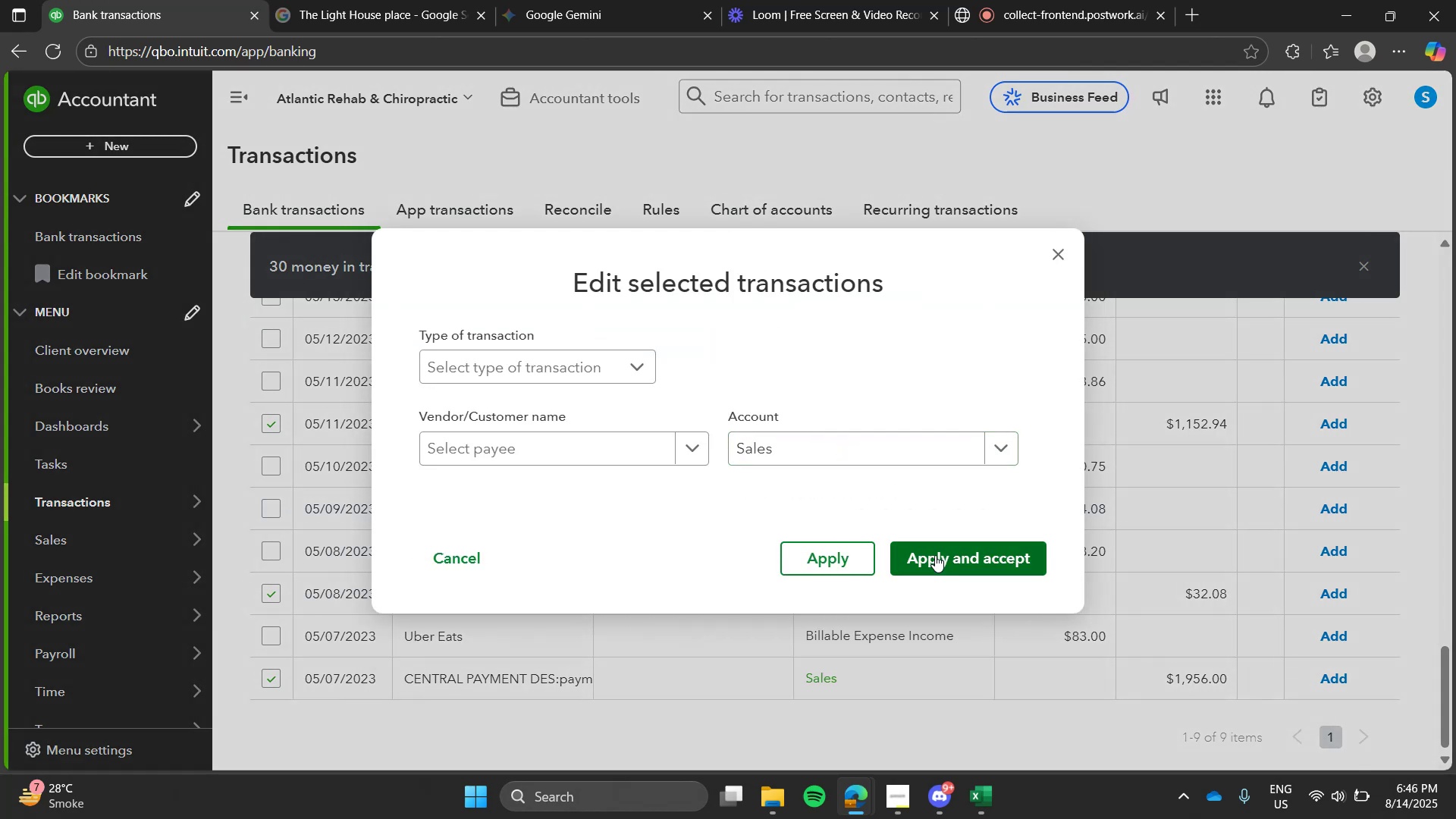 
left_click([935, 555])
 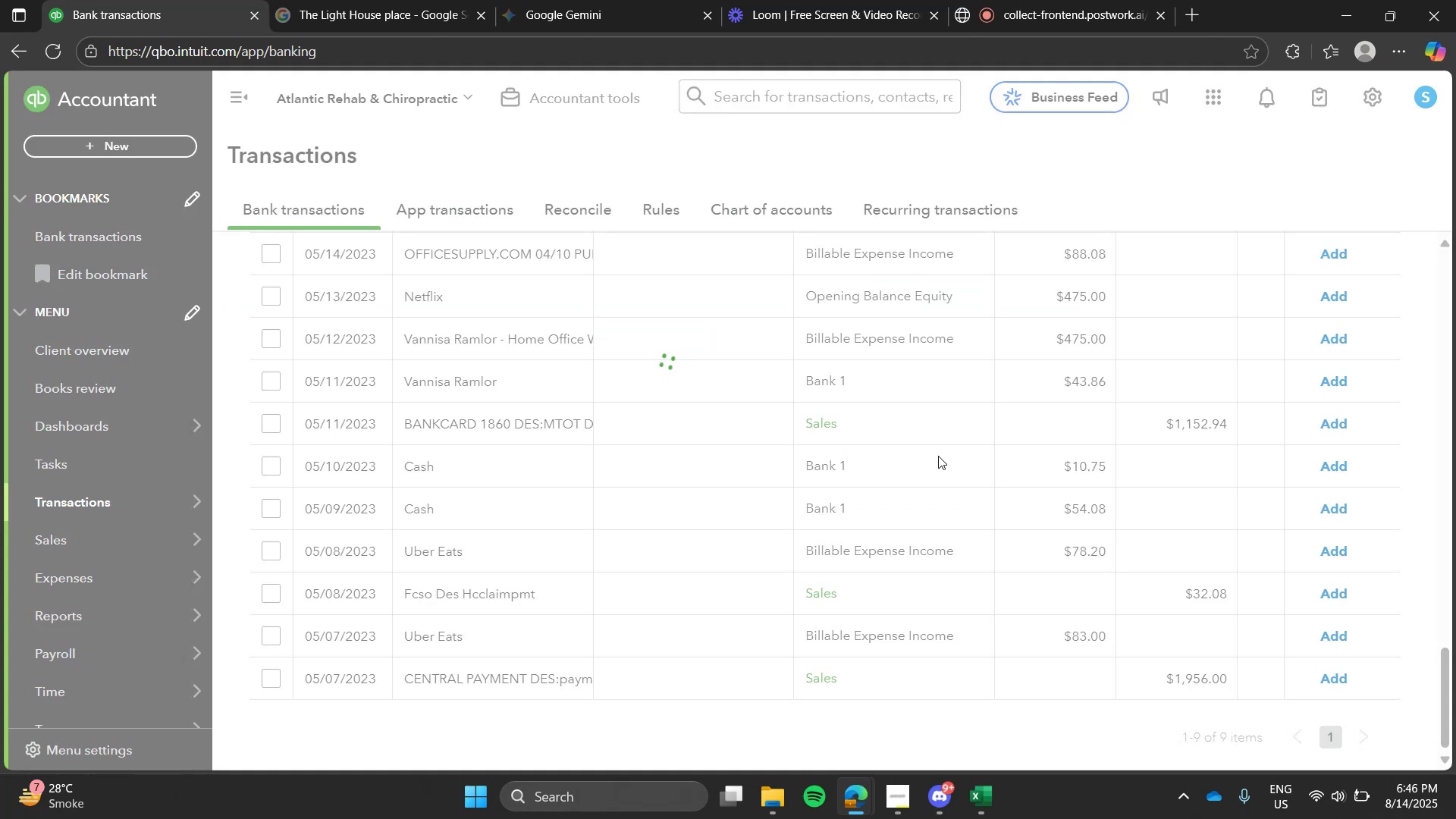 
left_click([1043, 0])
 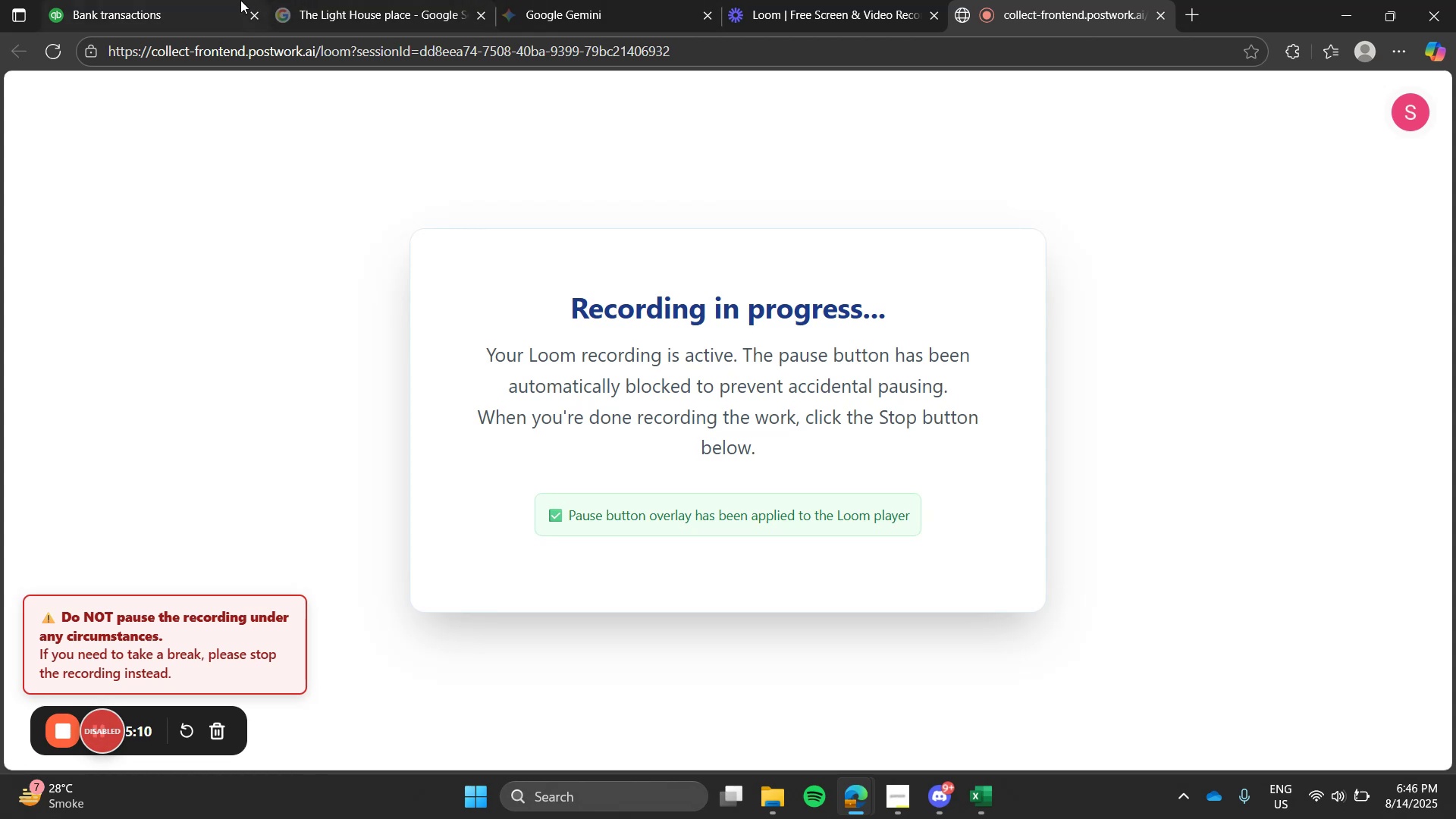 
left_click([184, 4])
 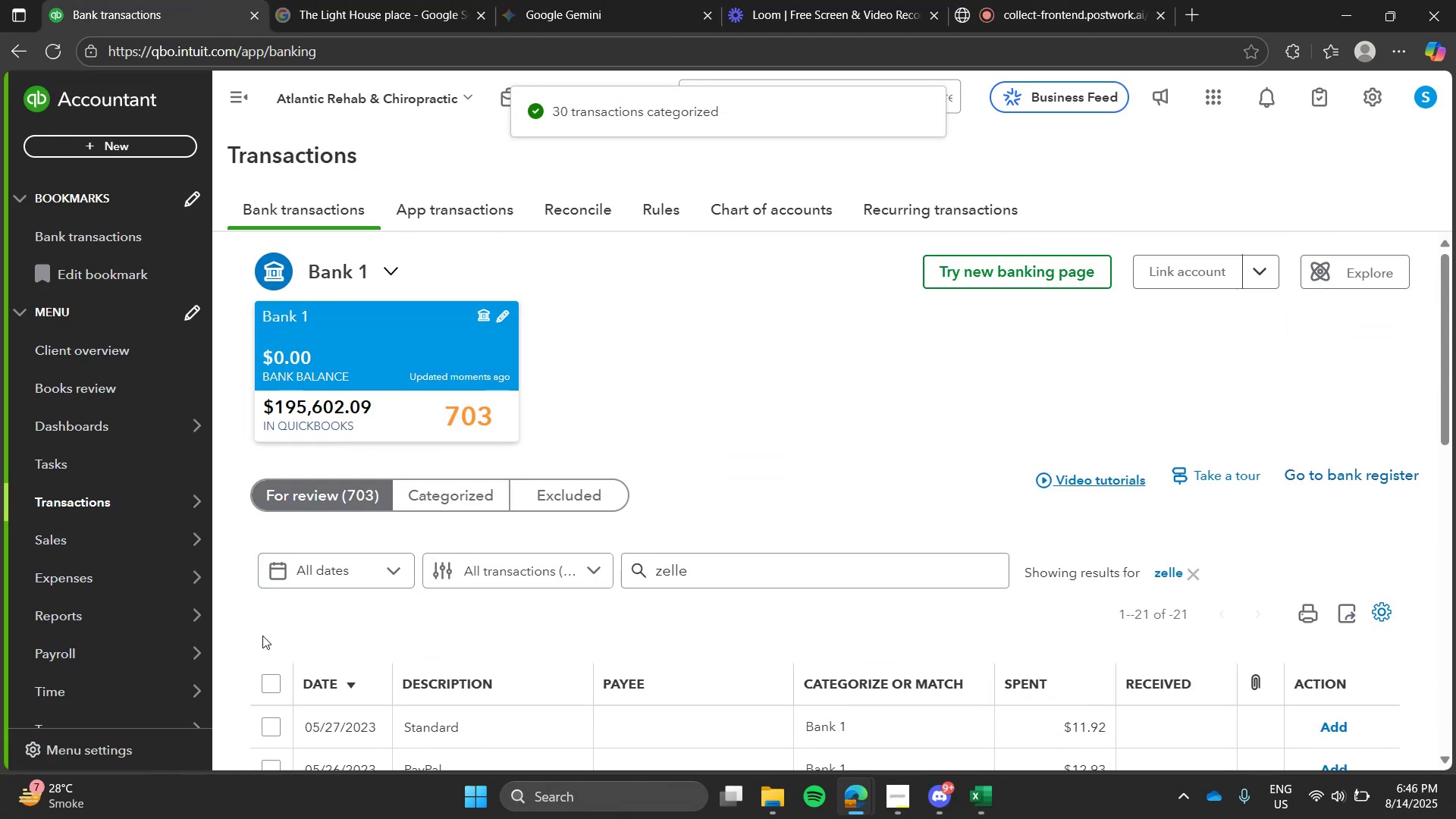 
left_click([271, 683])
 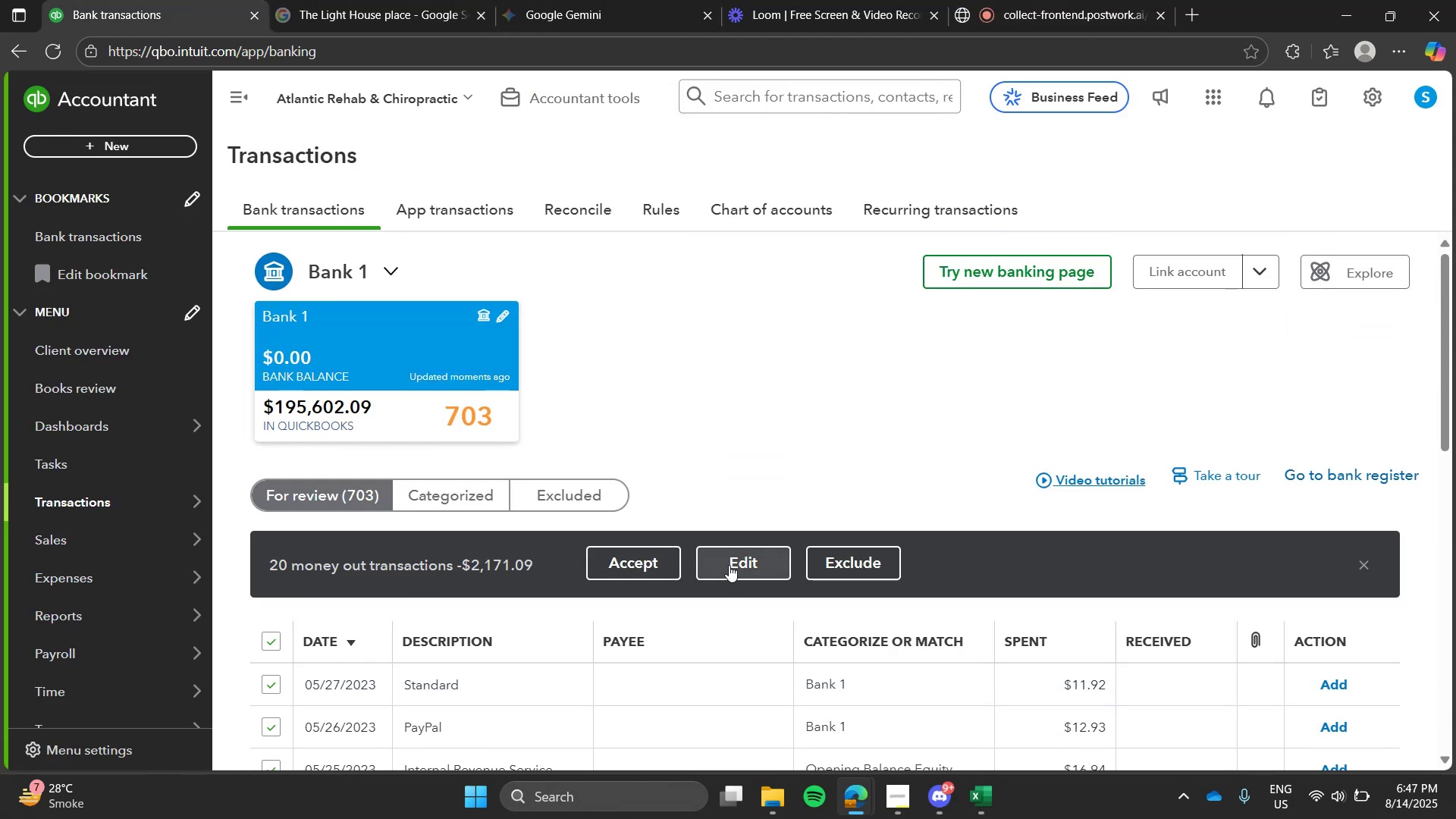 
left_click([729, 565])
 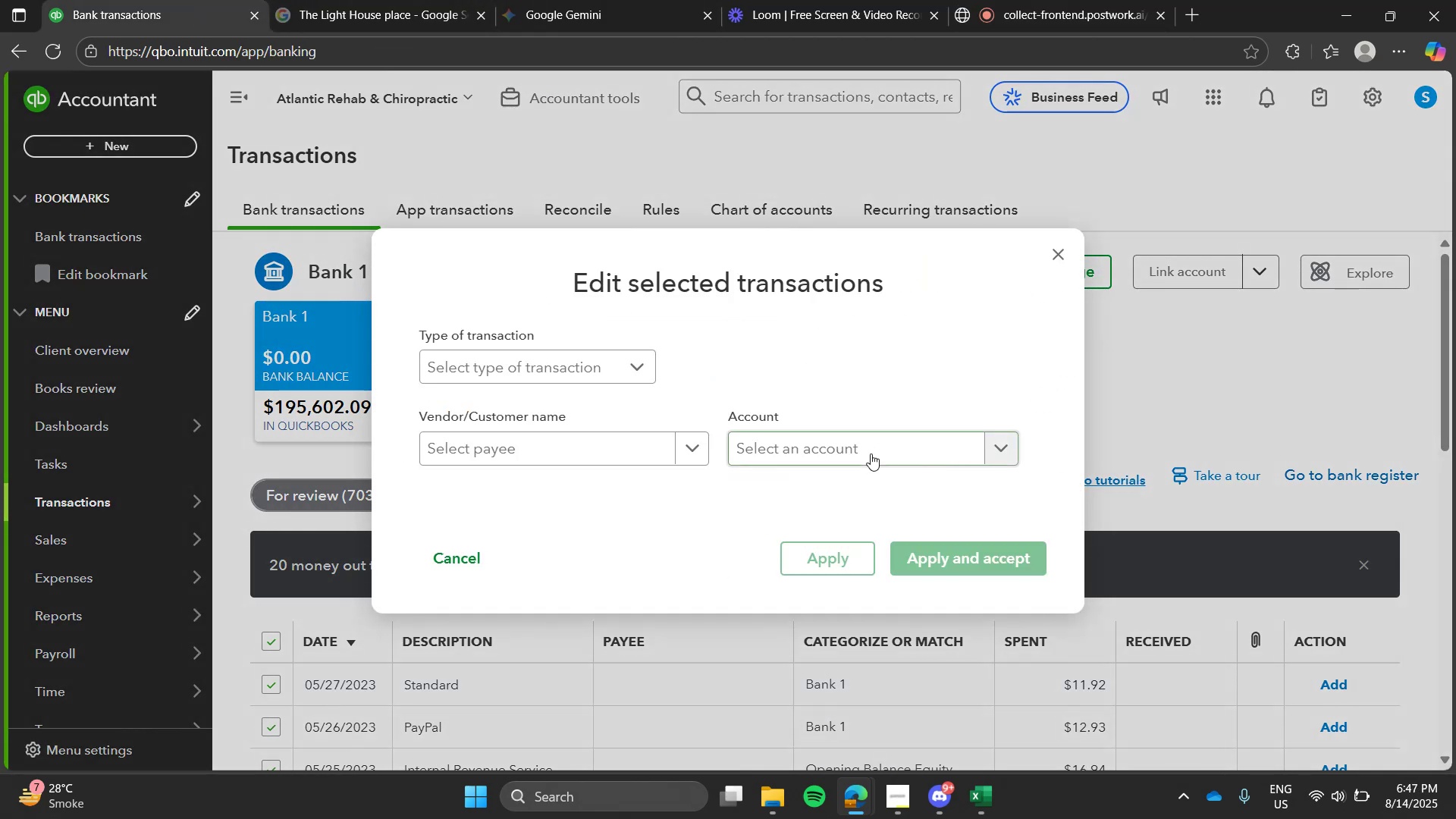 
left_click([871, 453])
 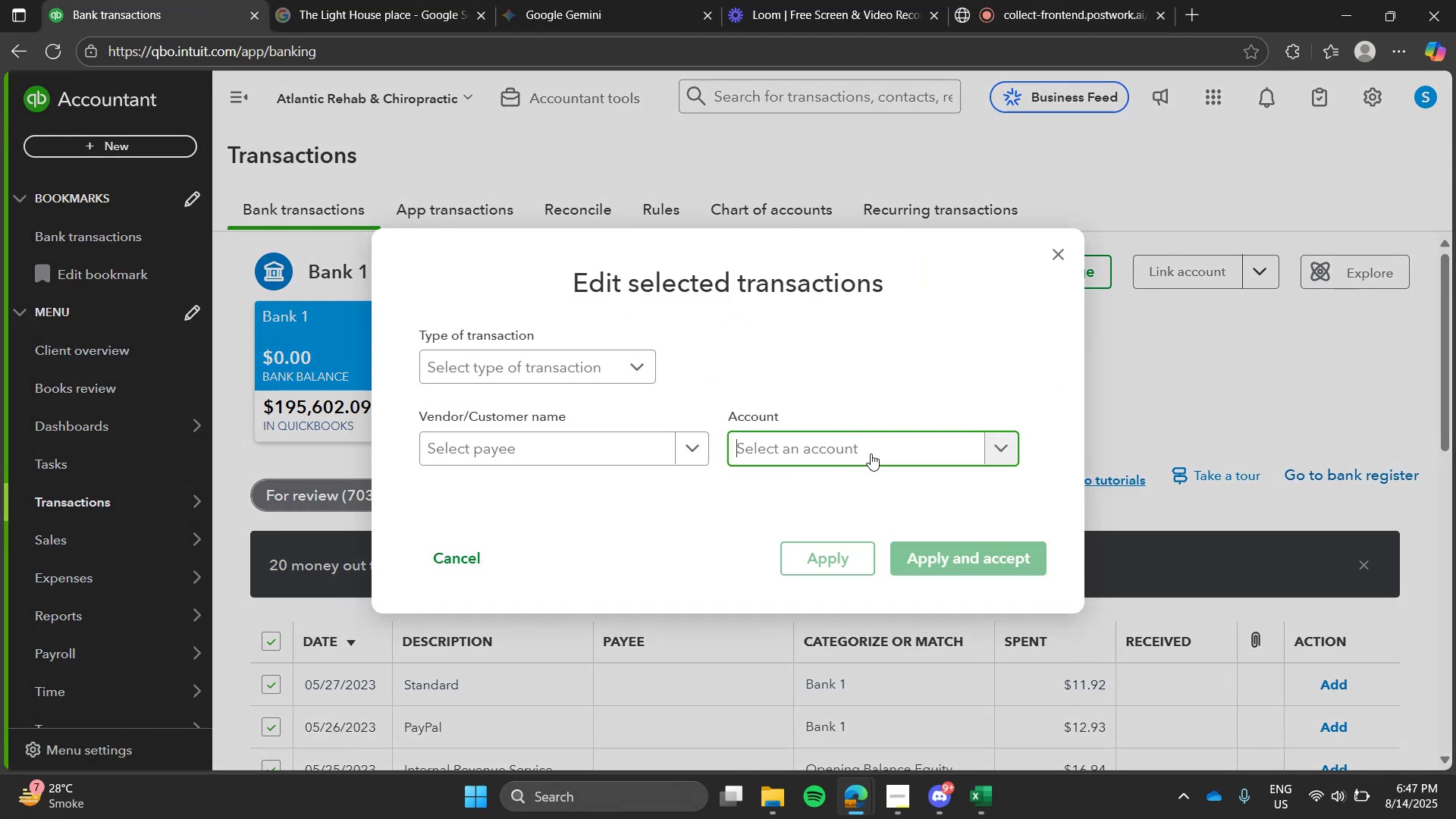 
type(cos)
 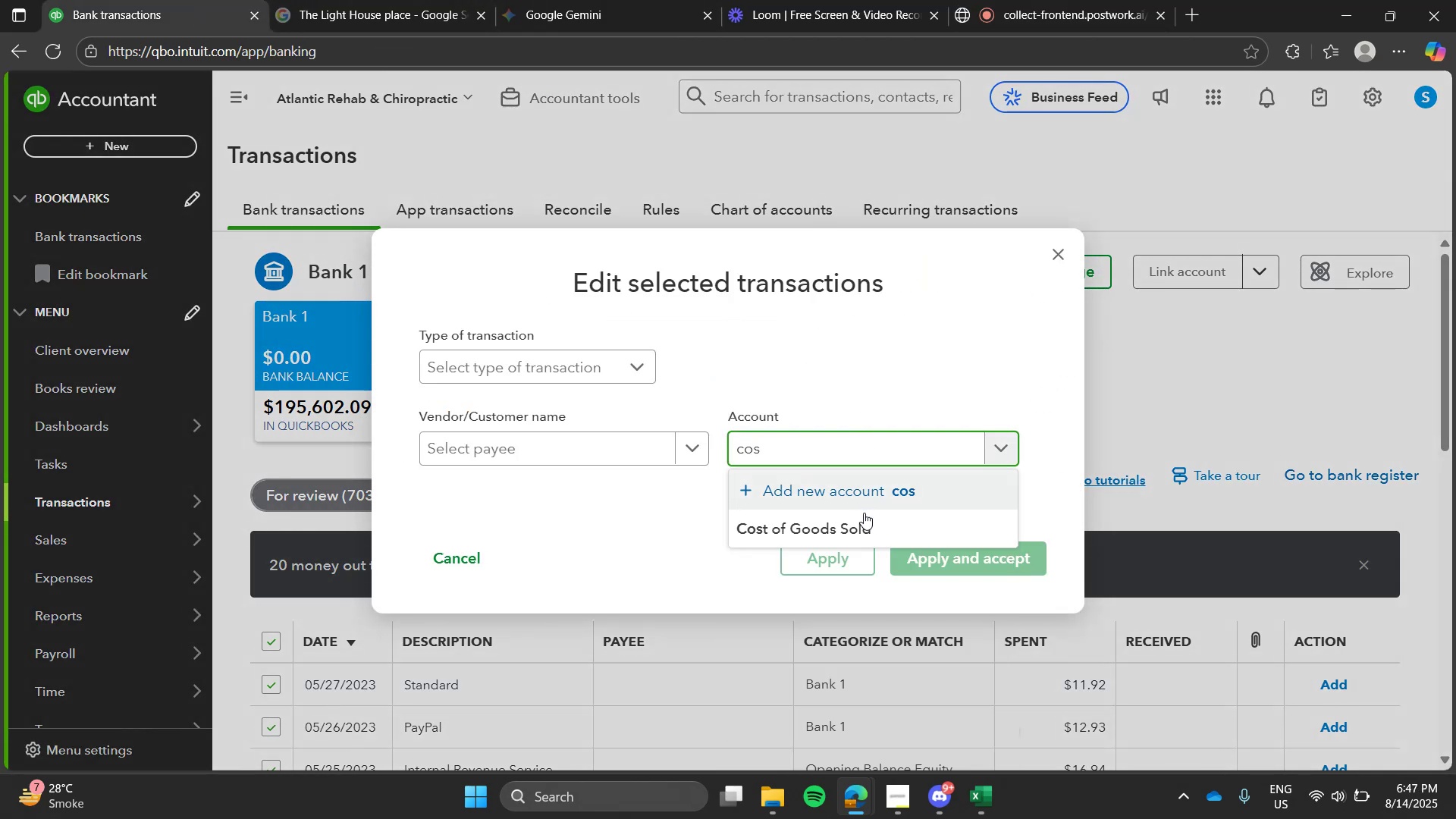 
left_click([863, 525])
 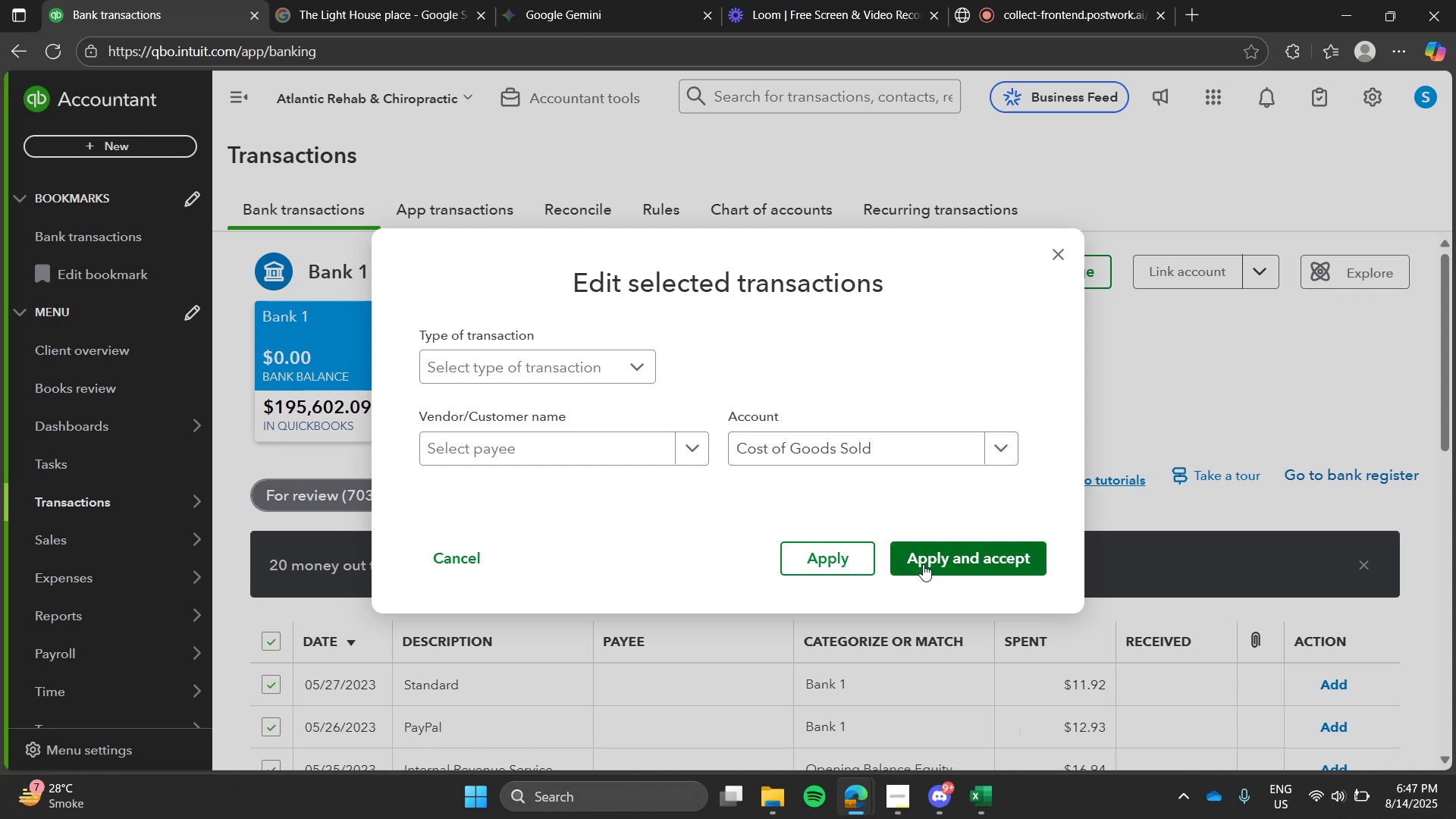 
left_click([923, 564])
 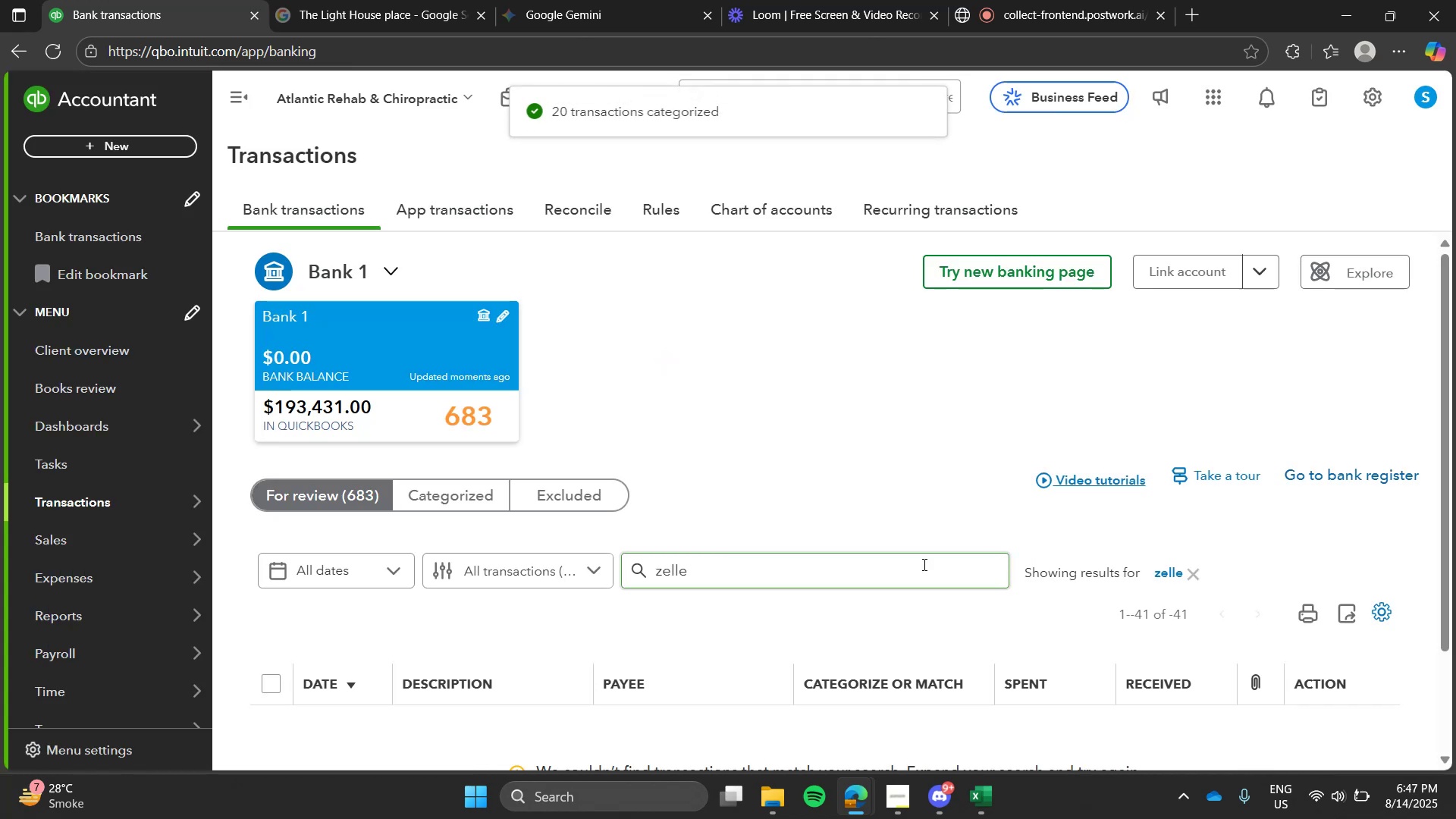 
left_click([1163, 573])
 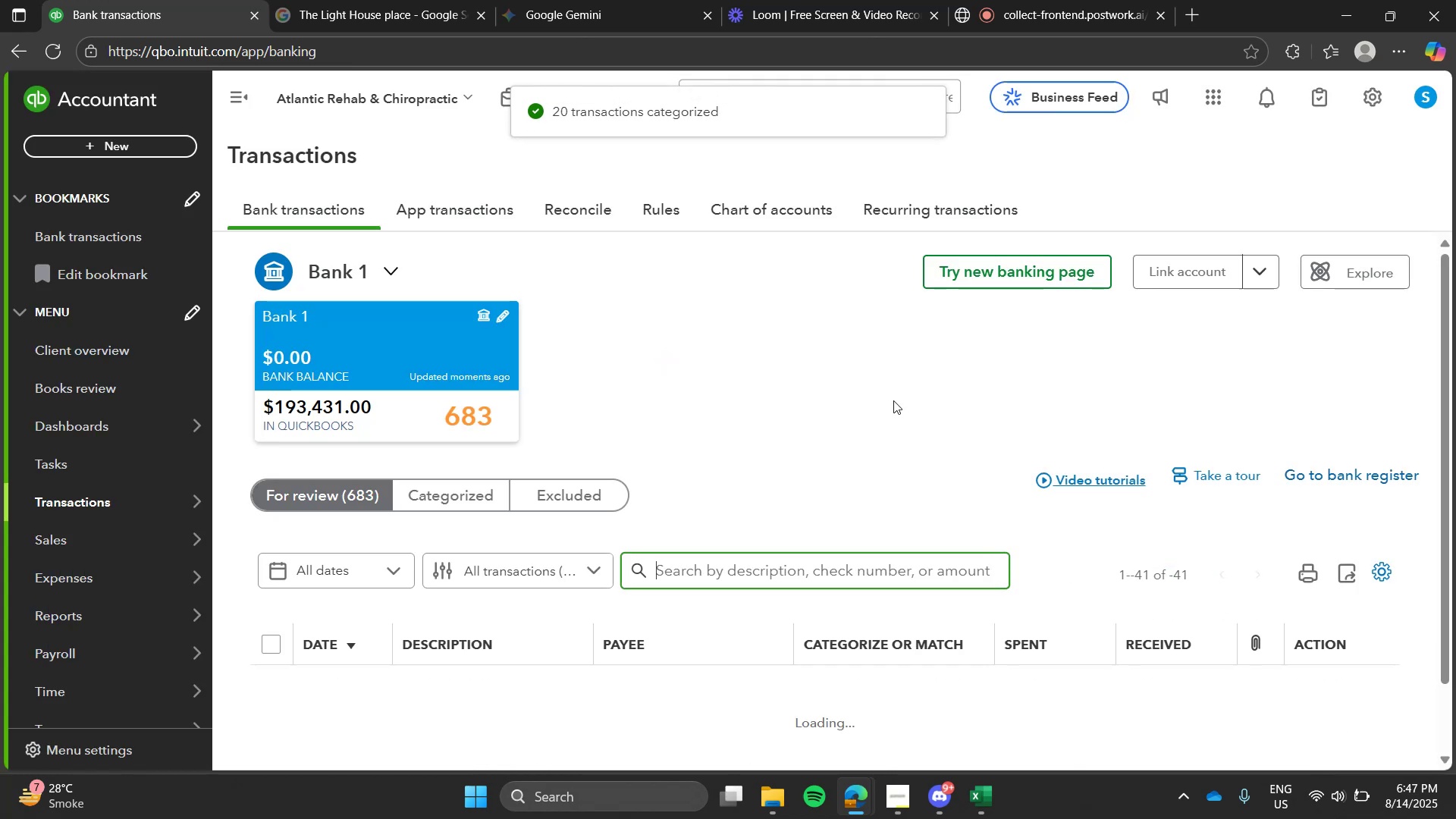 
left_click([893, 400])
 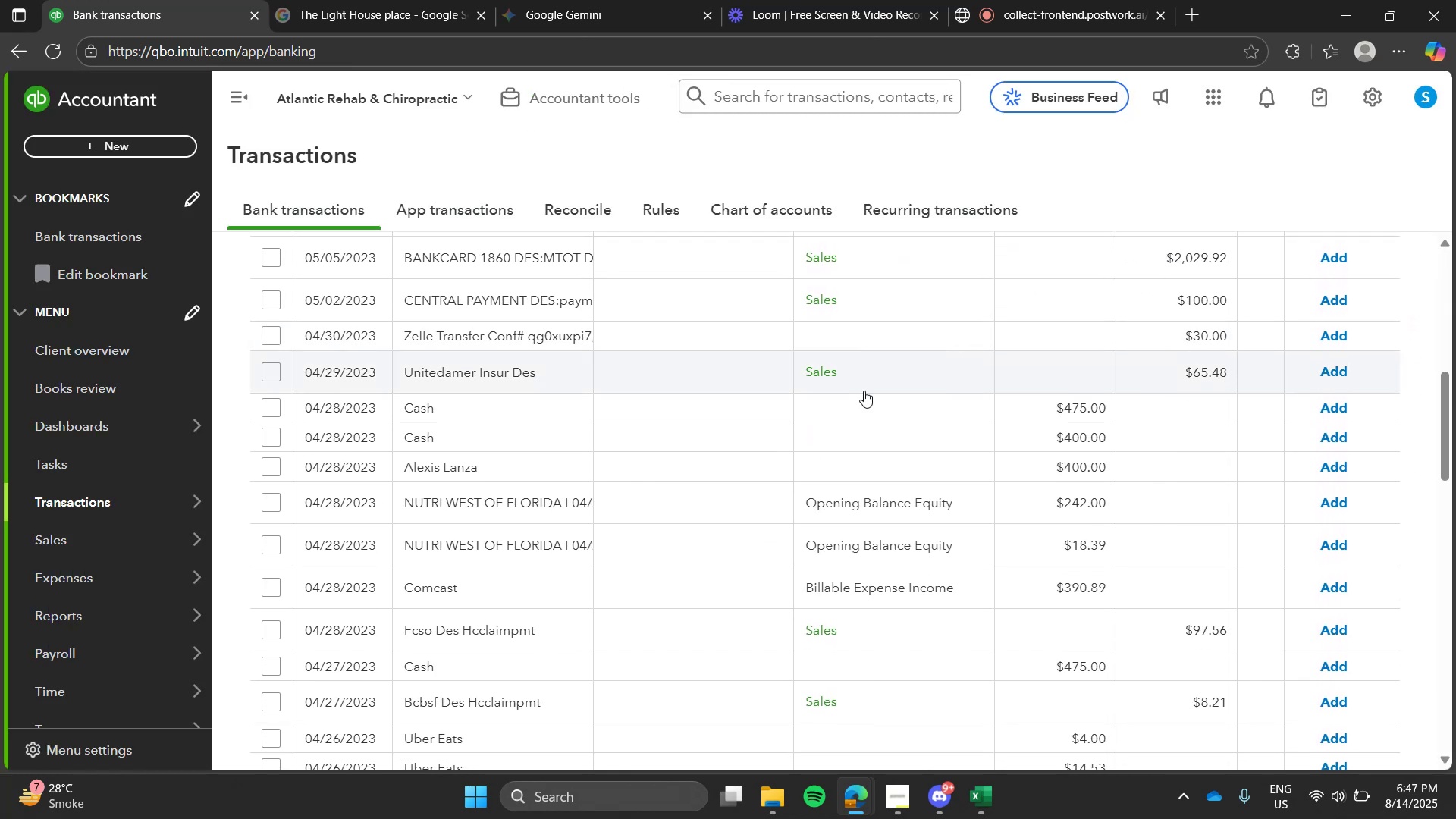 
left_click([563, 410])
 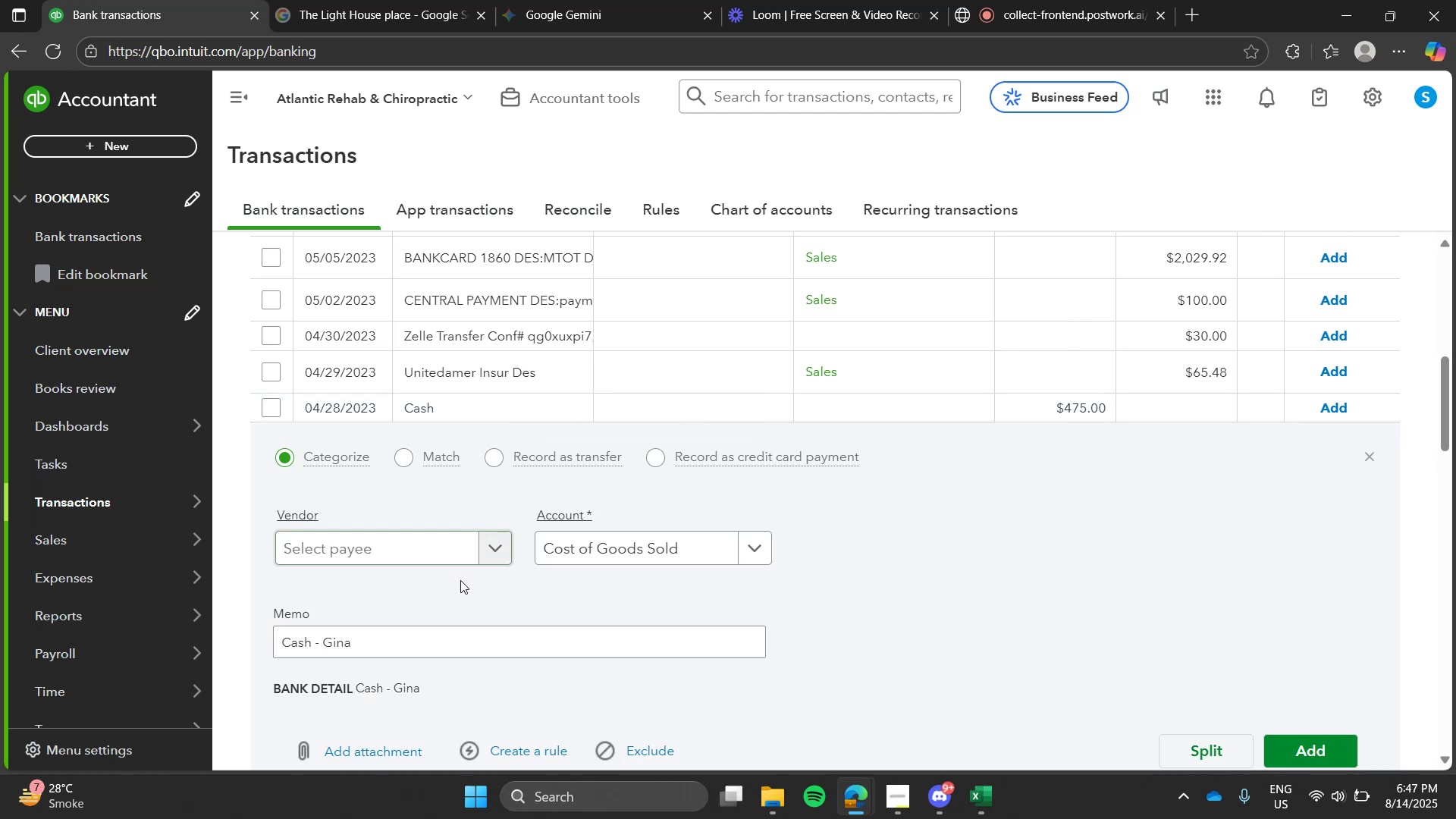 
double_click([428, 634])
 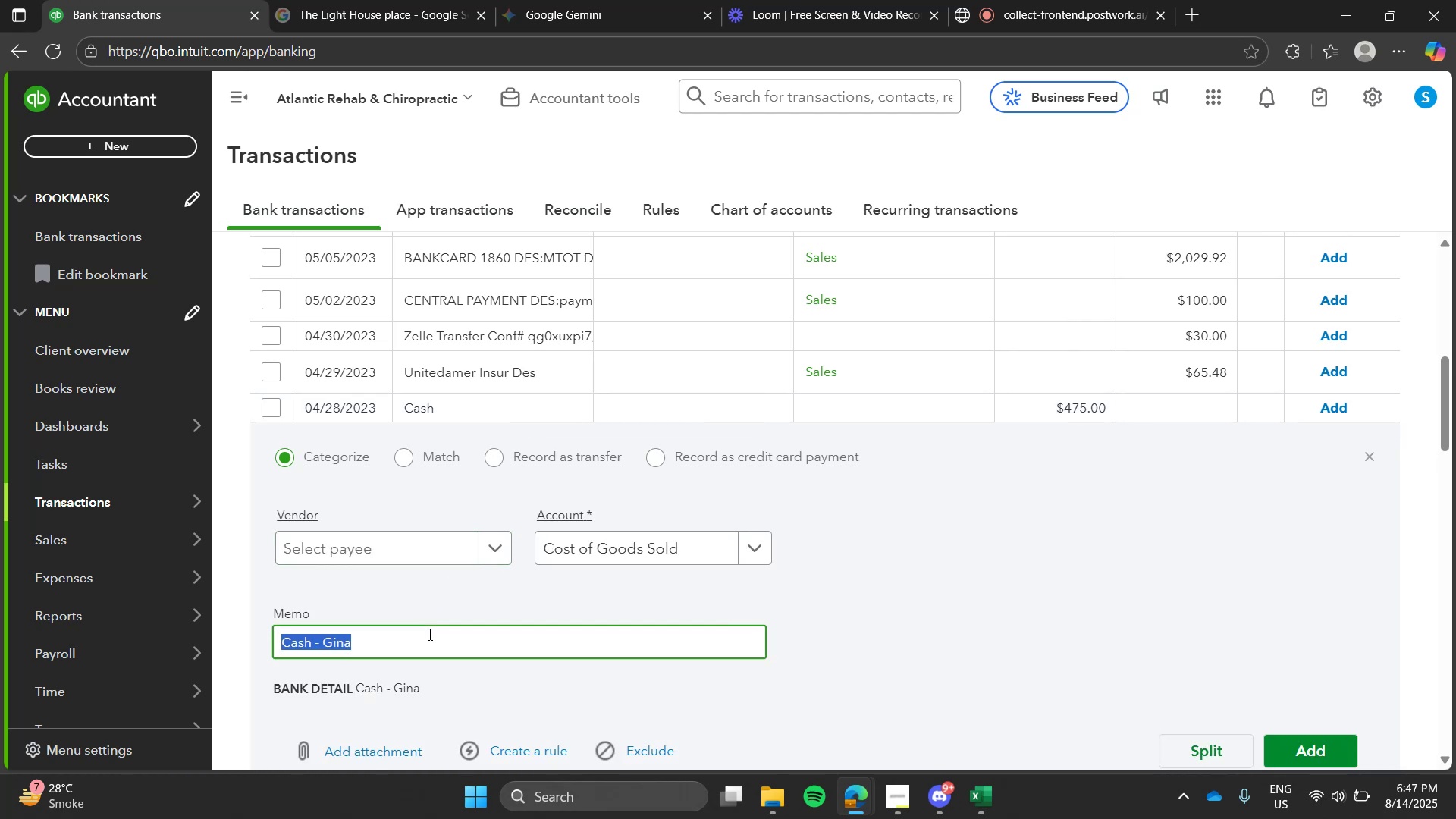 
triple_click([428, 634])
 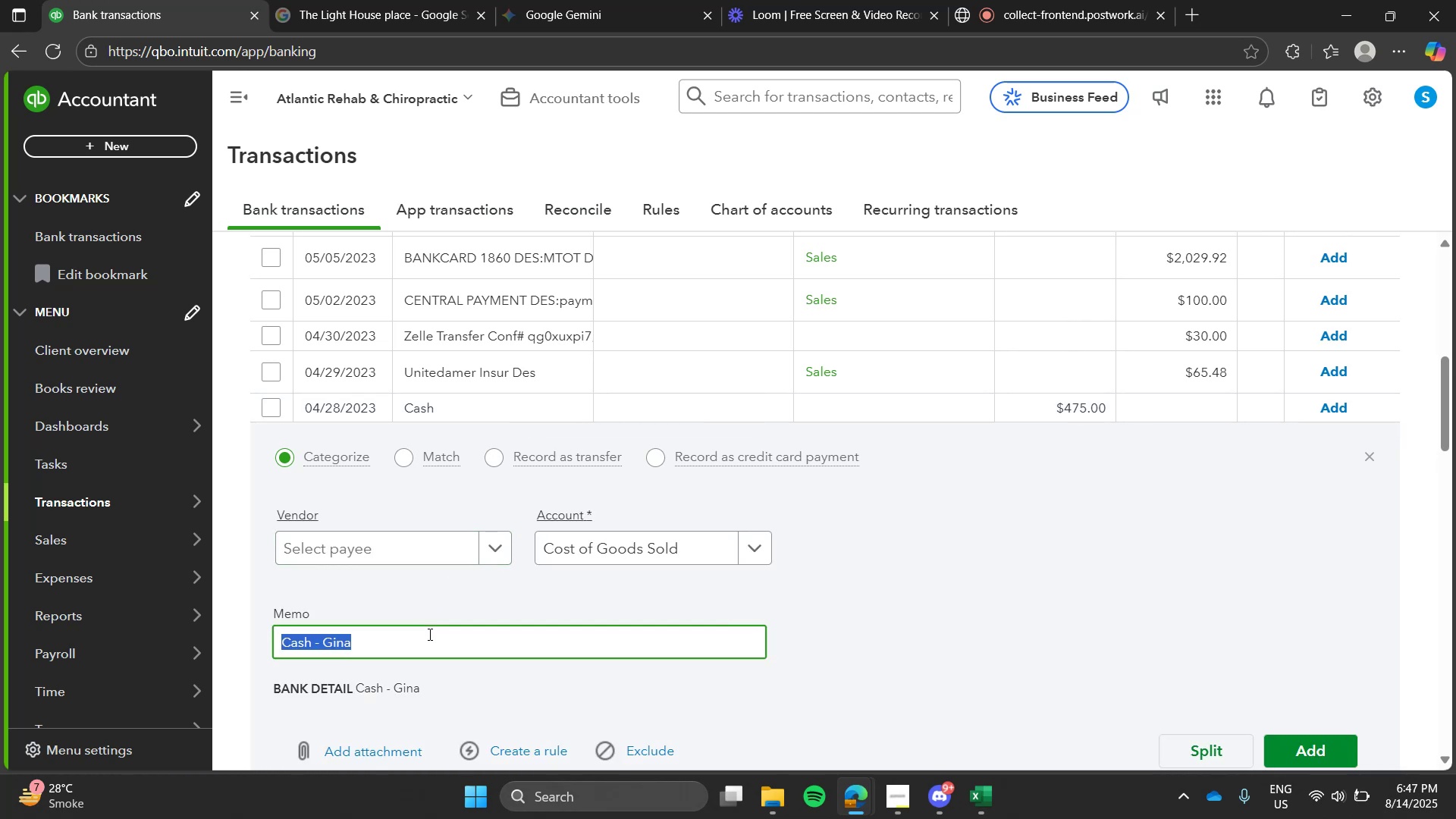 
key(Control+C)
 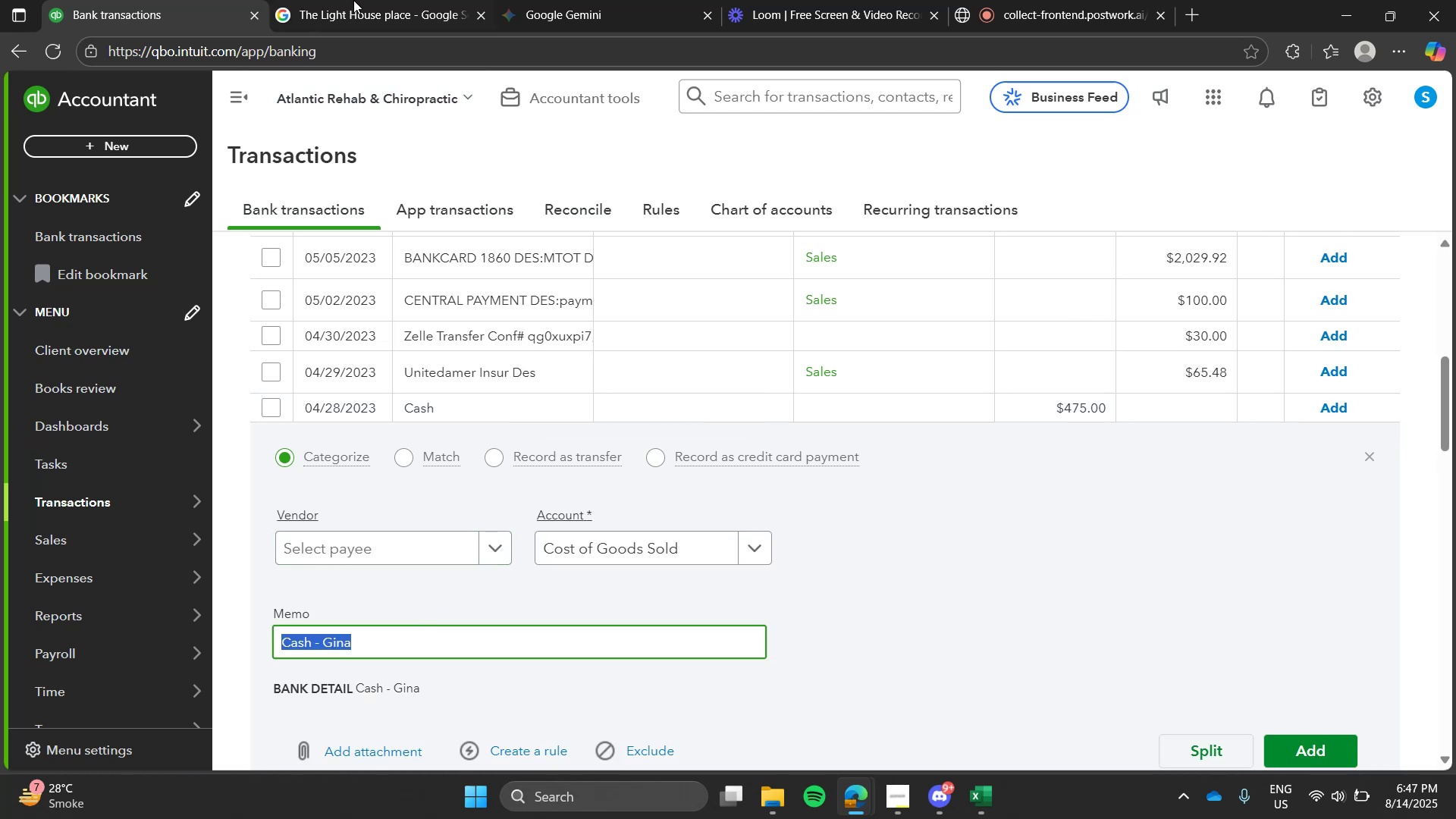 
left_click([353, 0])
 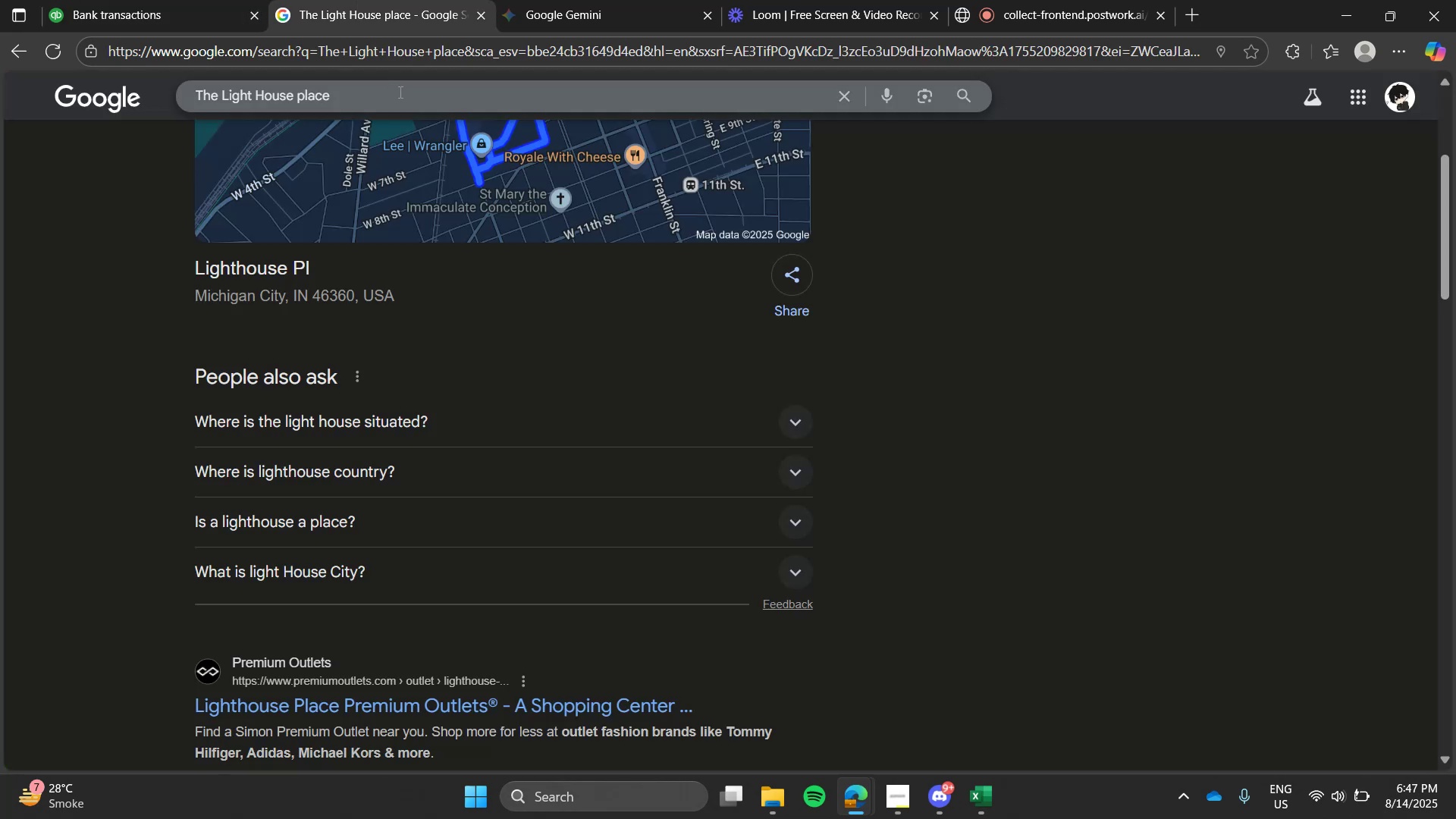 
double_click([399, 92])
 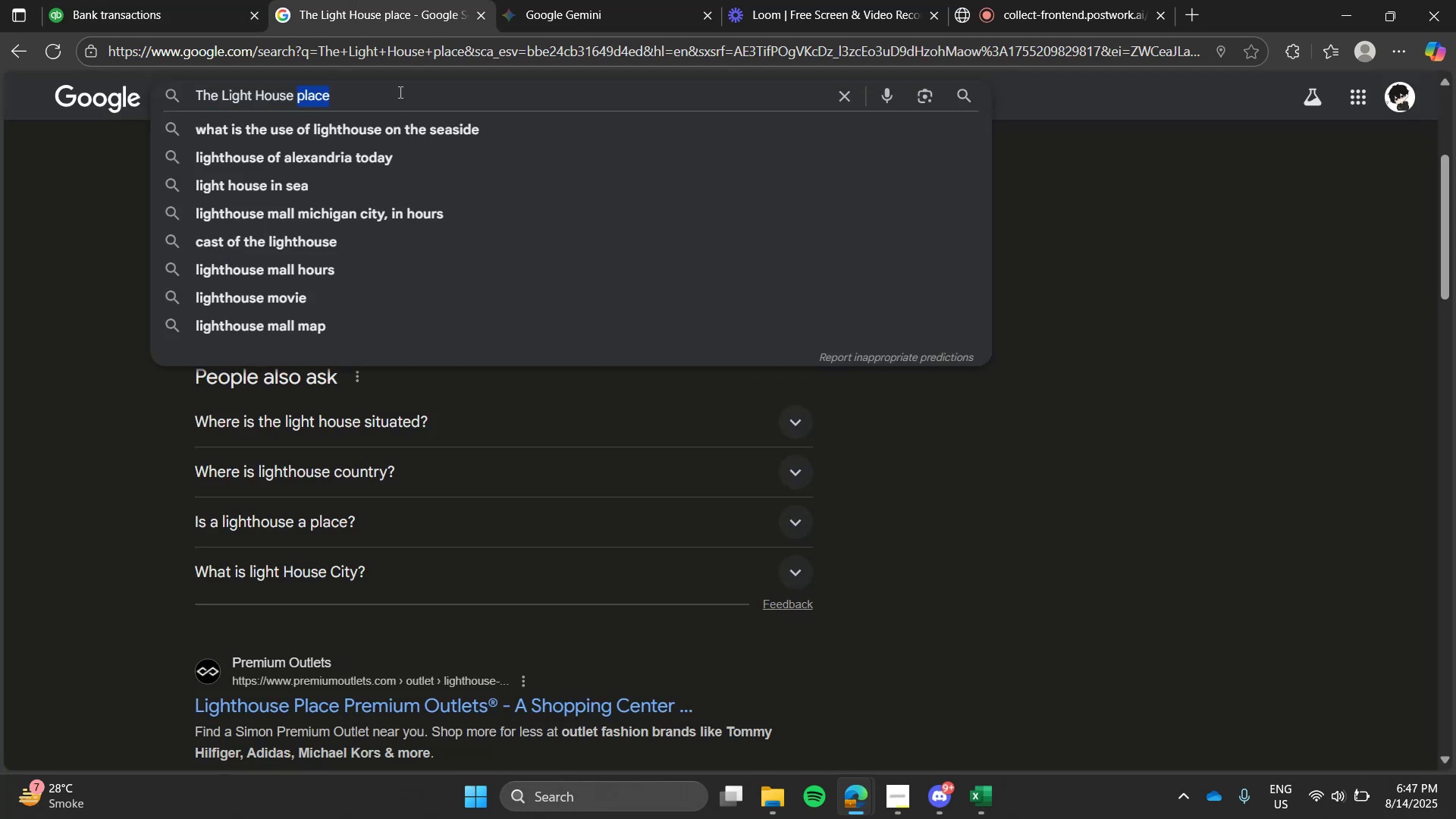 
key(Control+V)
 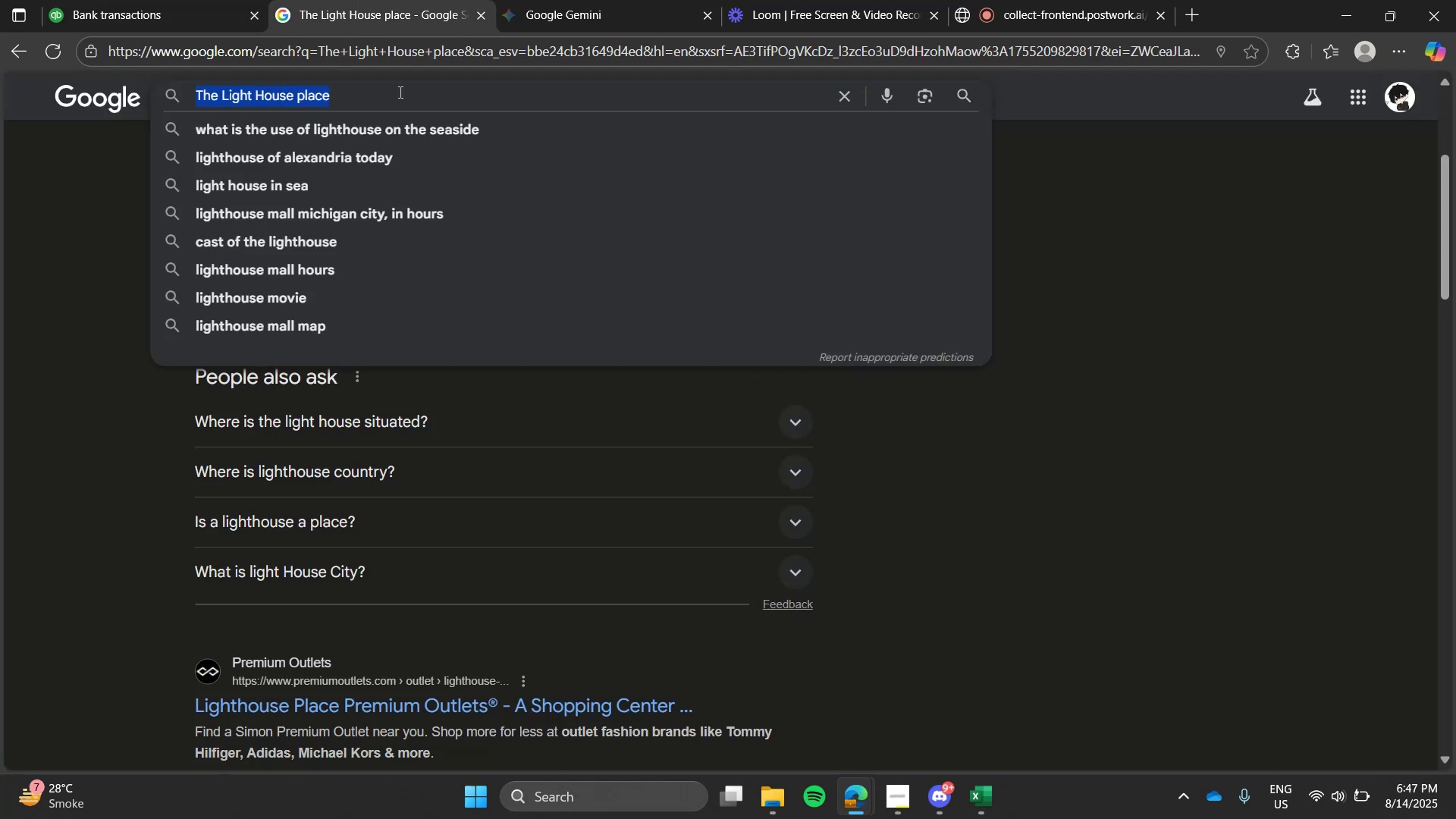 
triple_click([399, 92])
 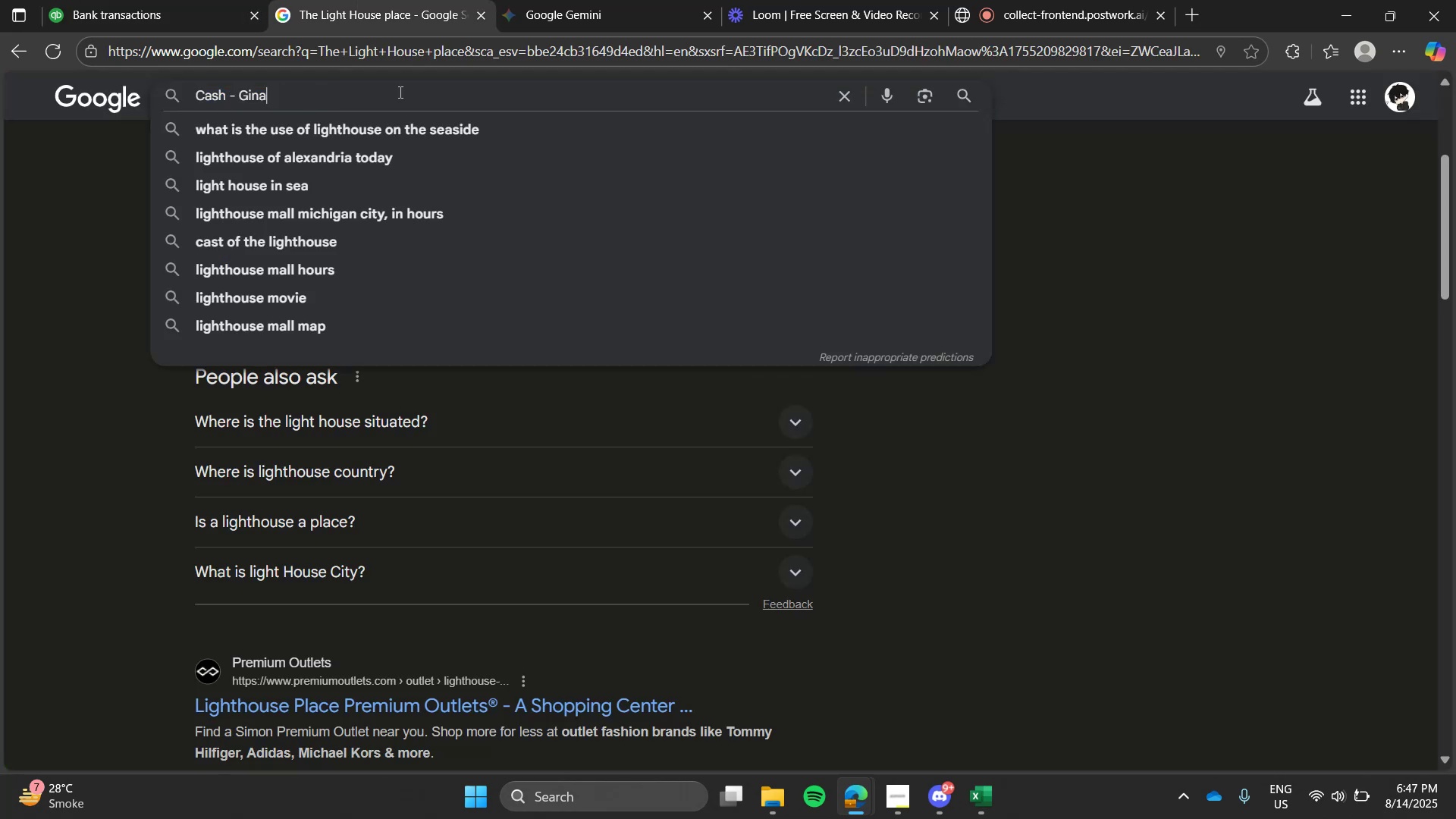 
key(Enter)
 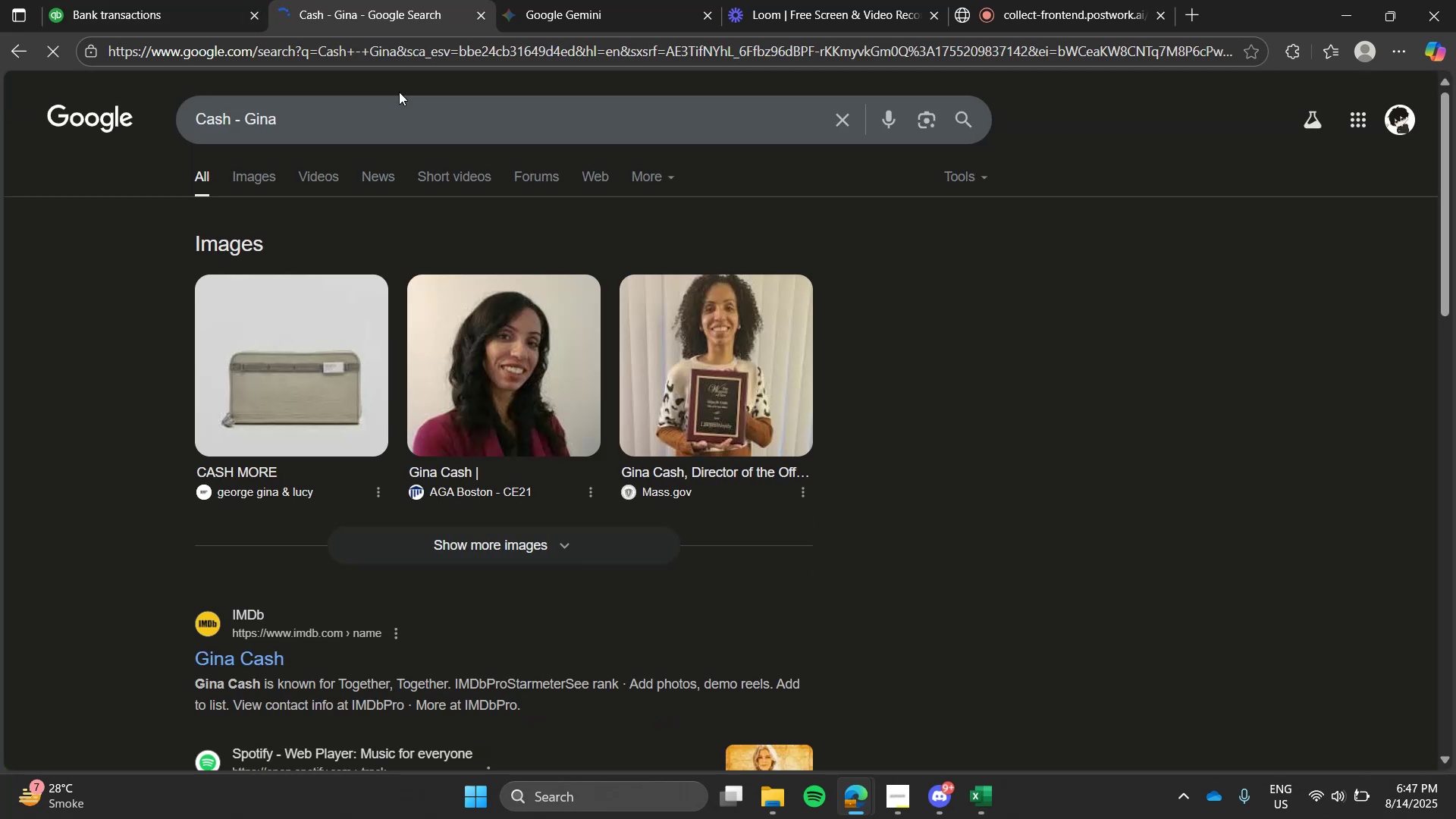 
left_click([188, 0])
 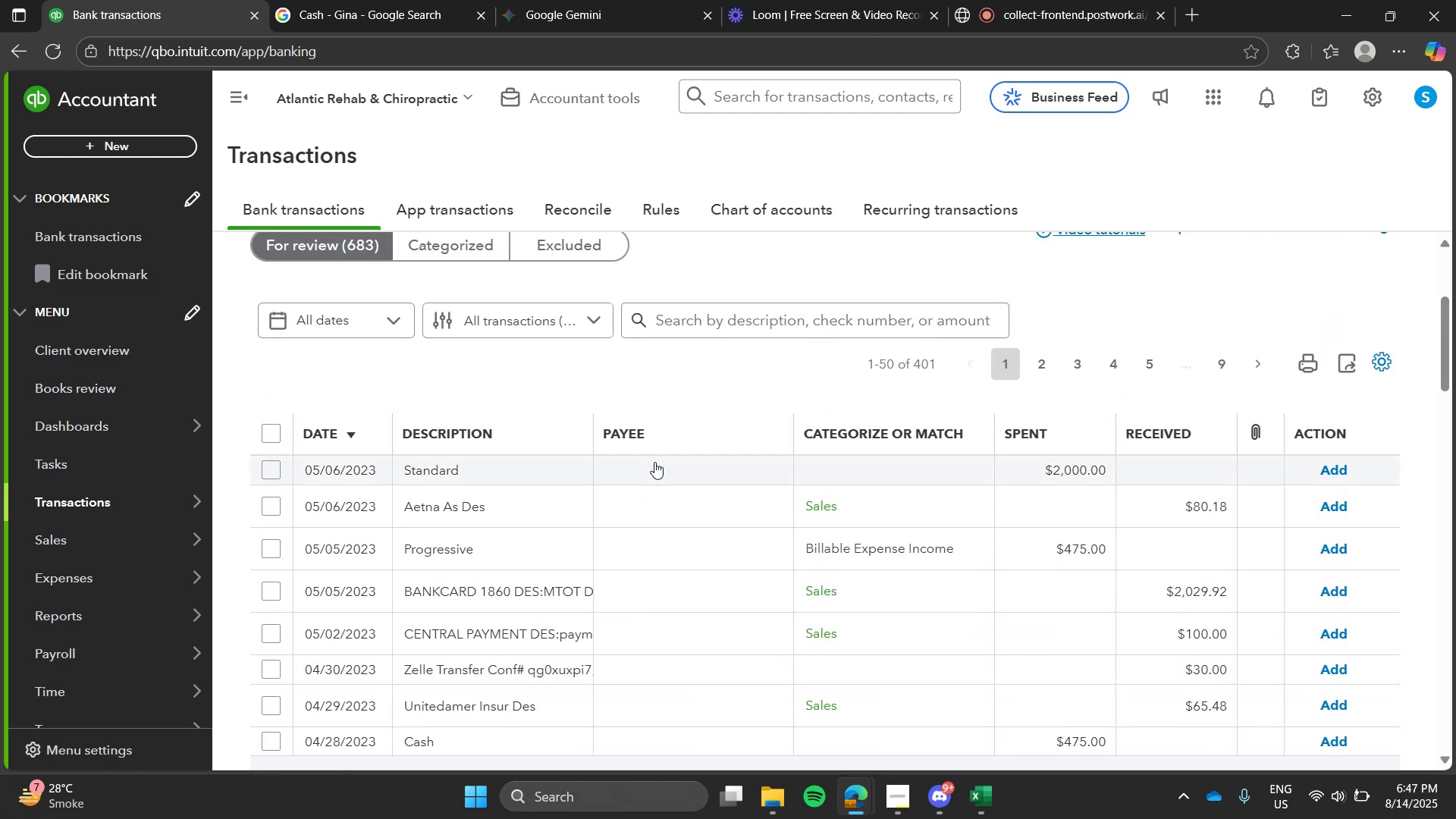 
left_click([734, 385])
 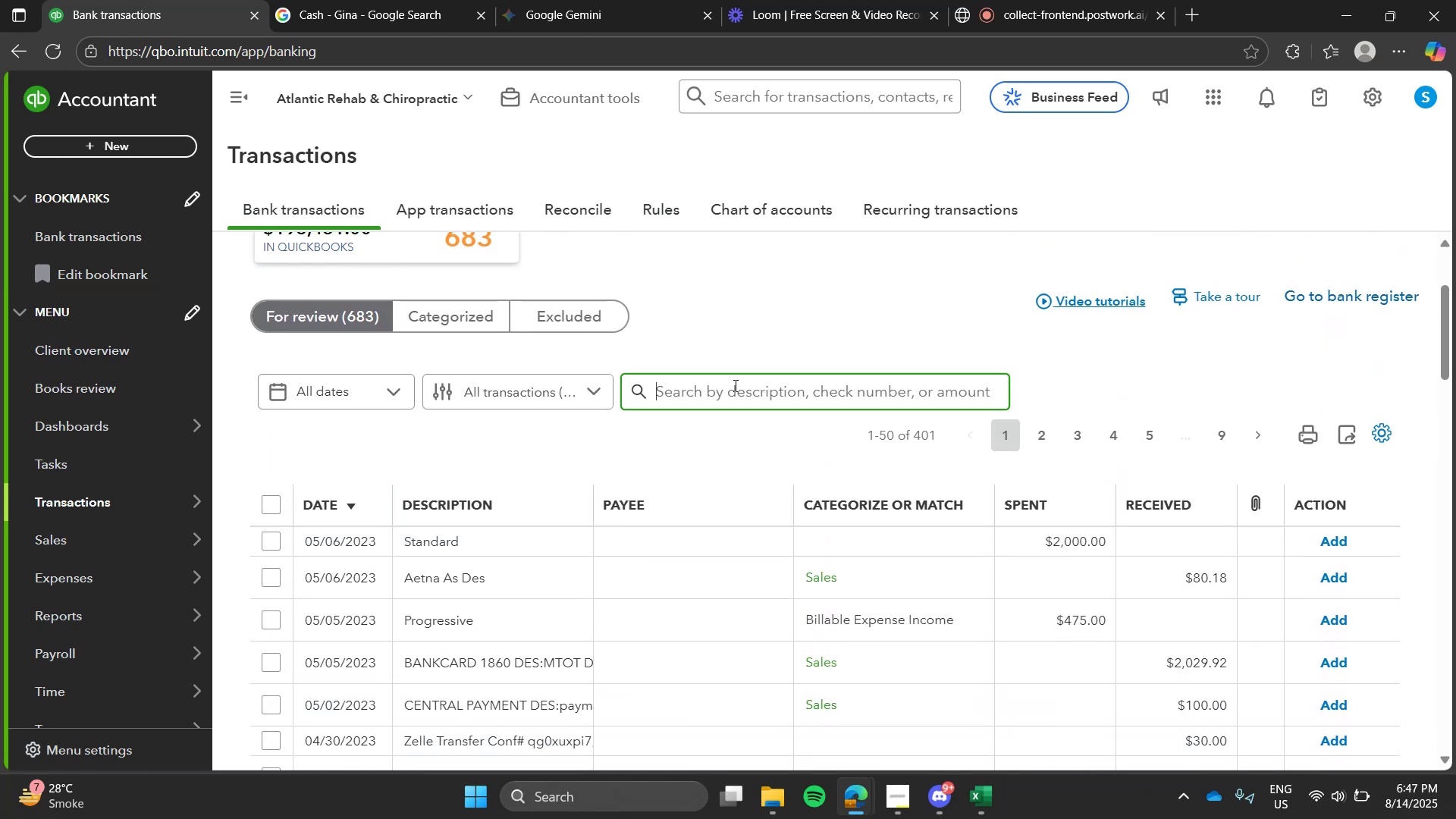 
type(cash)
 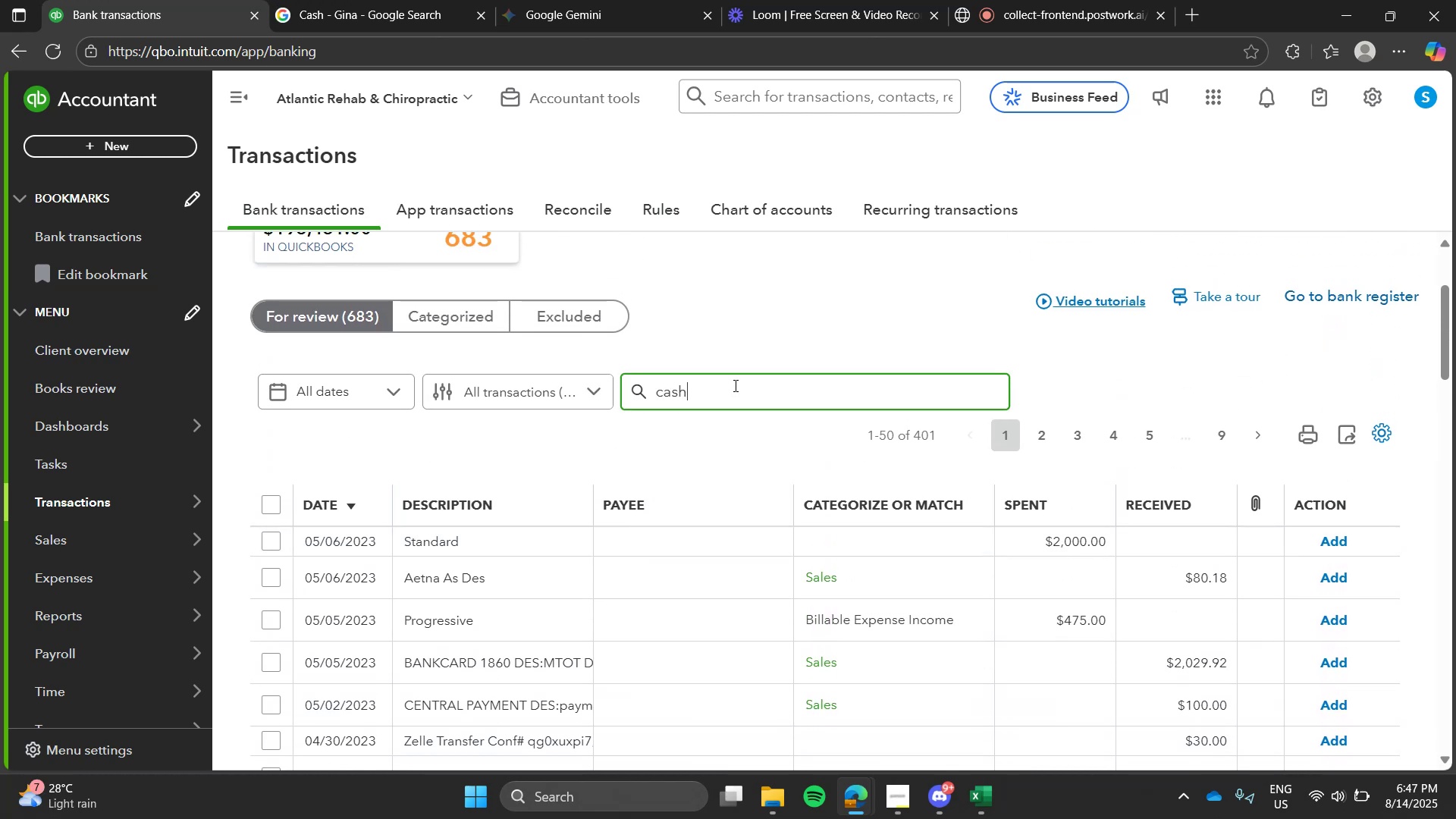 
key(Enter)
 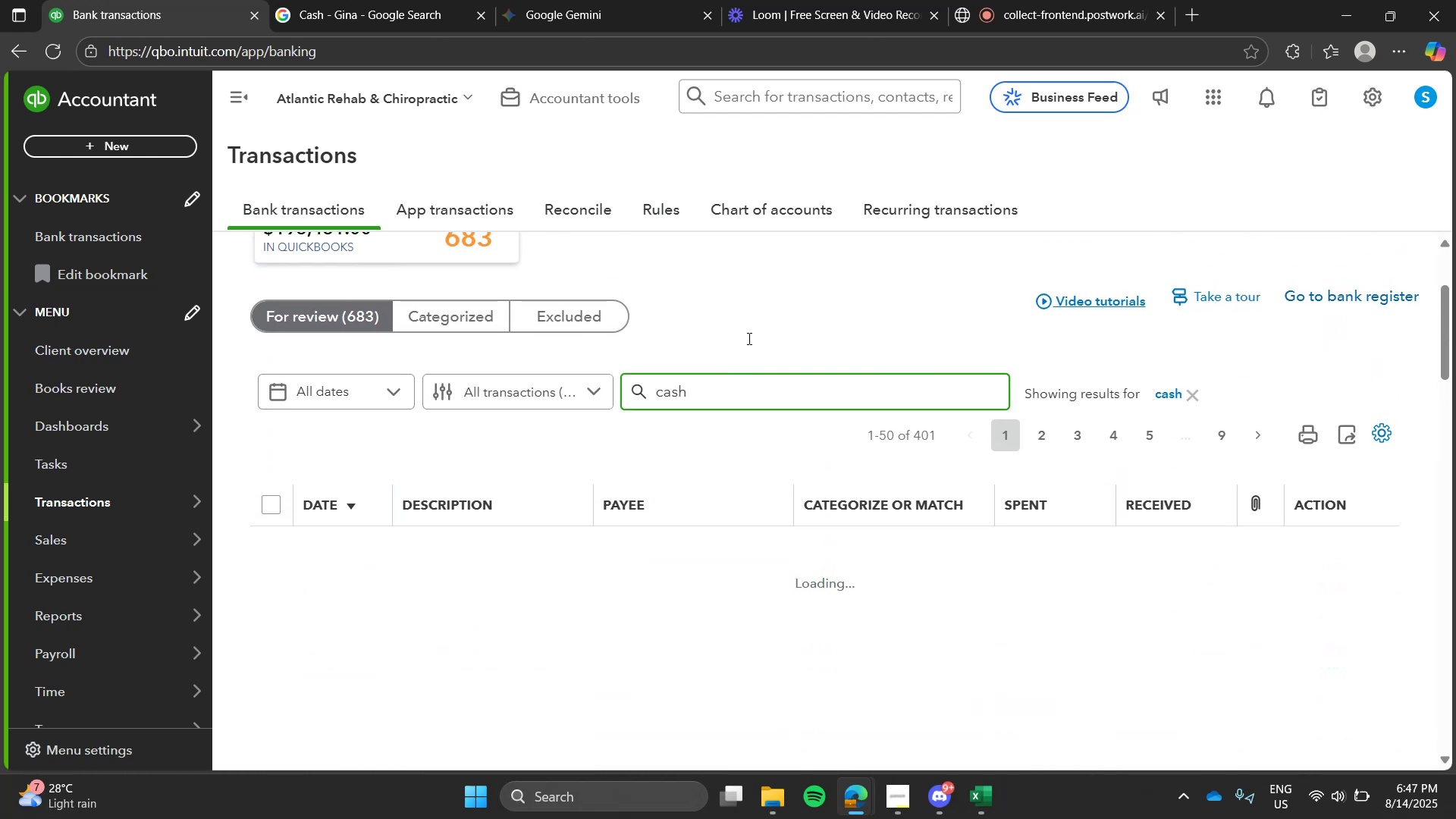 
left_click([748, 338])
 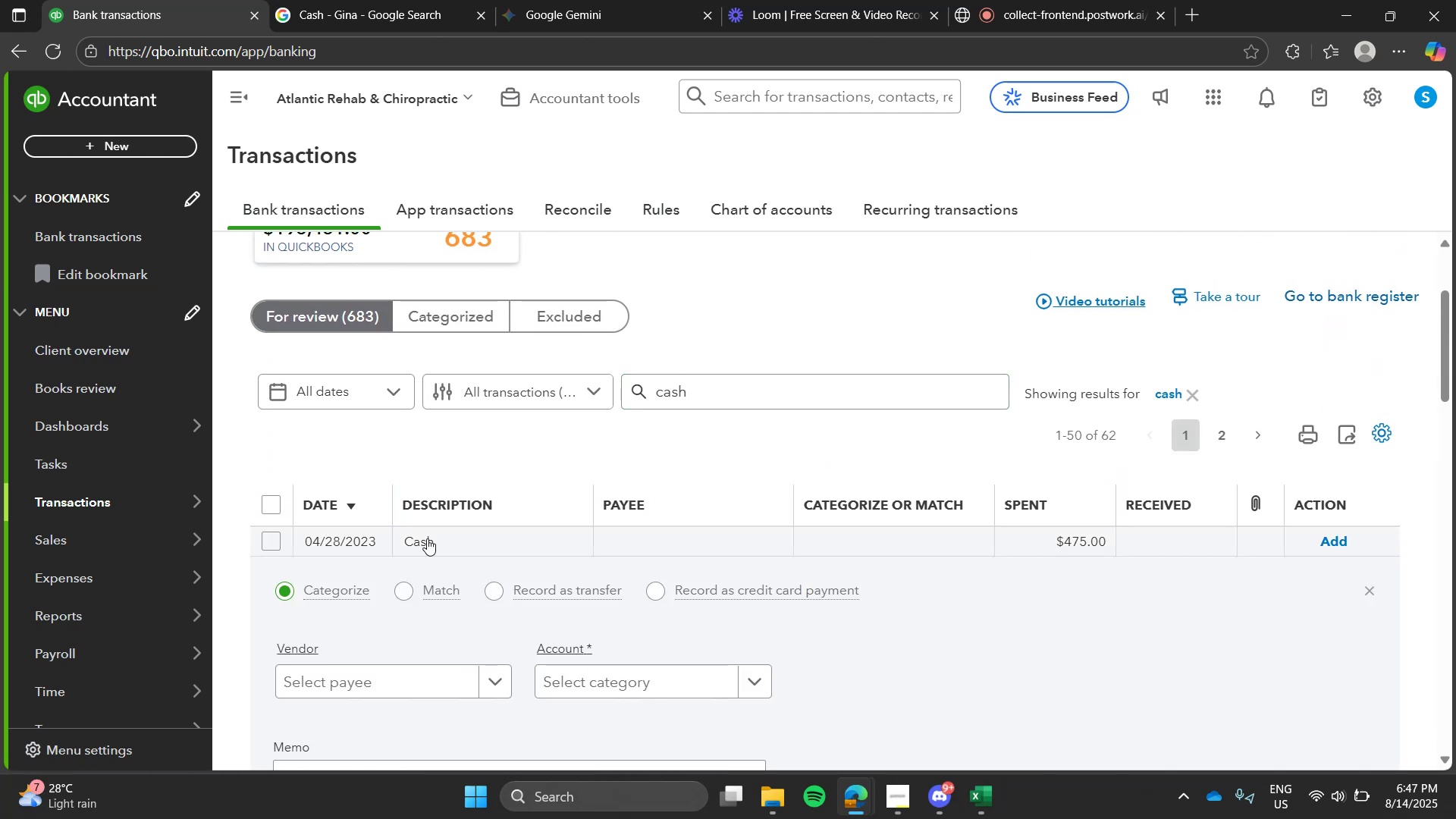 
left_click([427, 538])
 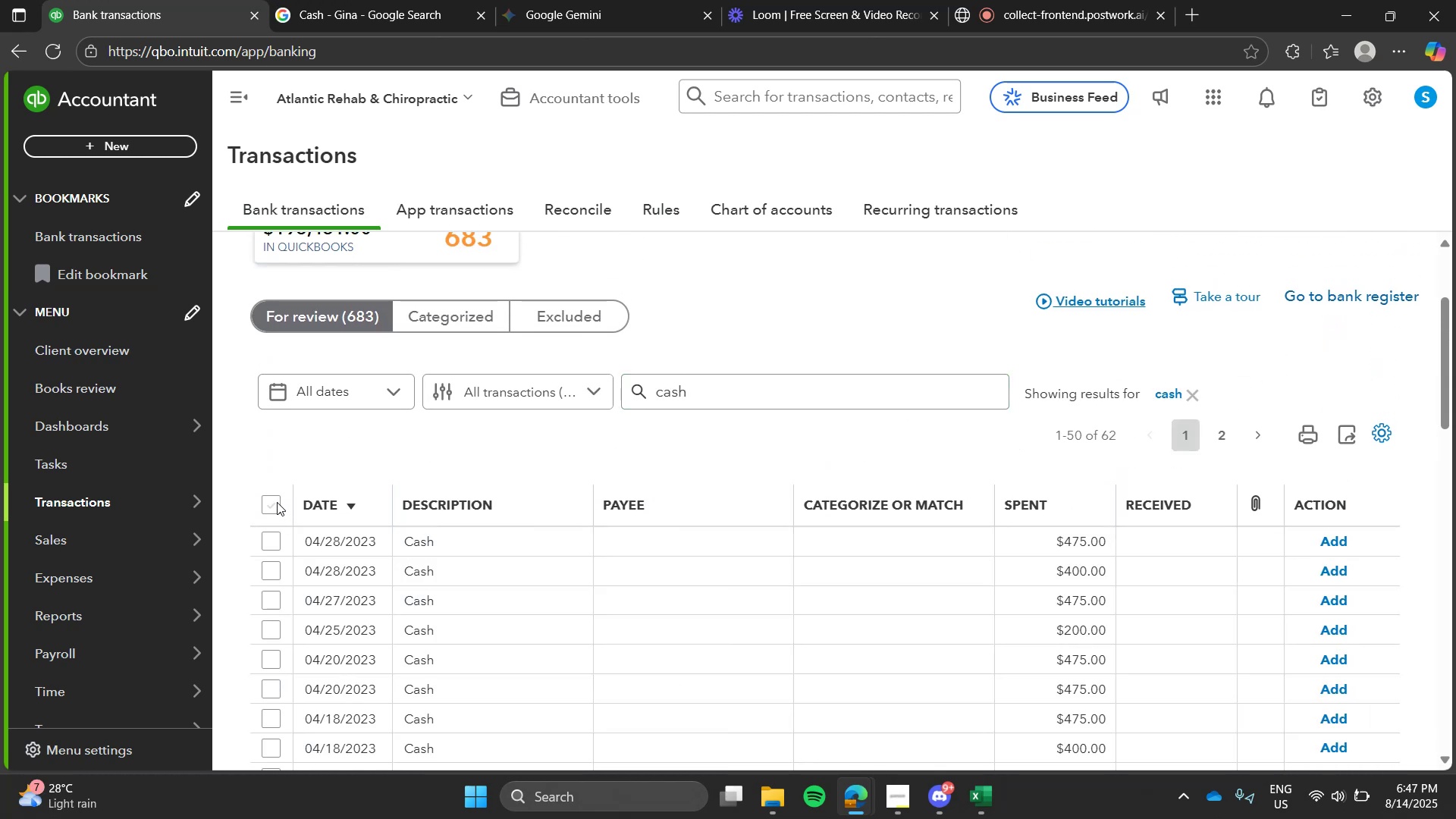 
left_click([275, 502])
 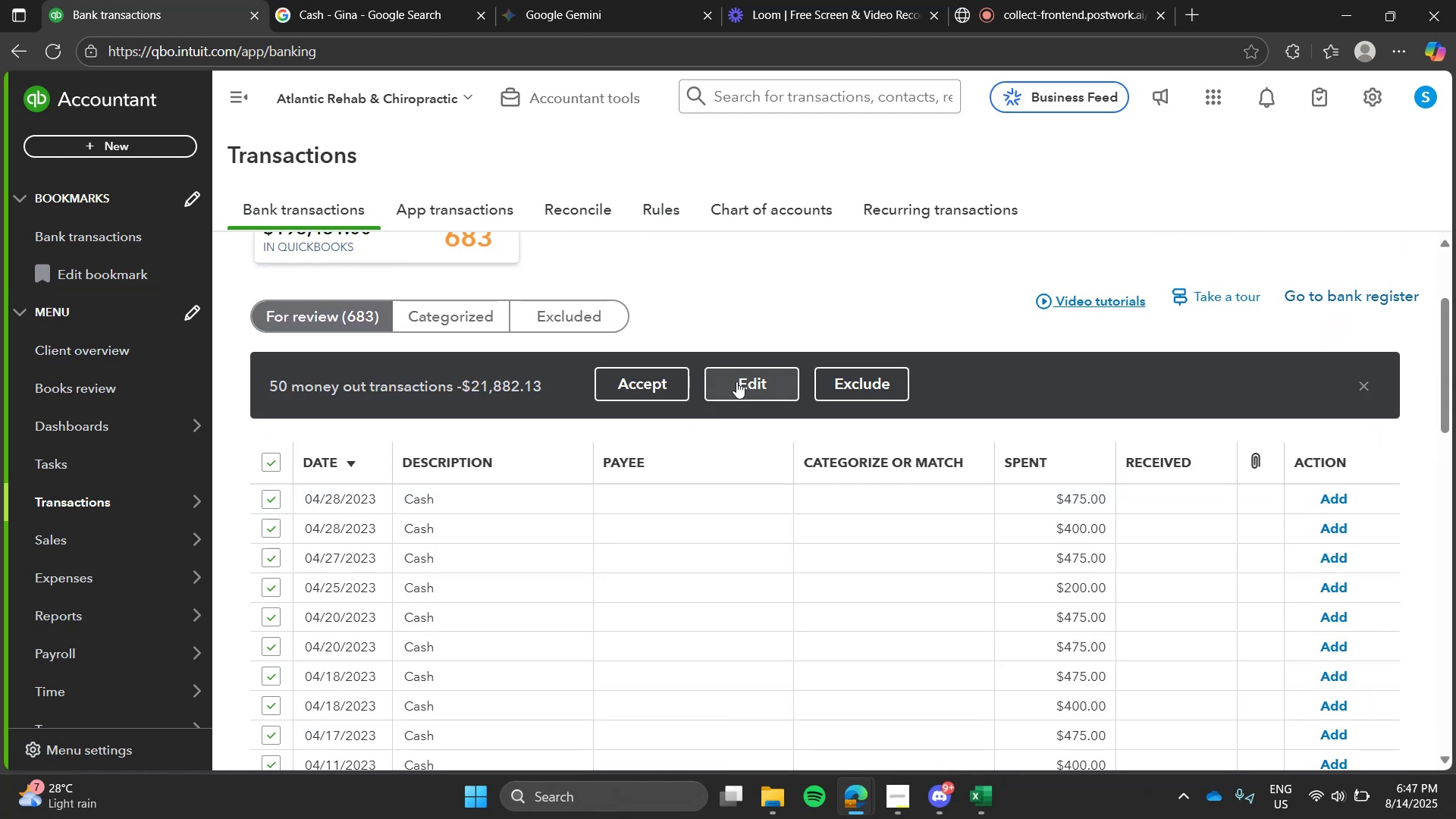 
left_click([739, 380])
 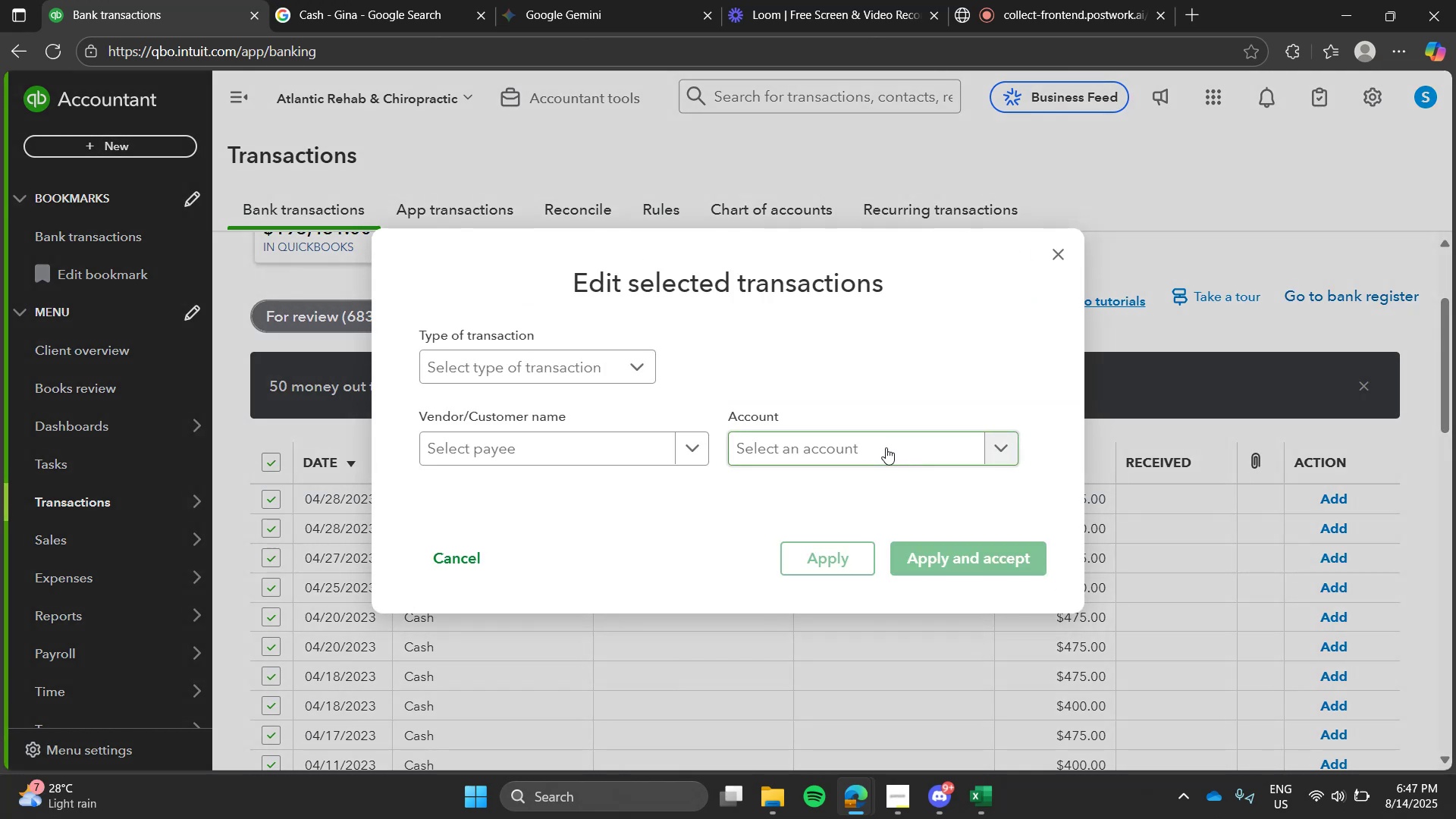 
left_click([886, 447])
 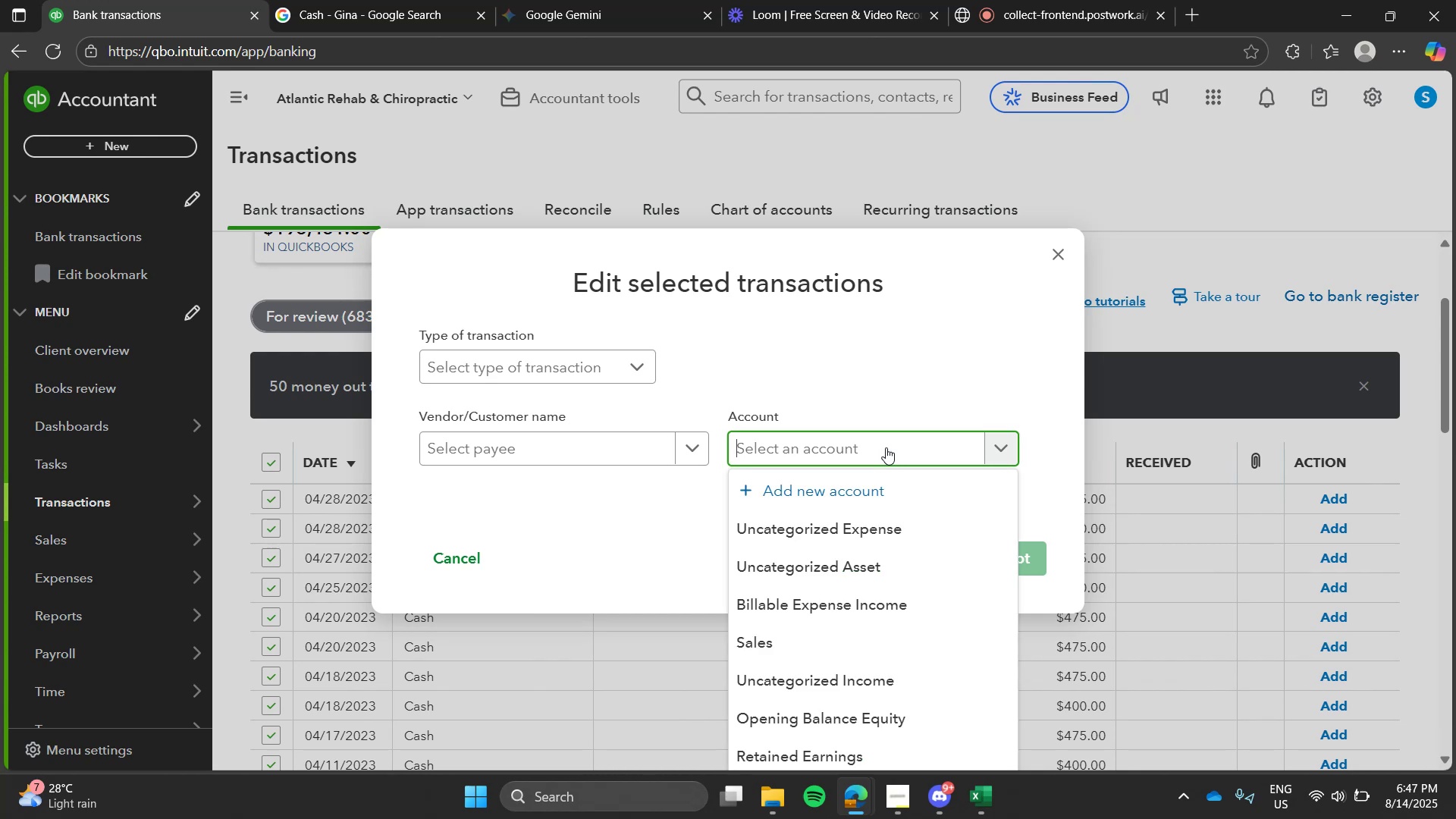 
type(cos)
 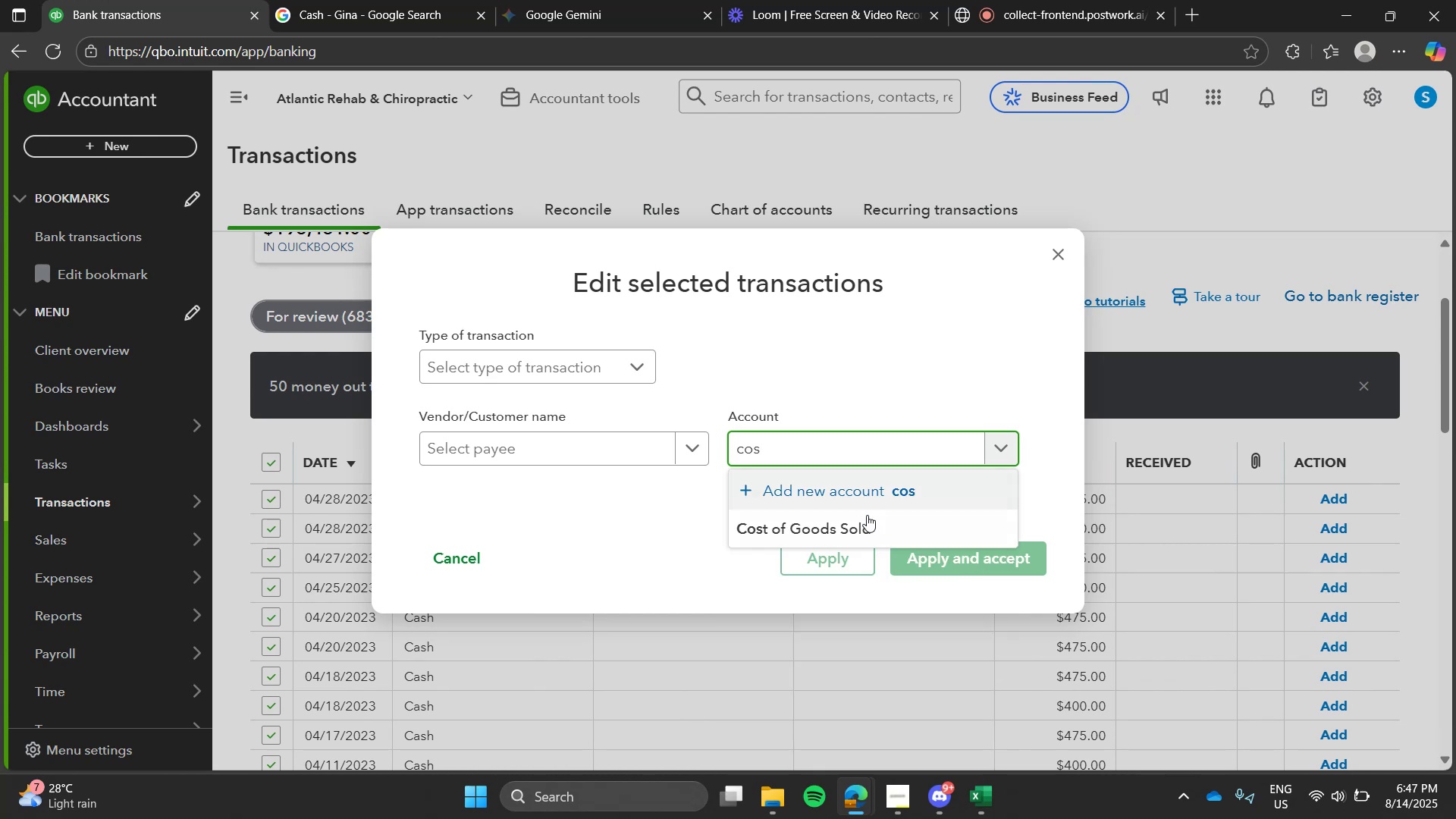 
left_click([864, 521])
 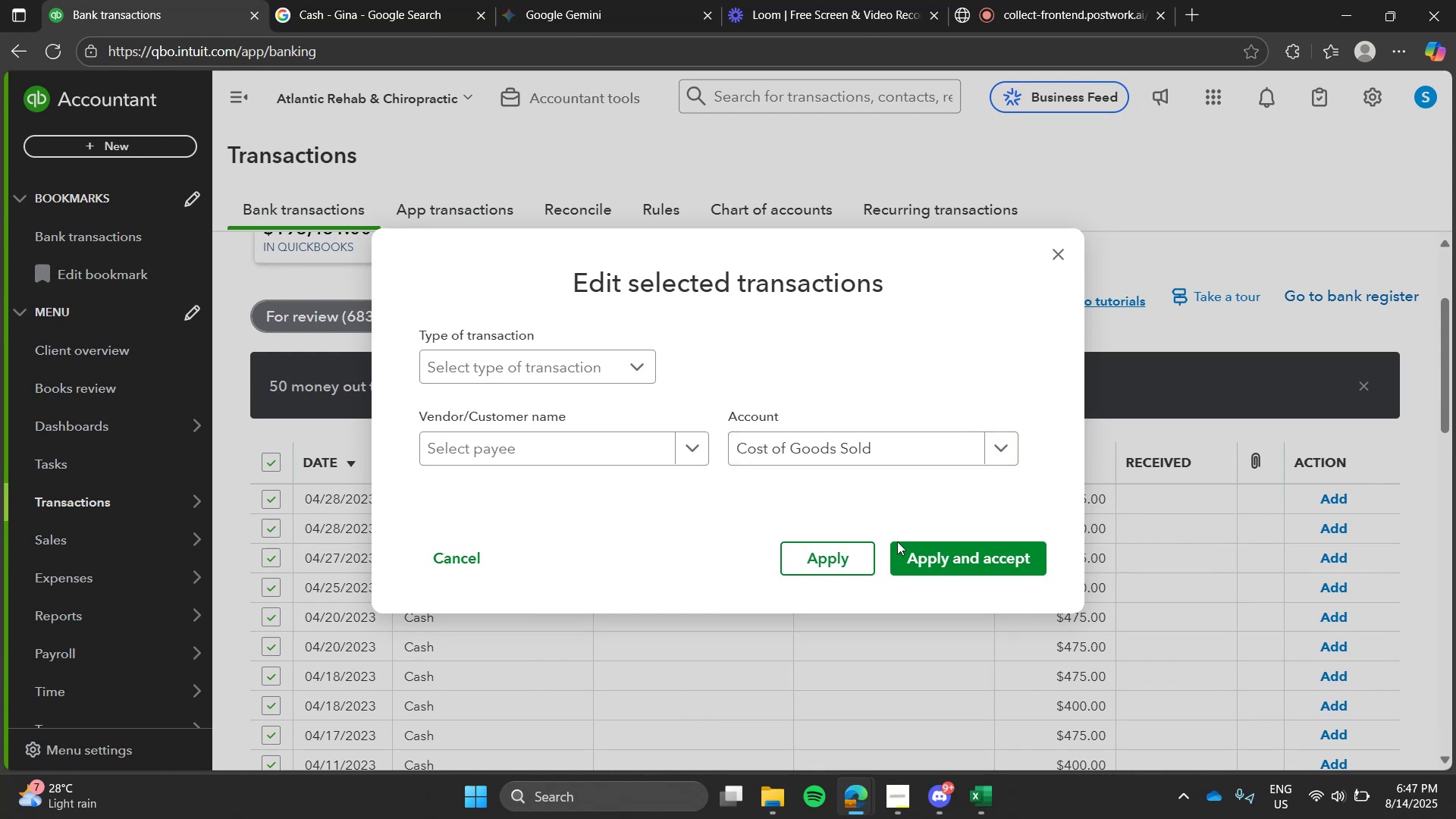 
left_click([923, 558])
 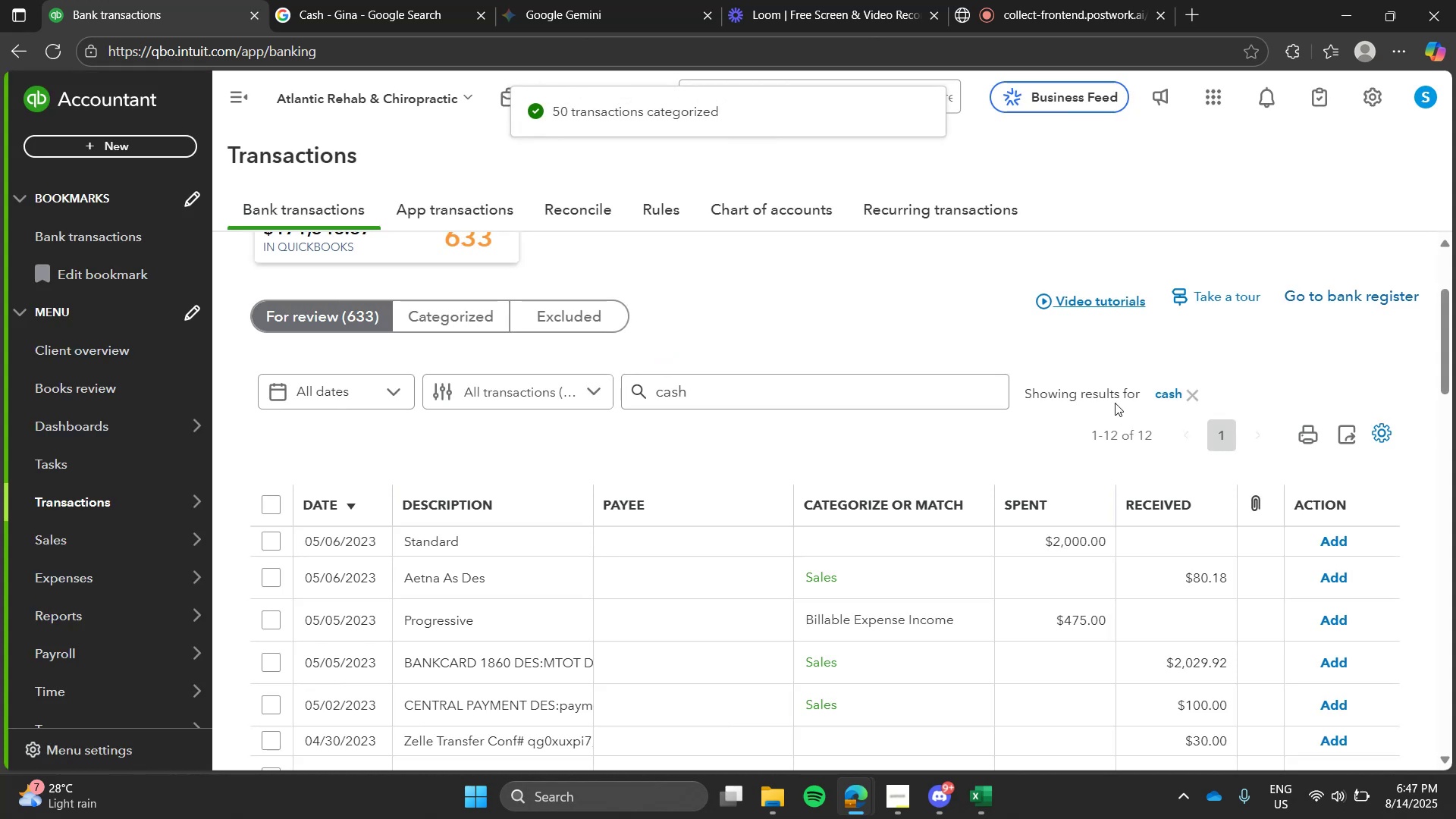 
wait(15.04)
 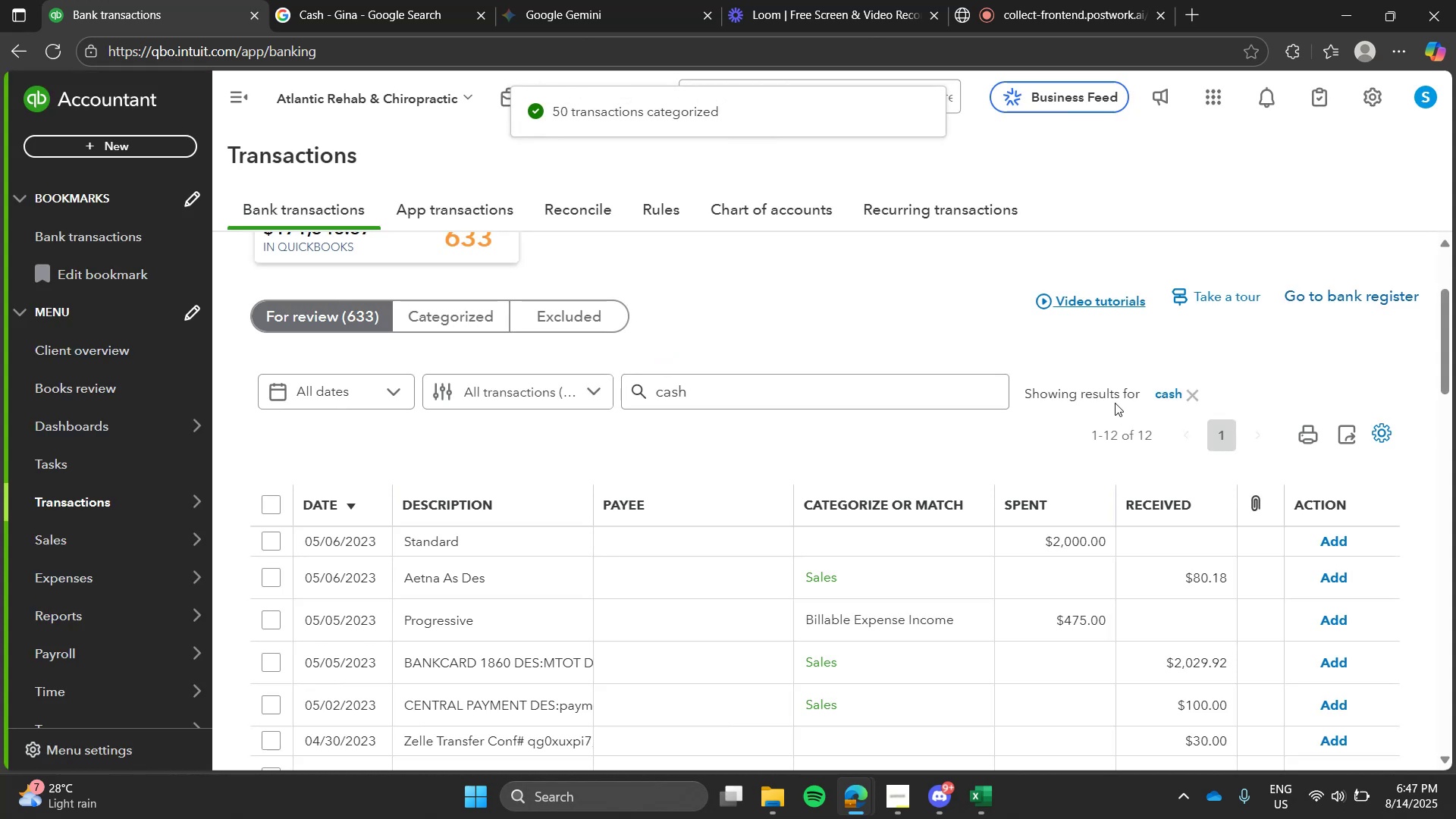 
mouse_move([271, 328])
 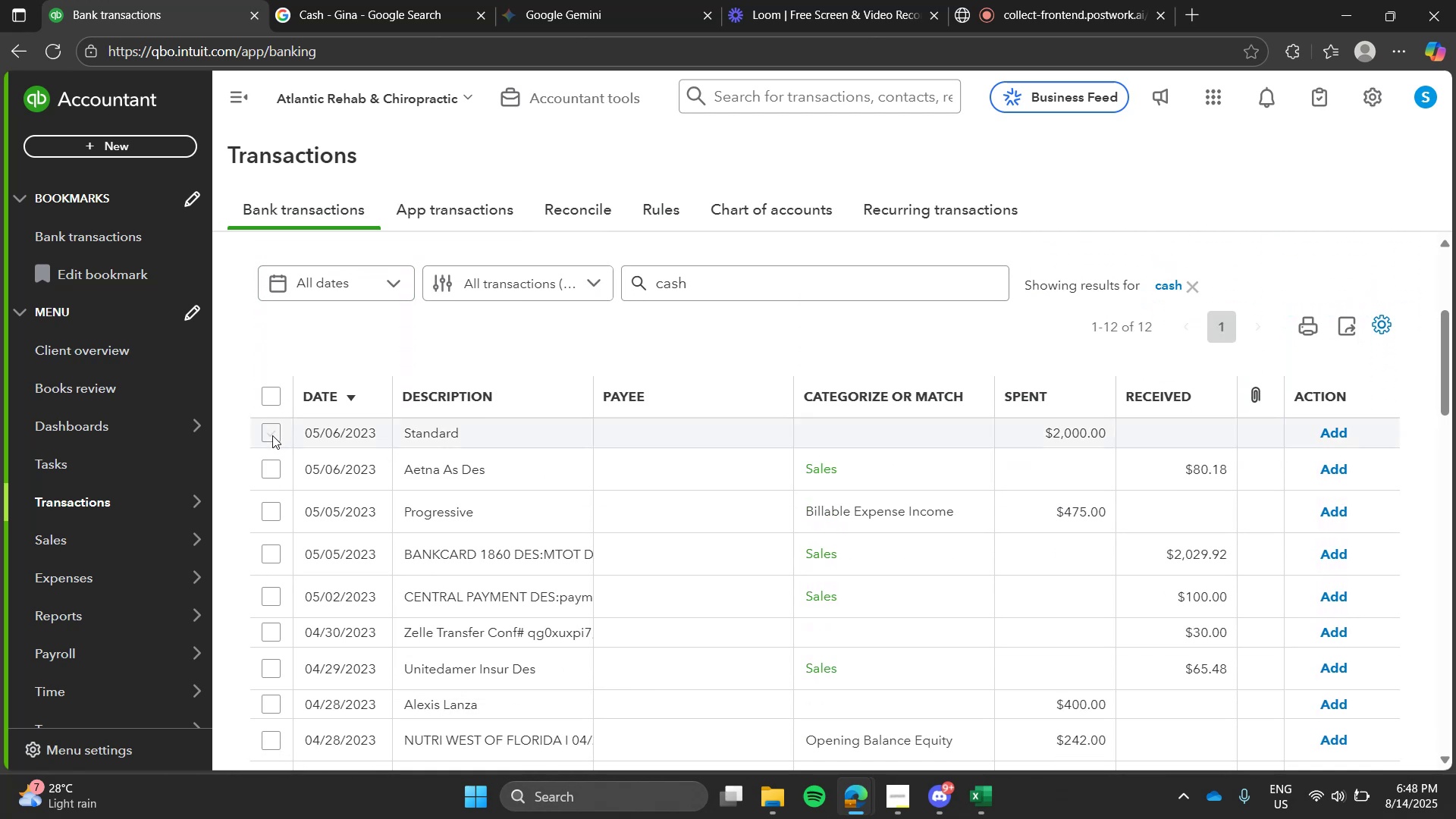 
left_click([278, 465])
 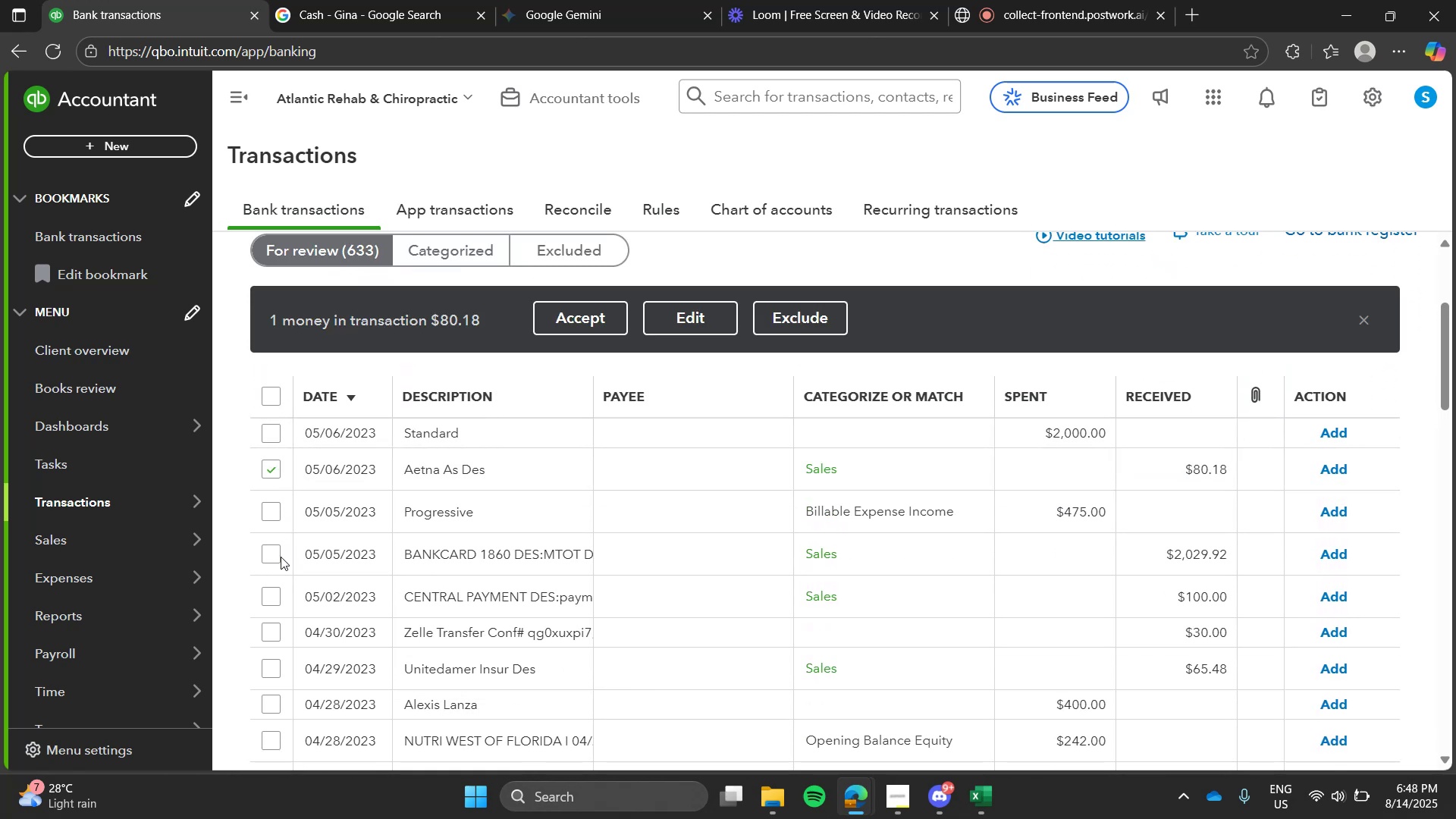 
left_click([275, 557])
 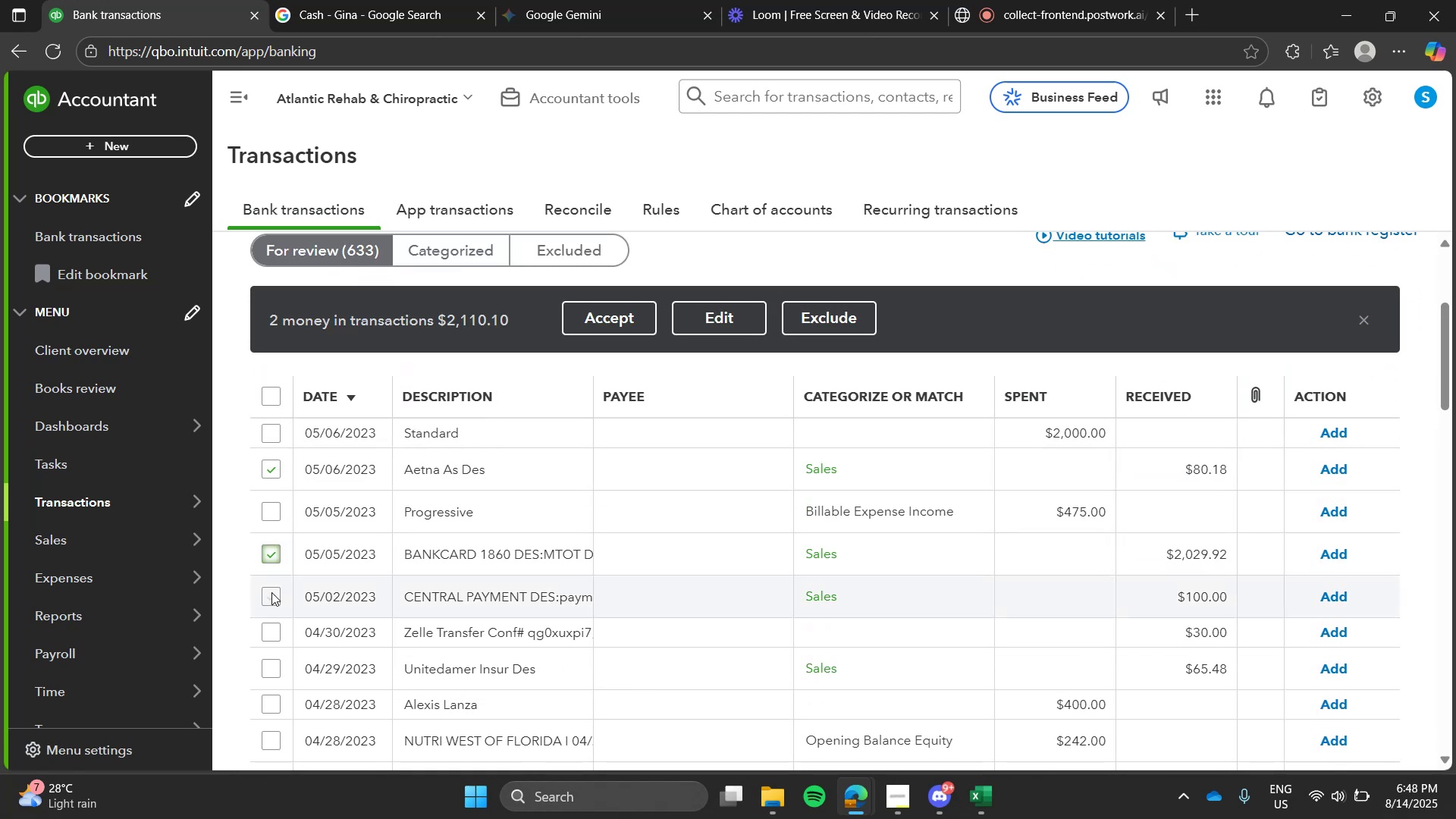 
left_click([271, 592])
 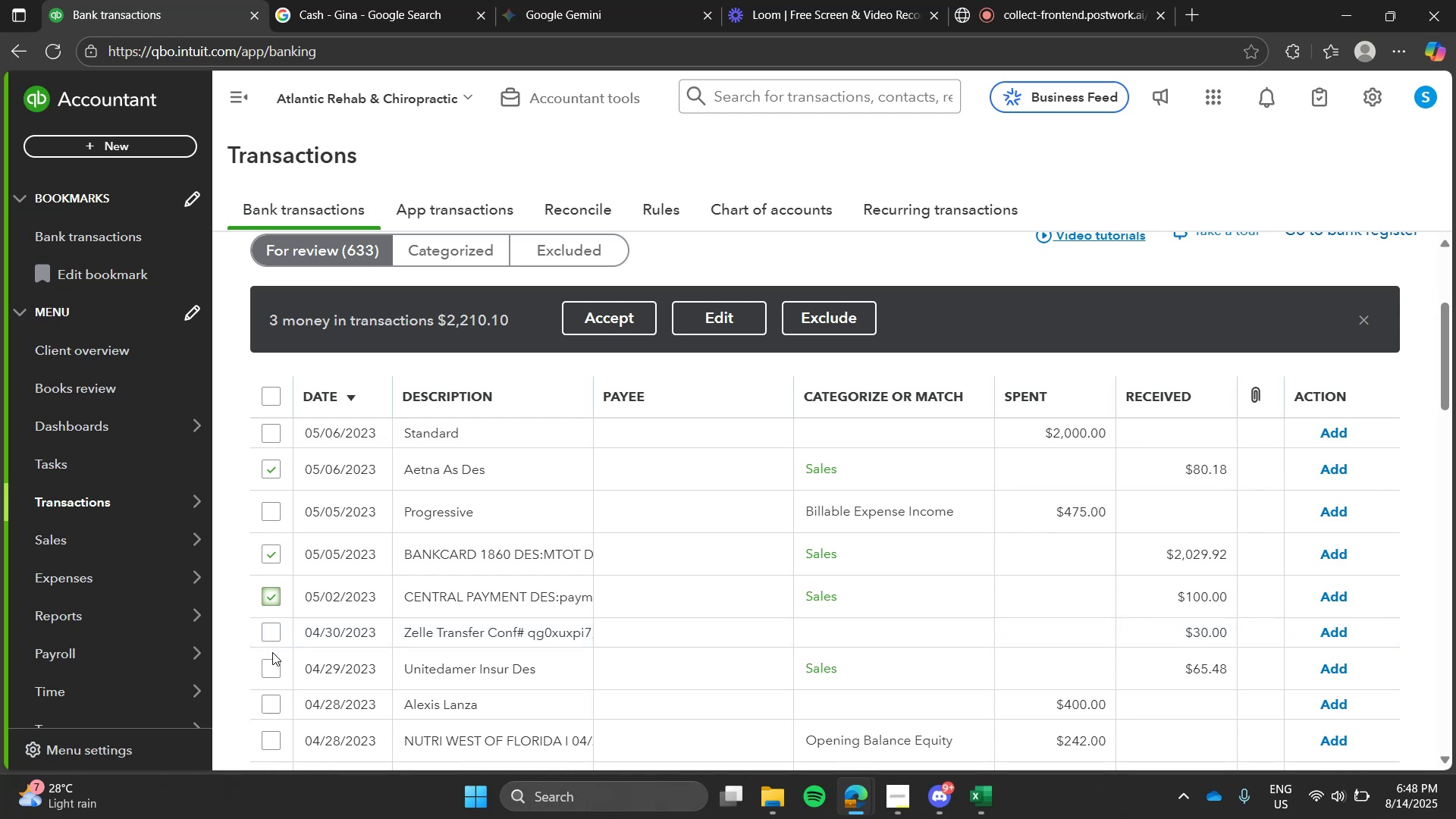 
left_click([271, 630])
 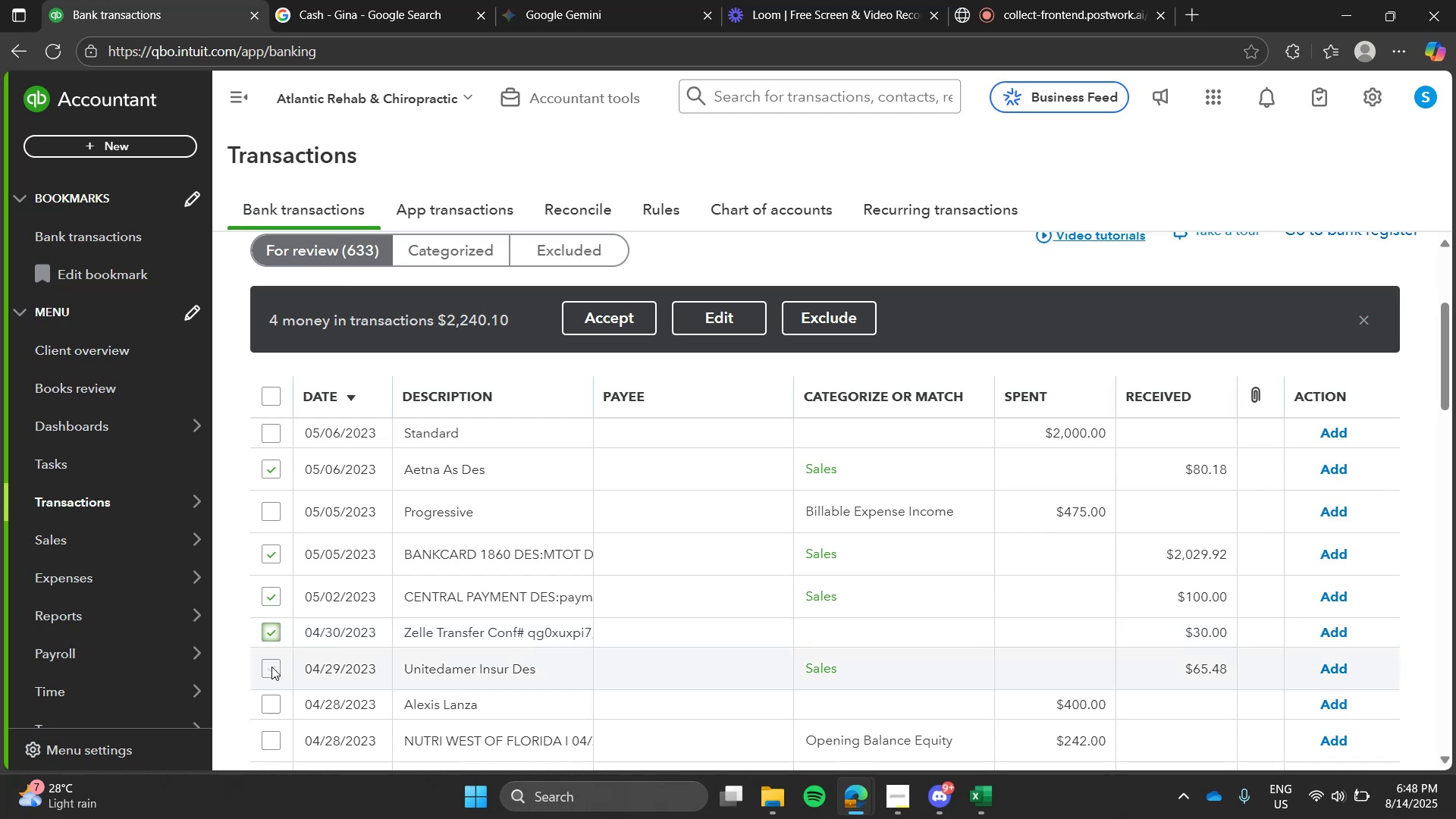 
left_click([271, 667])
 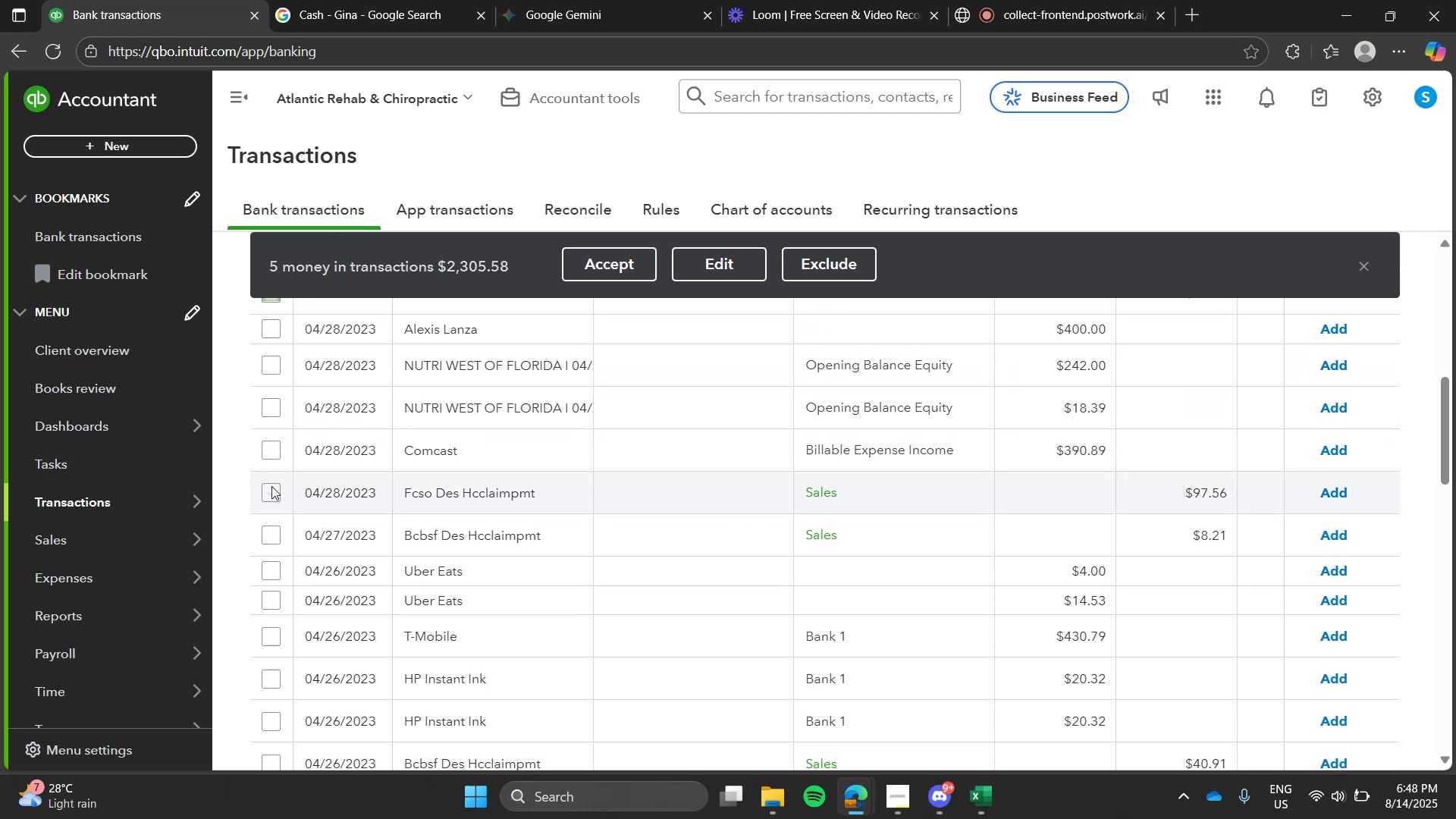 
left_click([270, 494])
 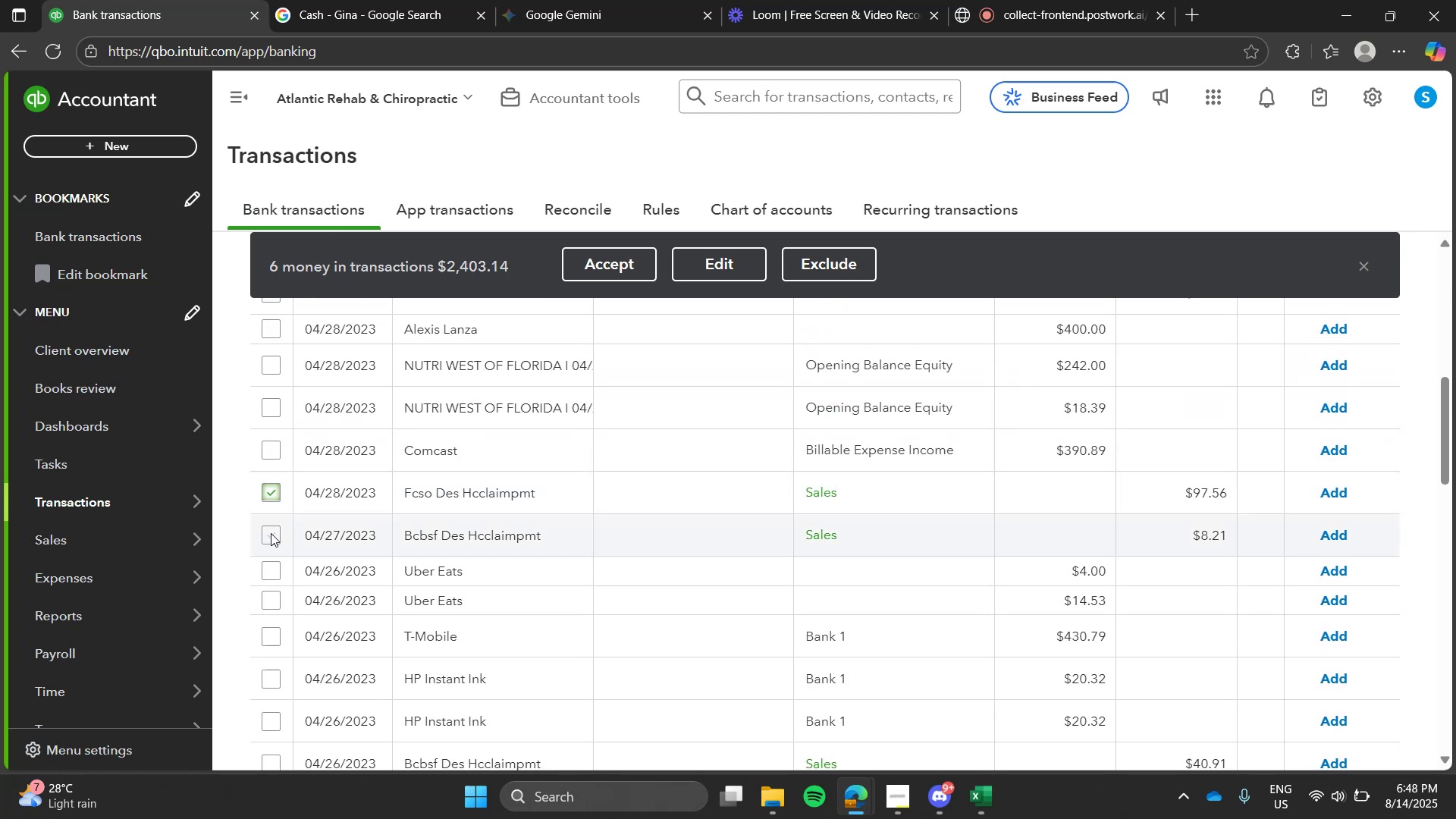 
left_click([271, 533])
 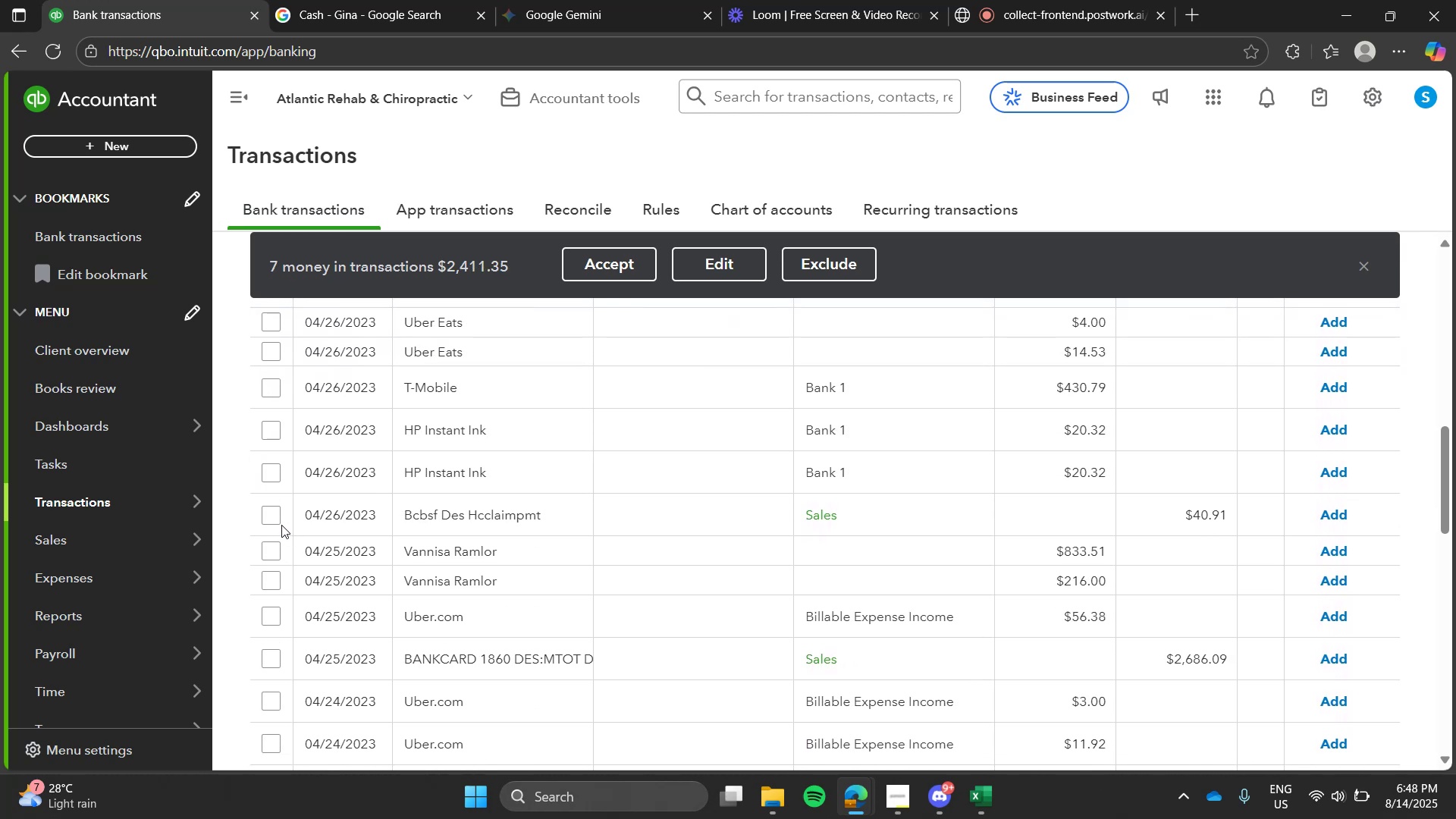 
left_click([271, 514])
 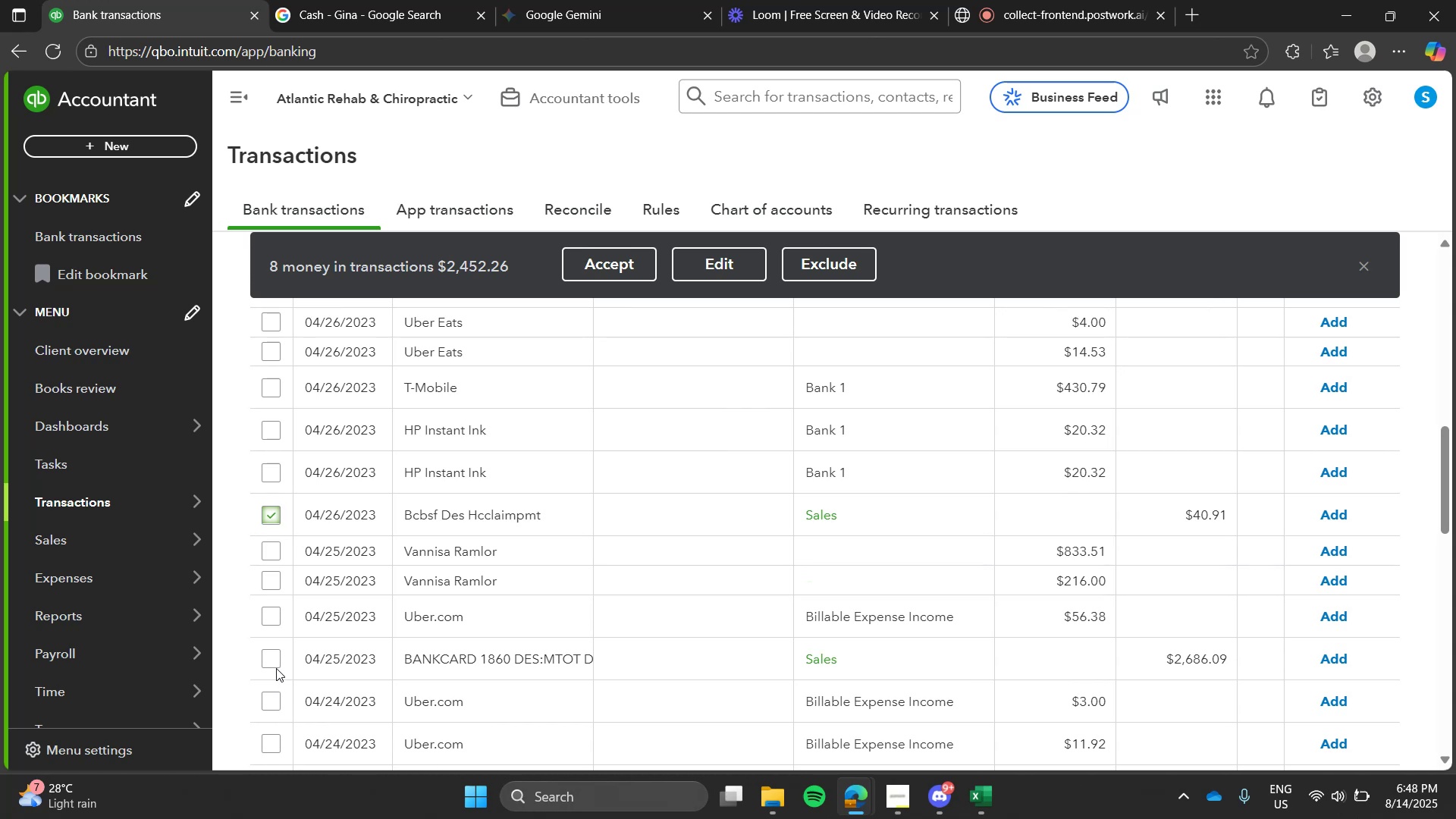 
left_click([276, 668])
 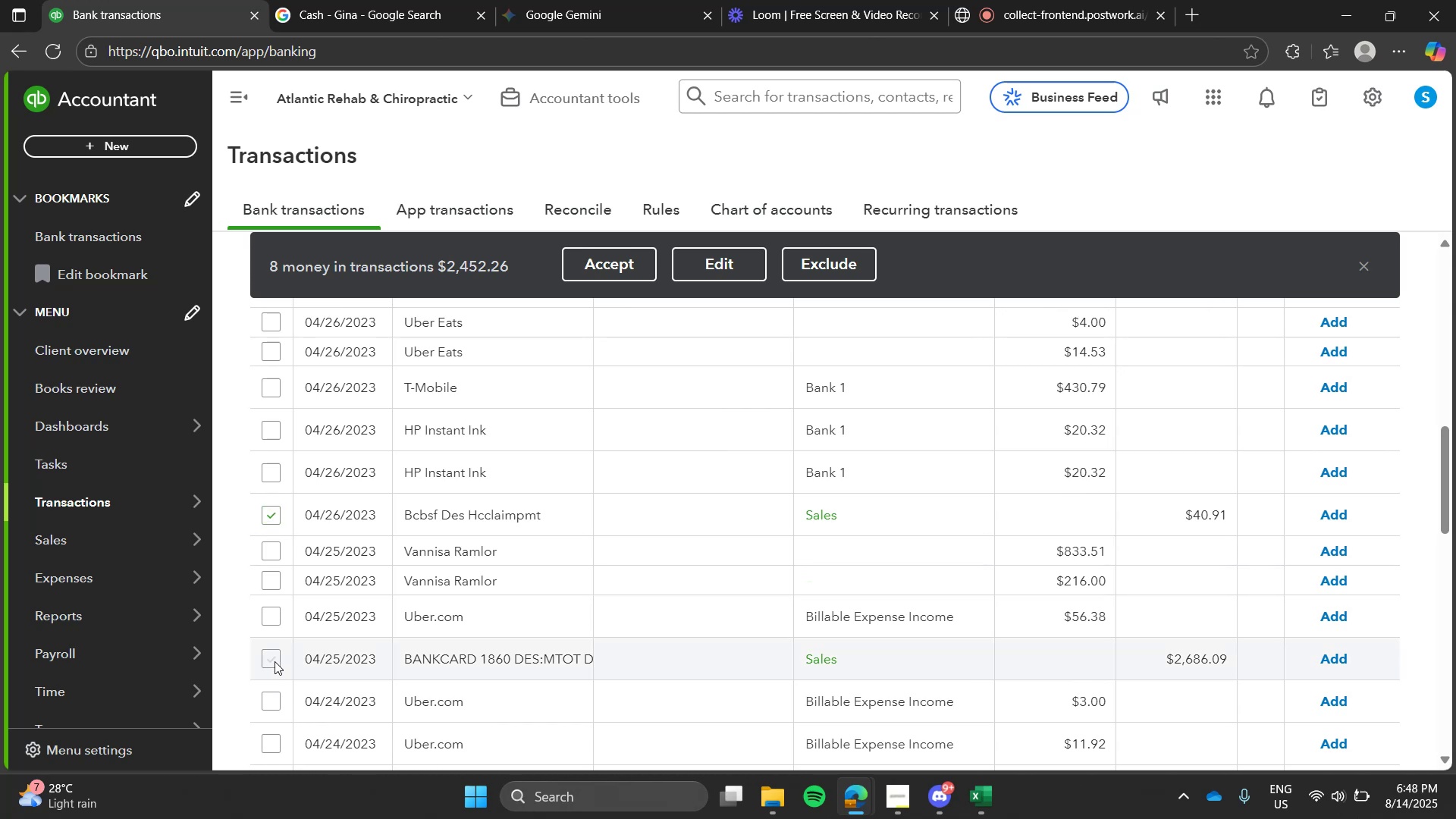 
left_click([275, 660])
 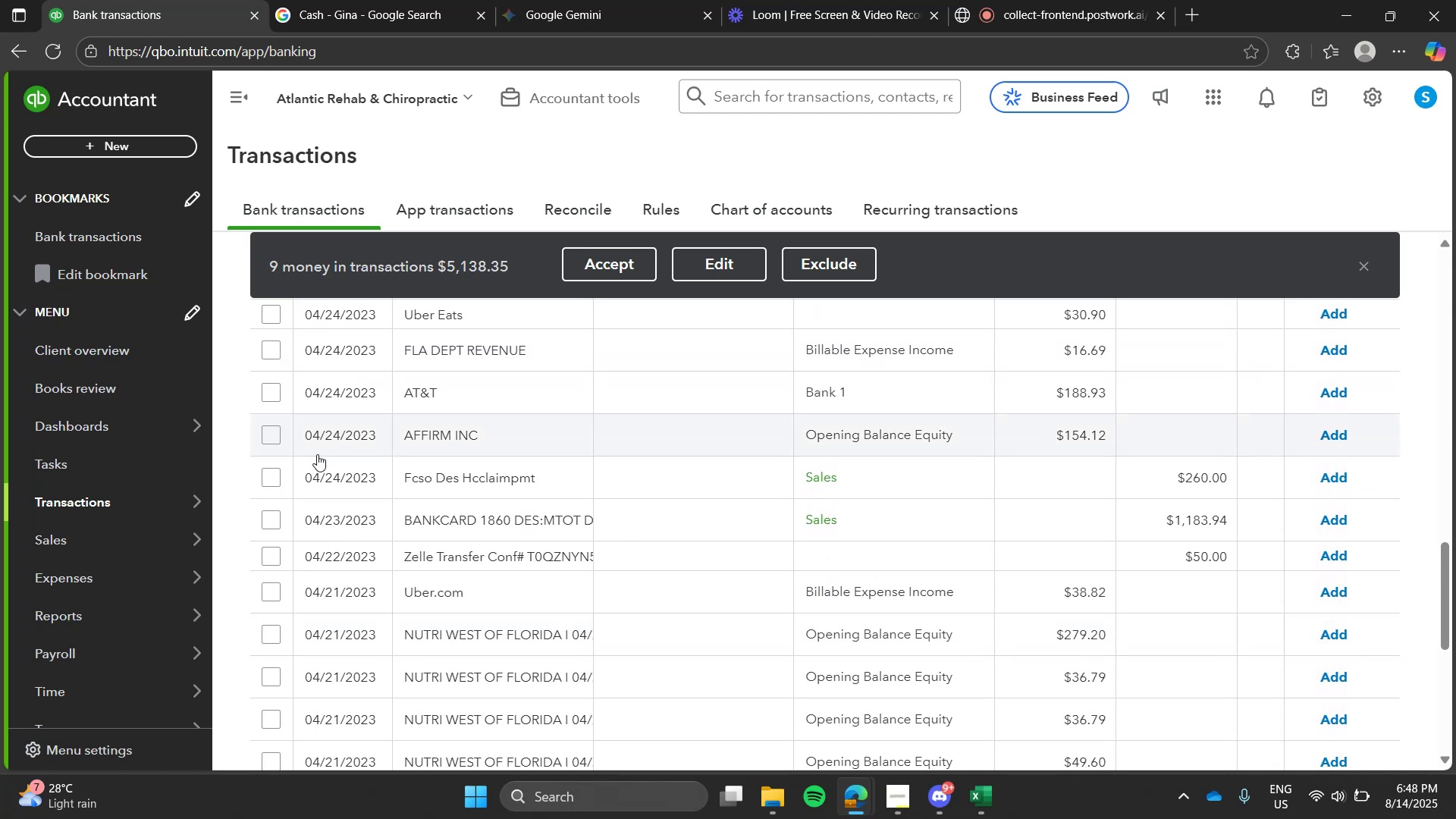 
left_click([274, 477])
 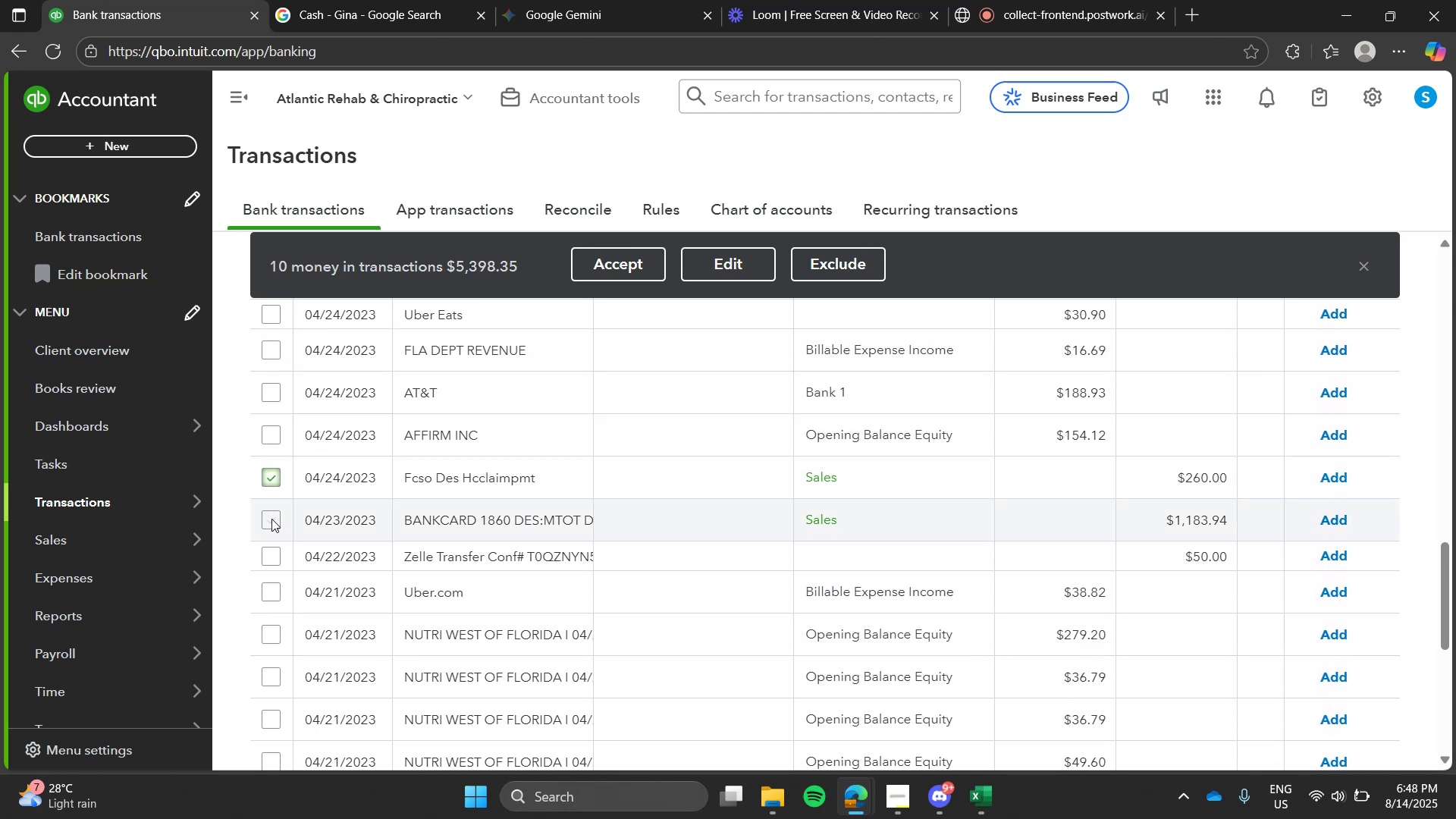 
left_click([271, 519])
 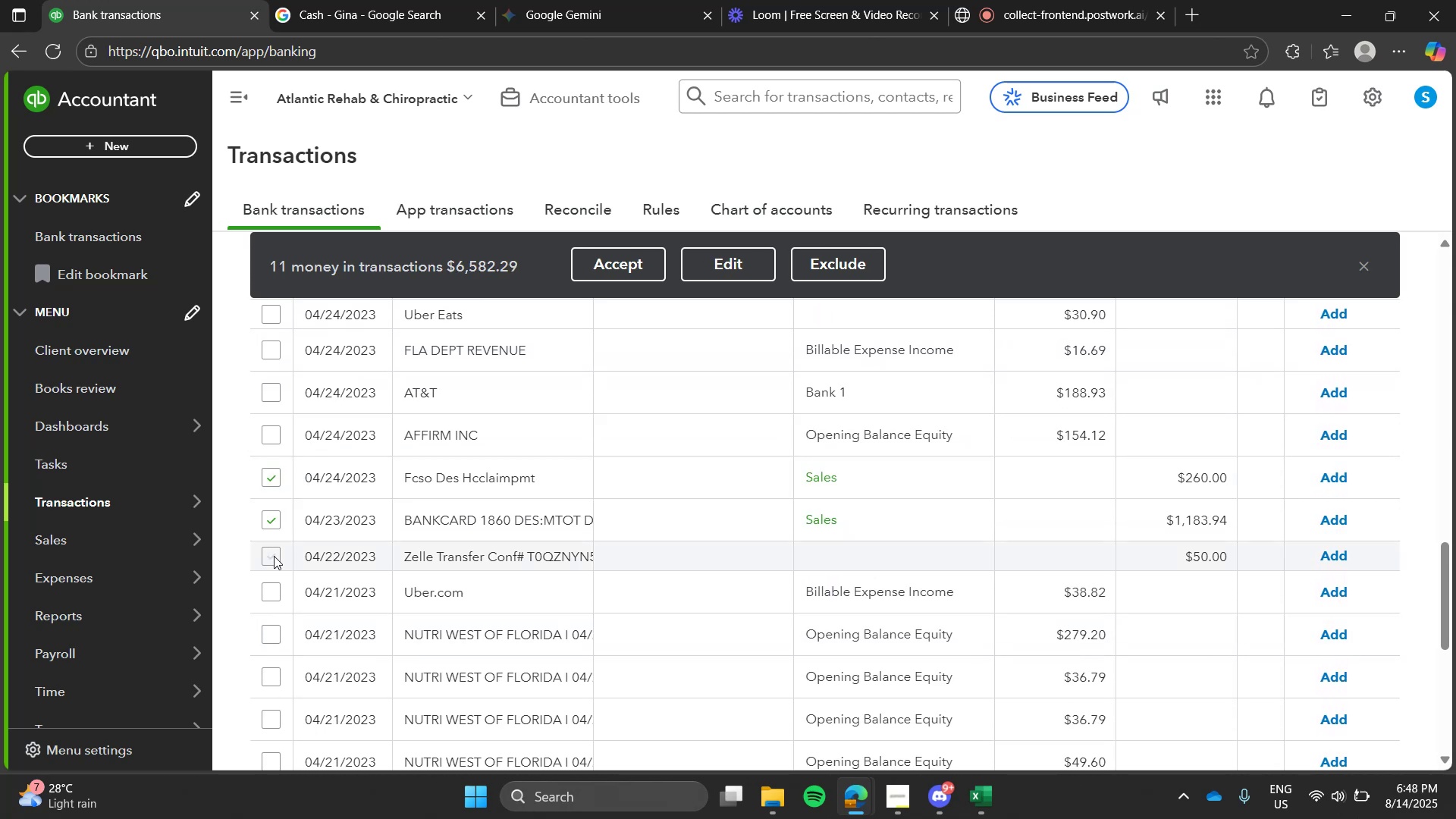 
left_click([274, 556])
 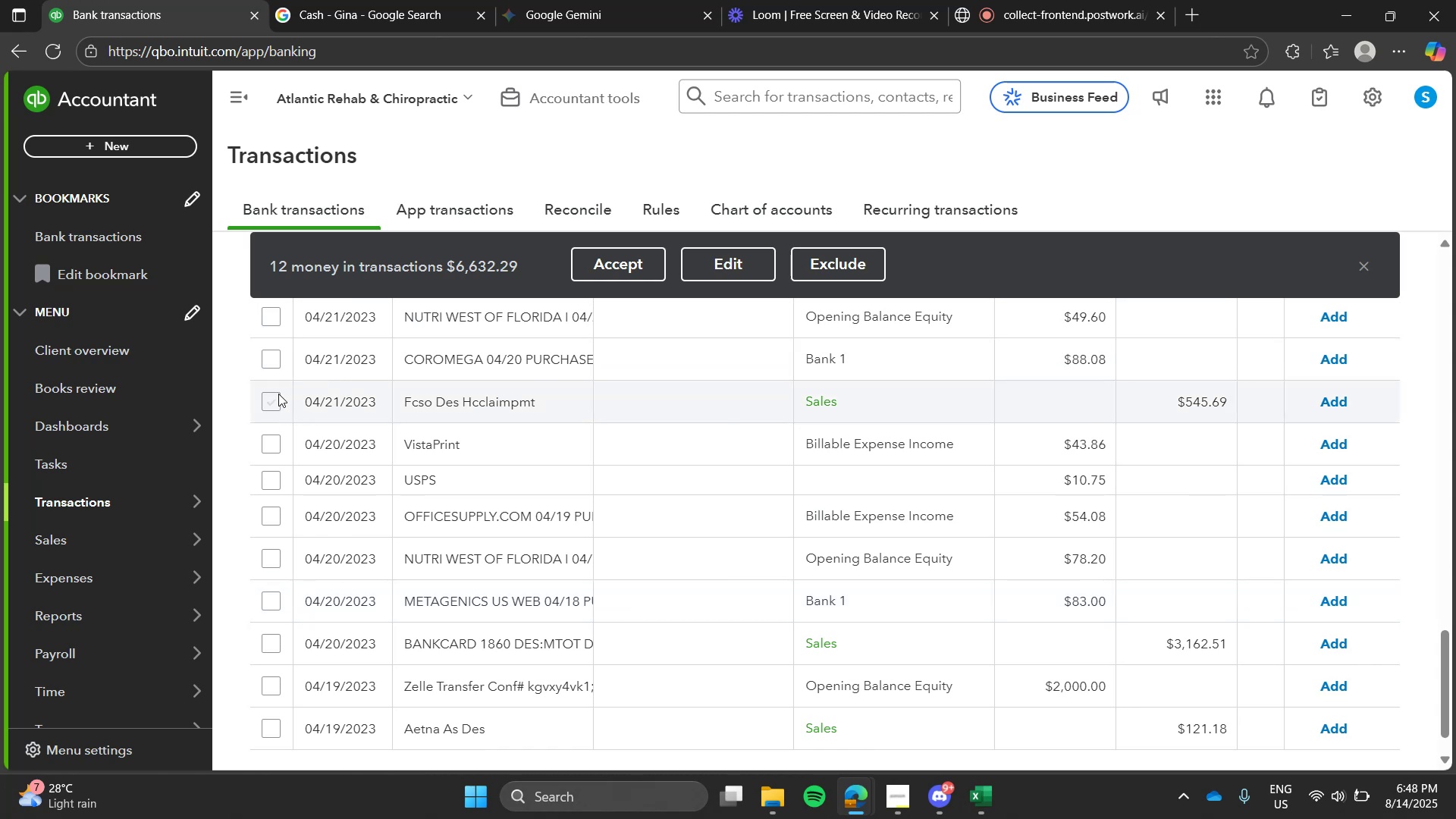 
left_click([278, 394])
 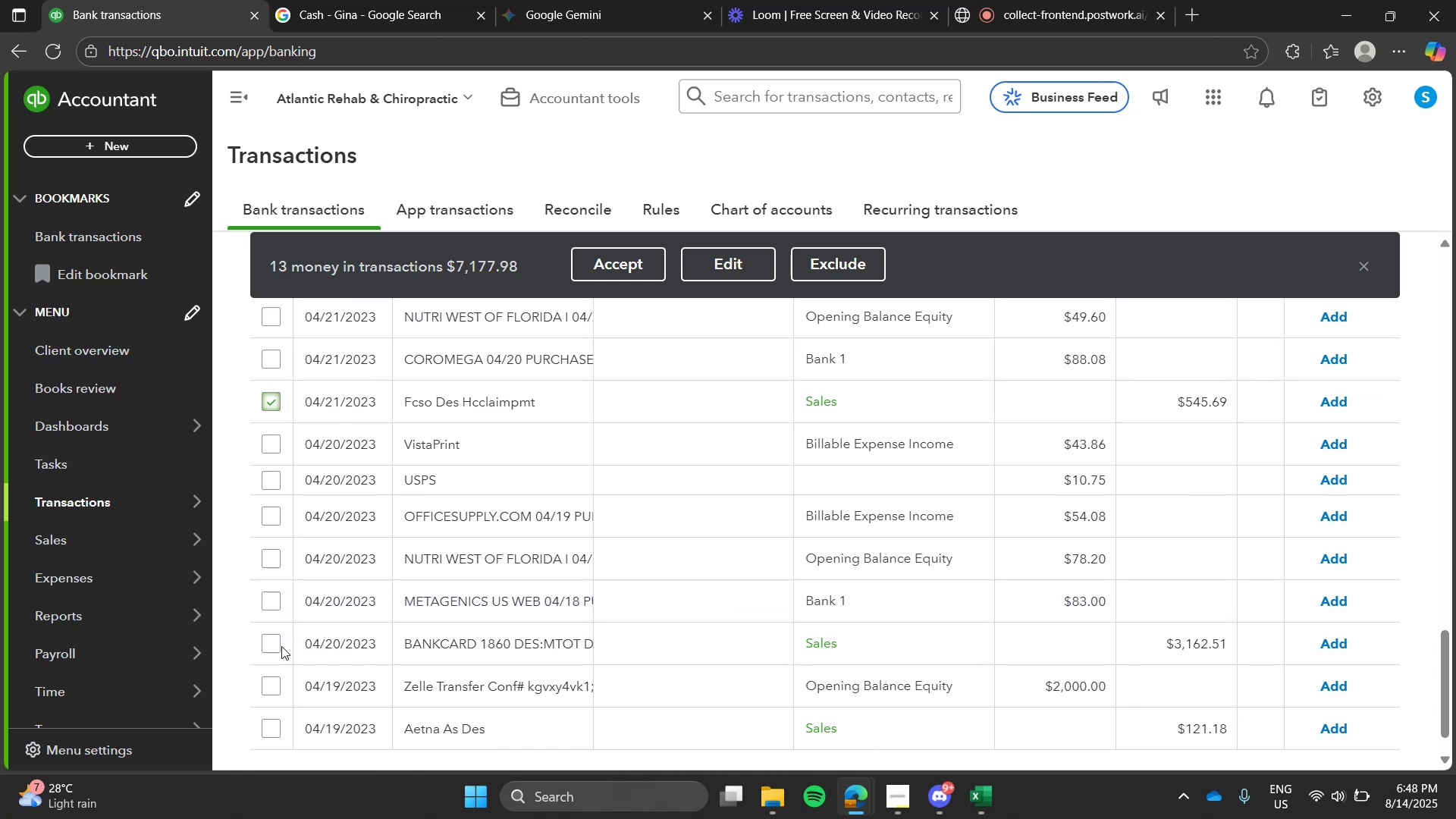 
left_click([270, 647])
 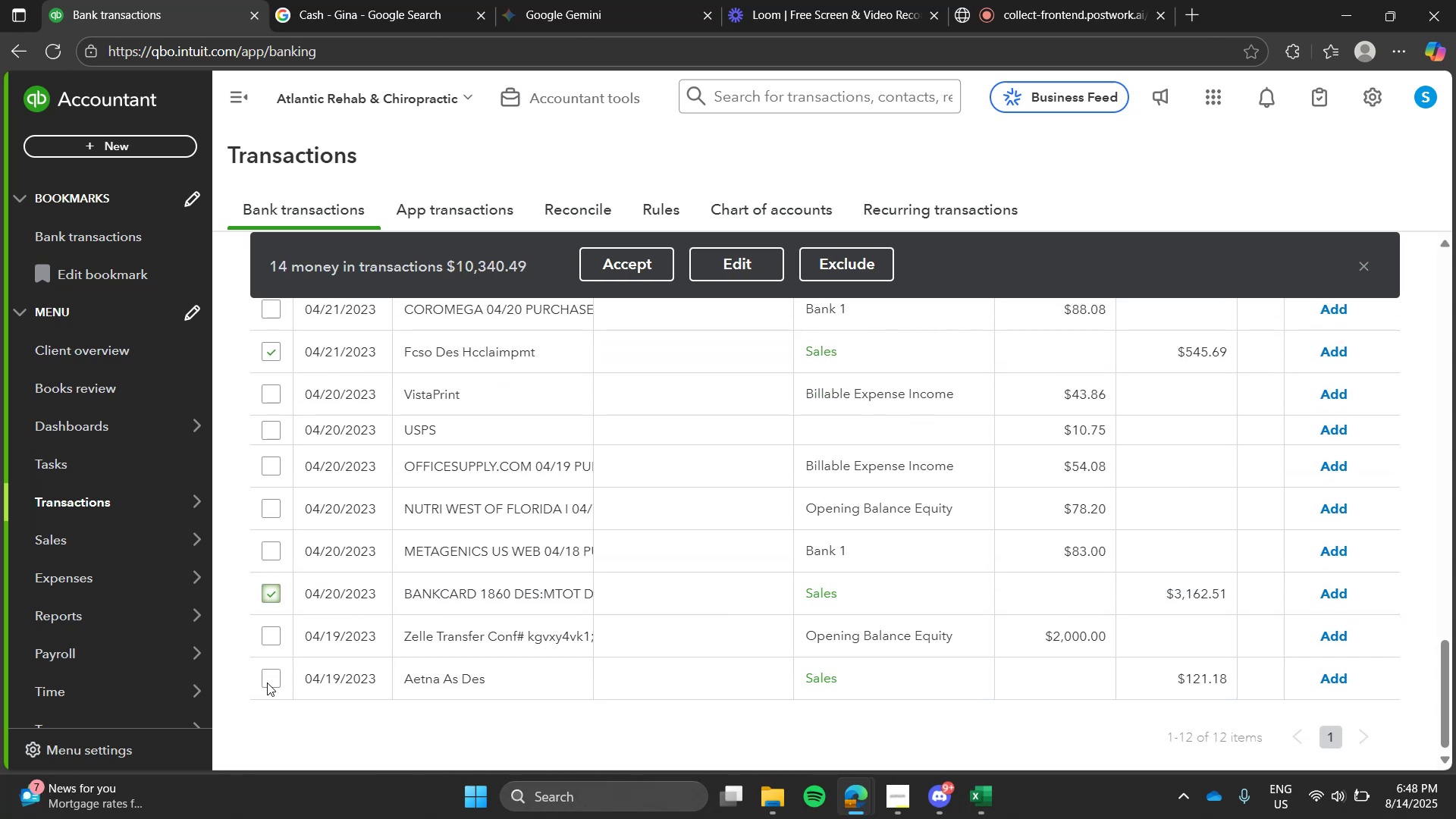 
left_click([277, 671])
 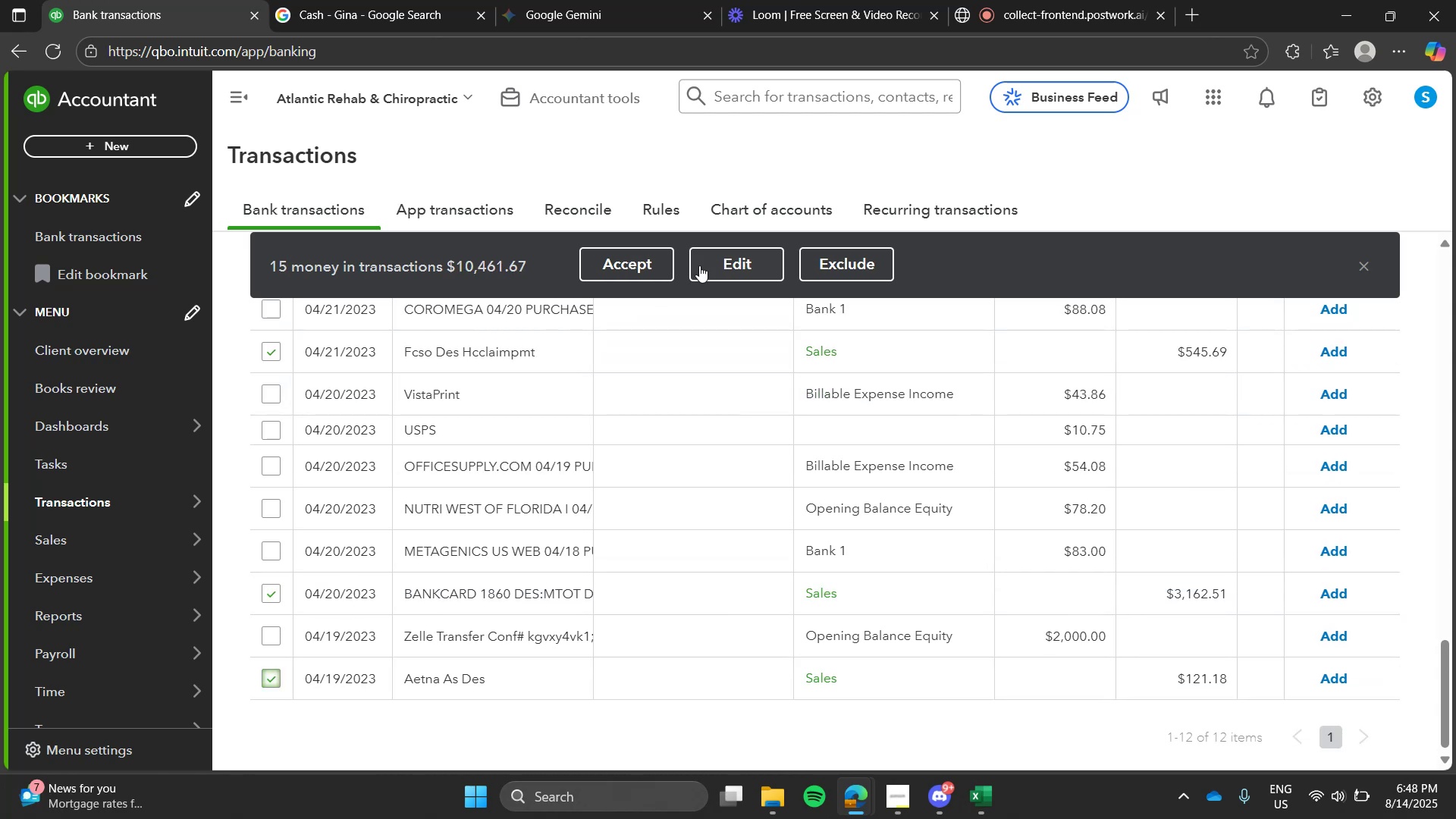 
left_click([703, 262])
 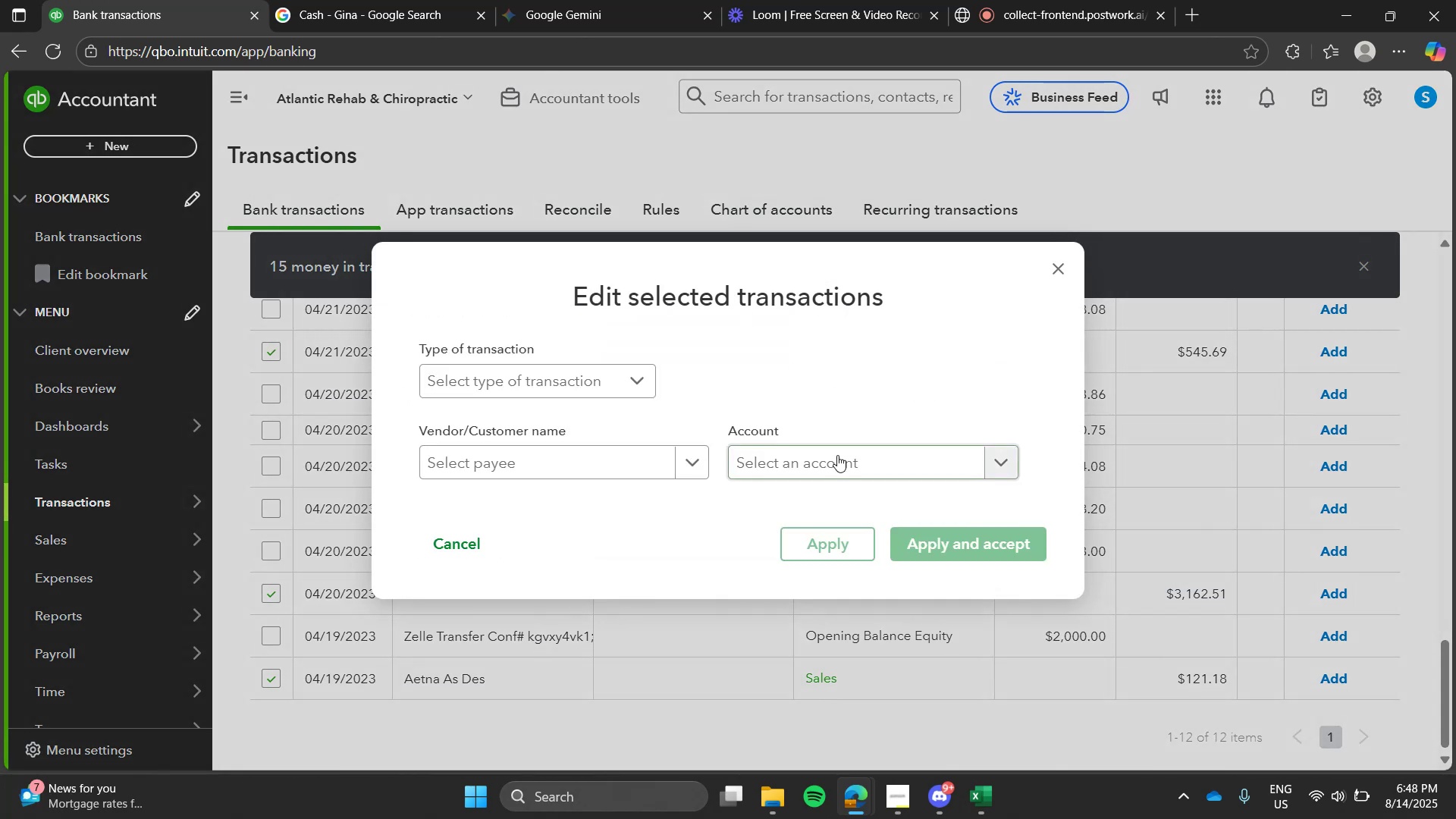 
left_click([837, 455])
 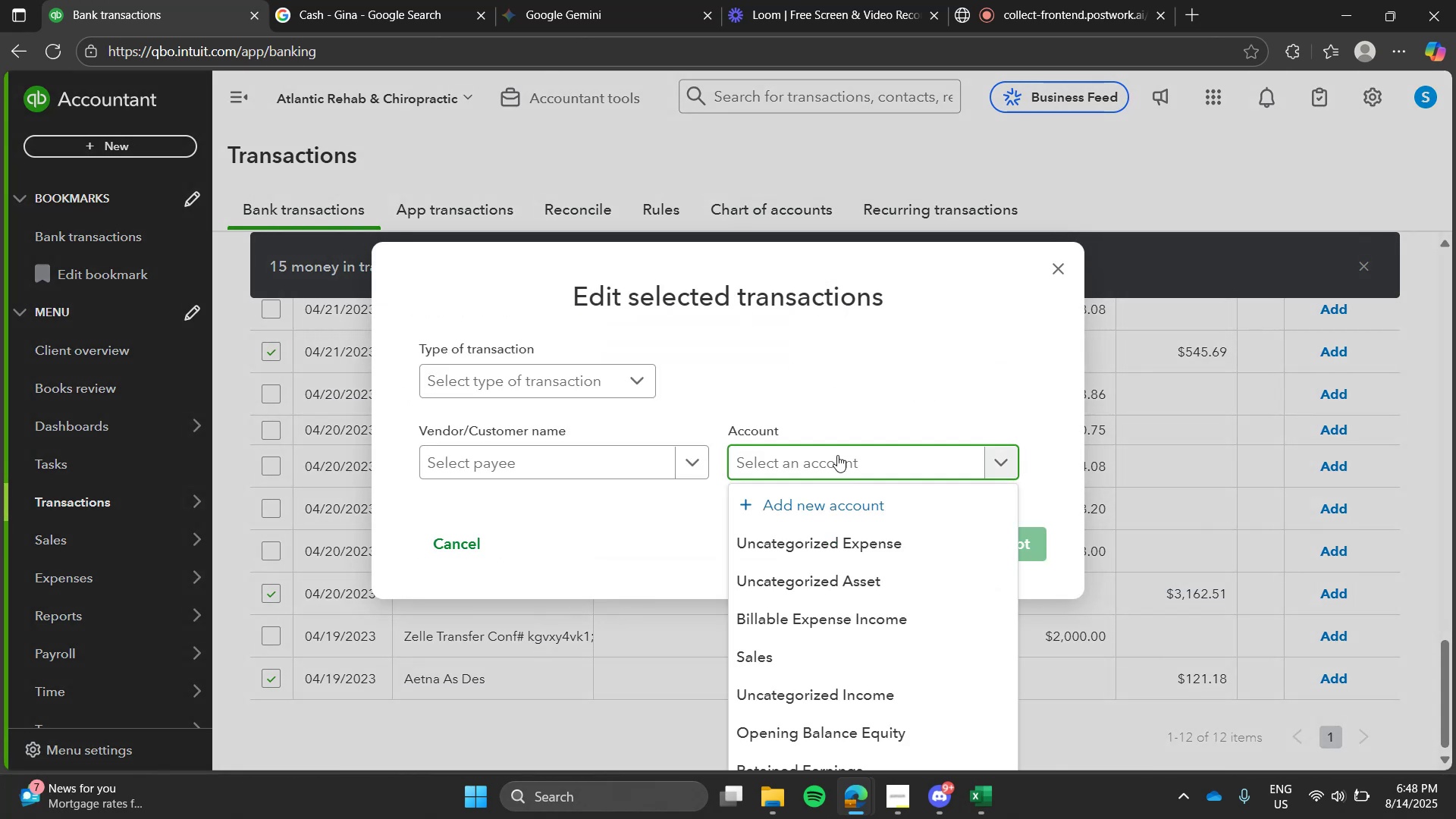 
type(sal)
 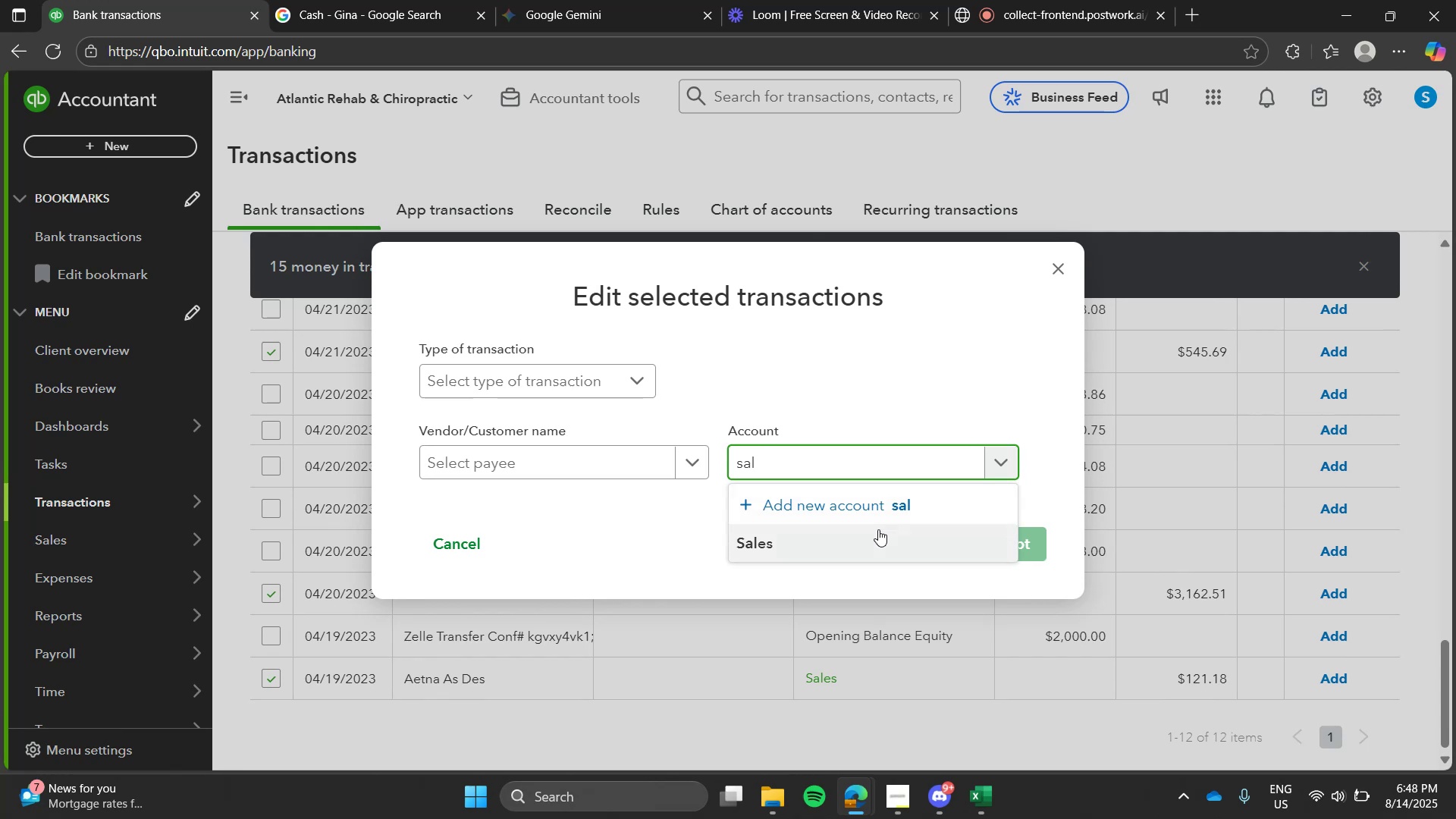 
left_click([878, 529])
 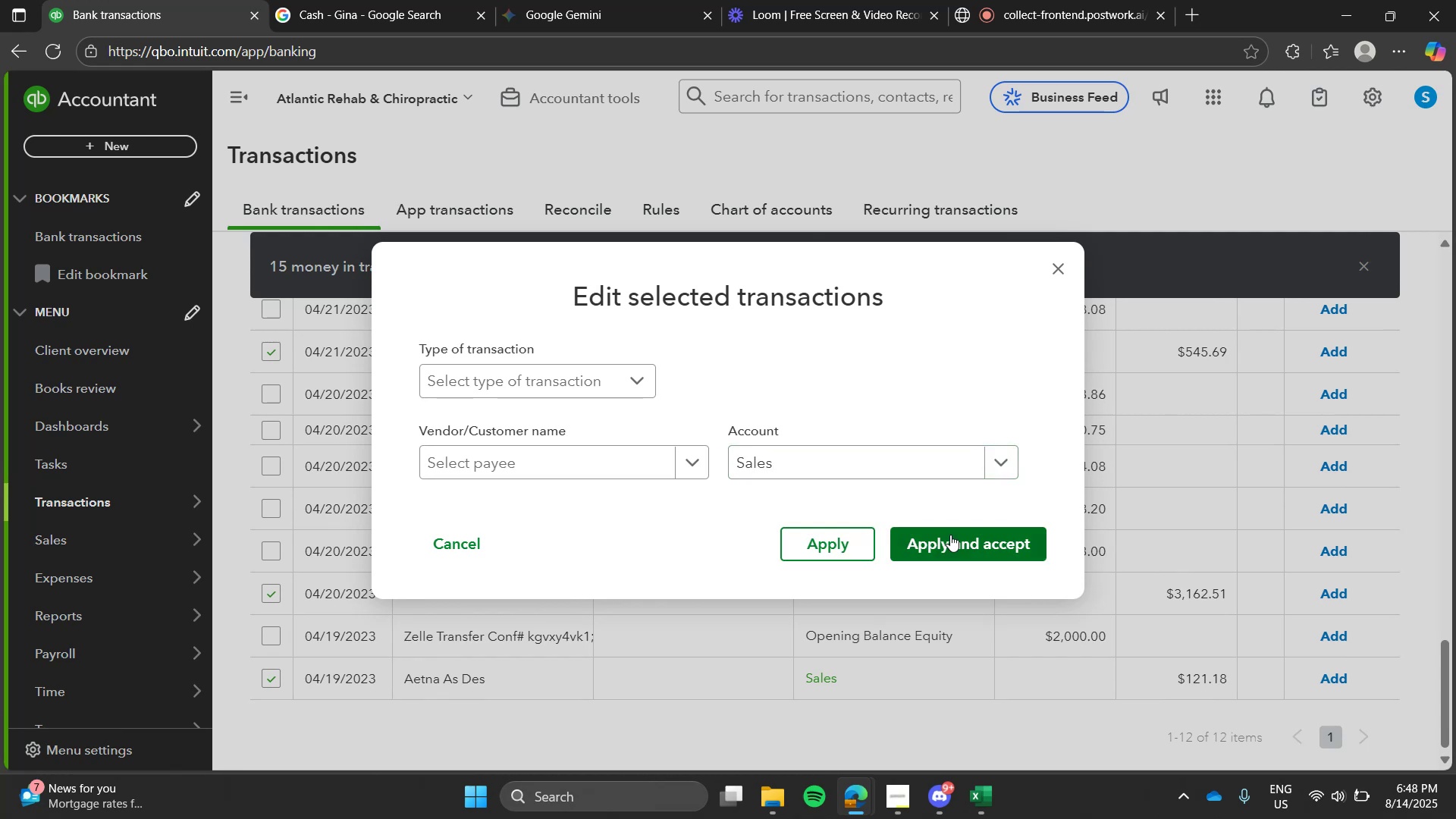 
left_click([950, 535])
 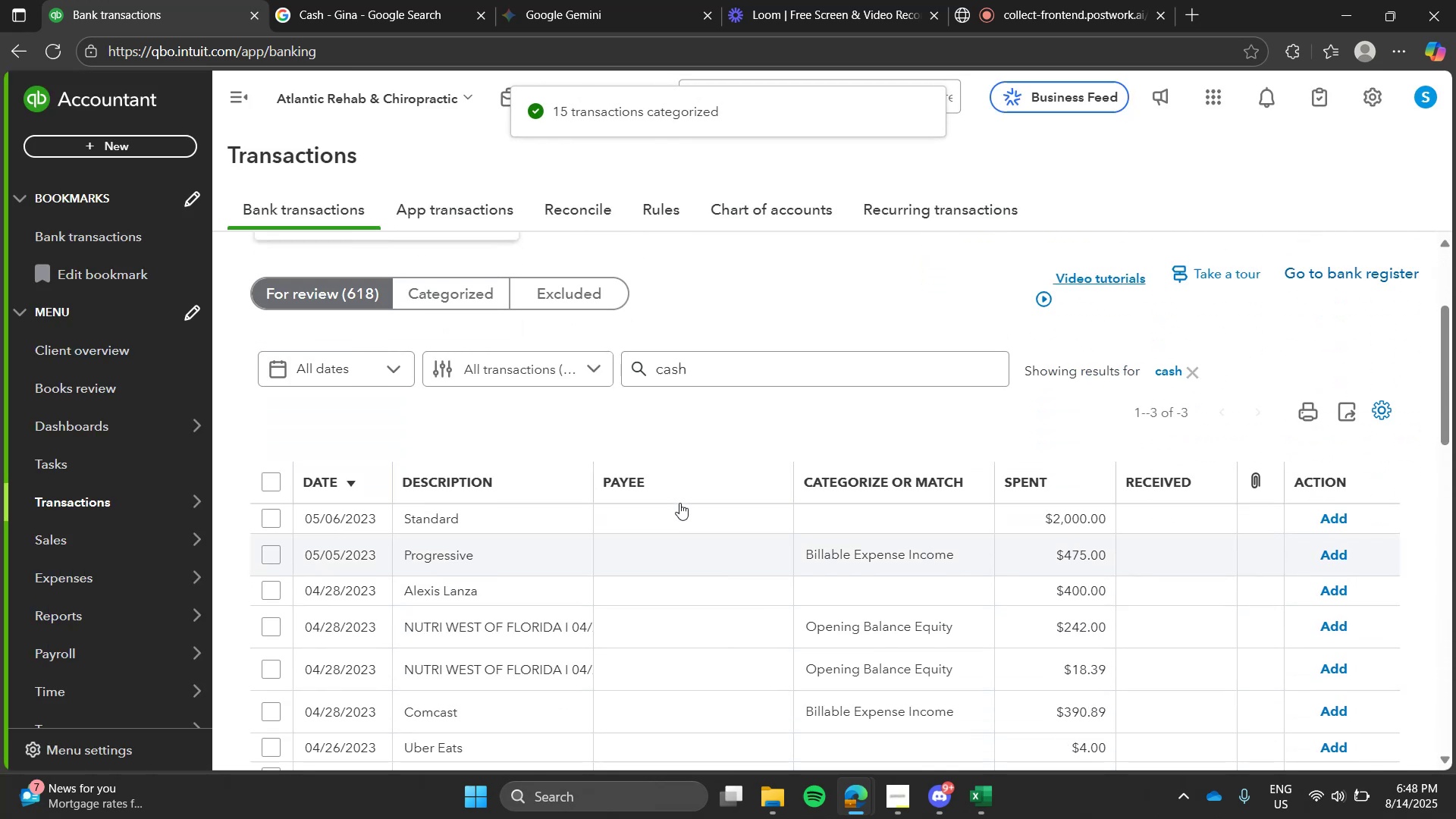 
wait(10.63)
 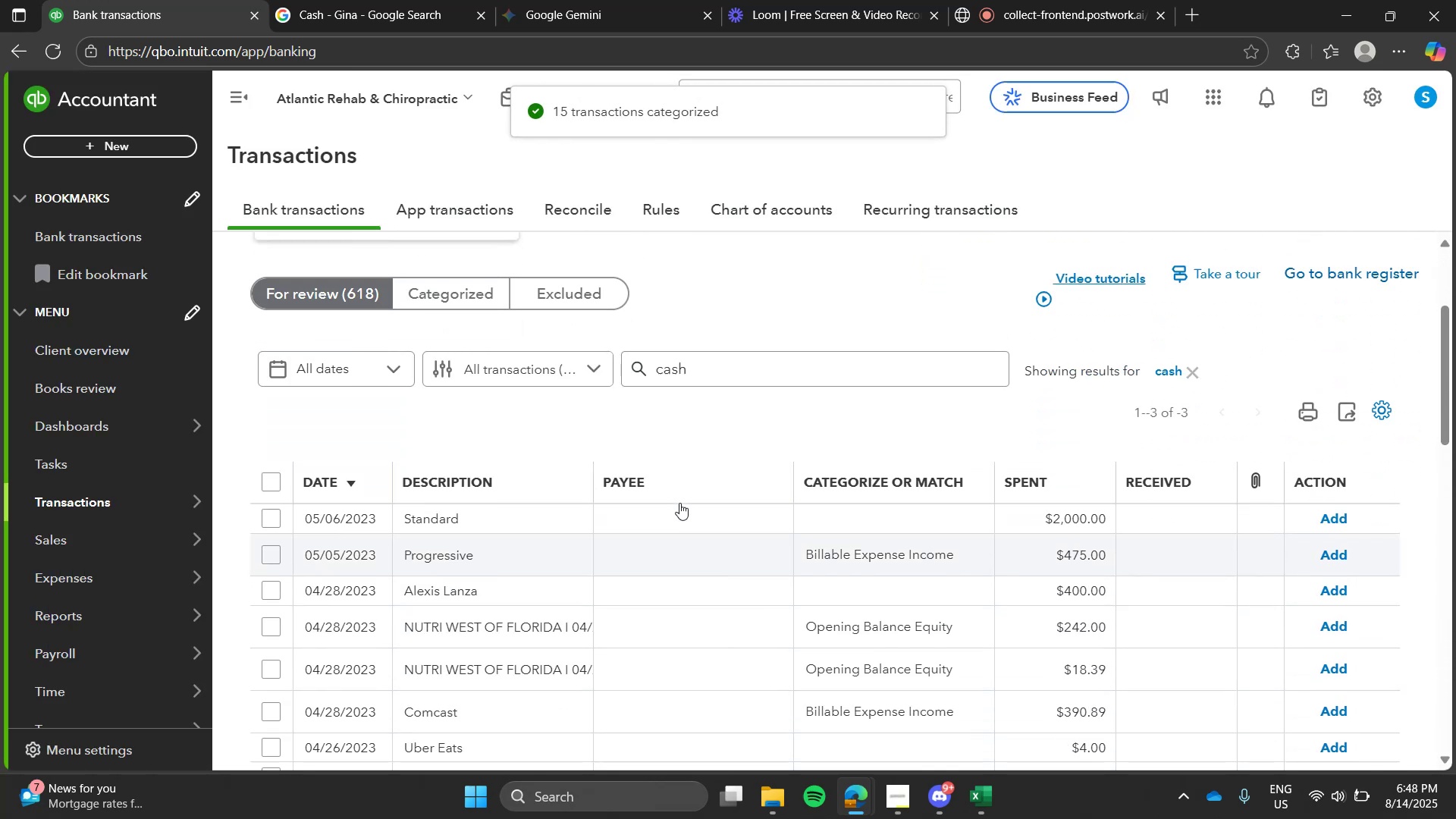 
left_click([1188, 343])
 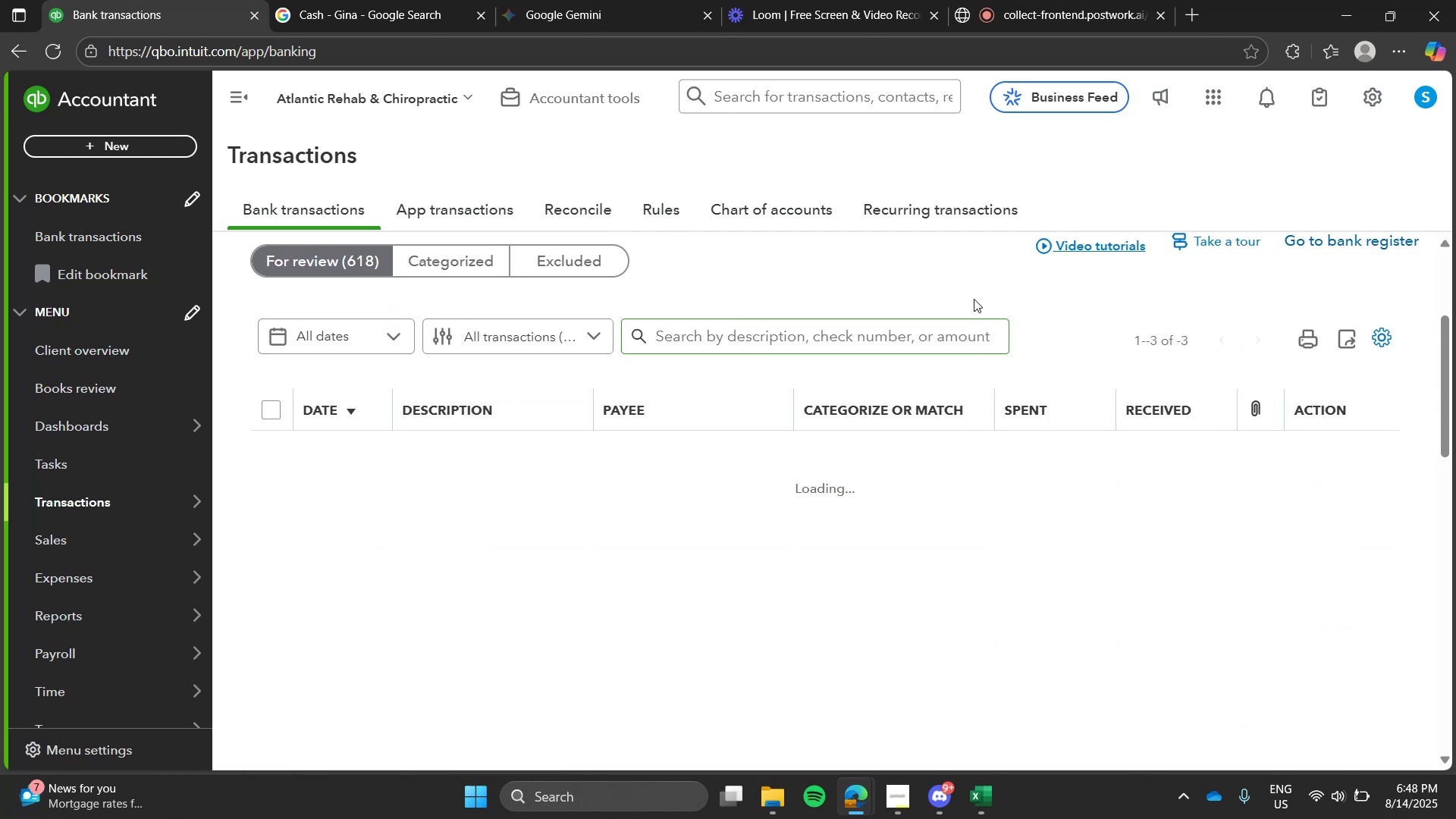 
left_click([974, 299])
 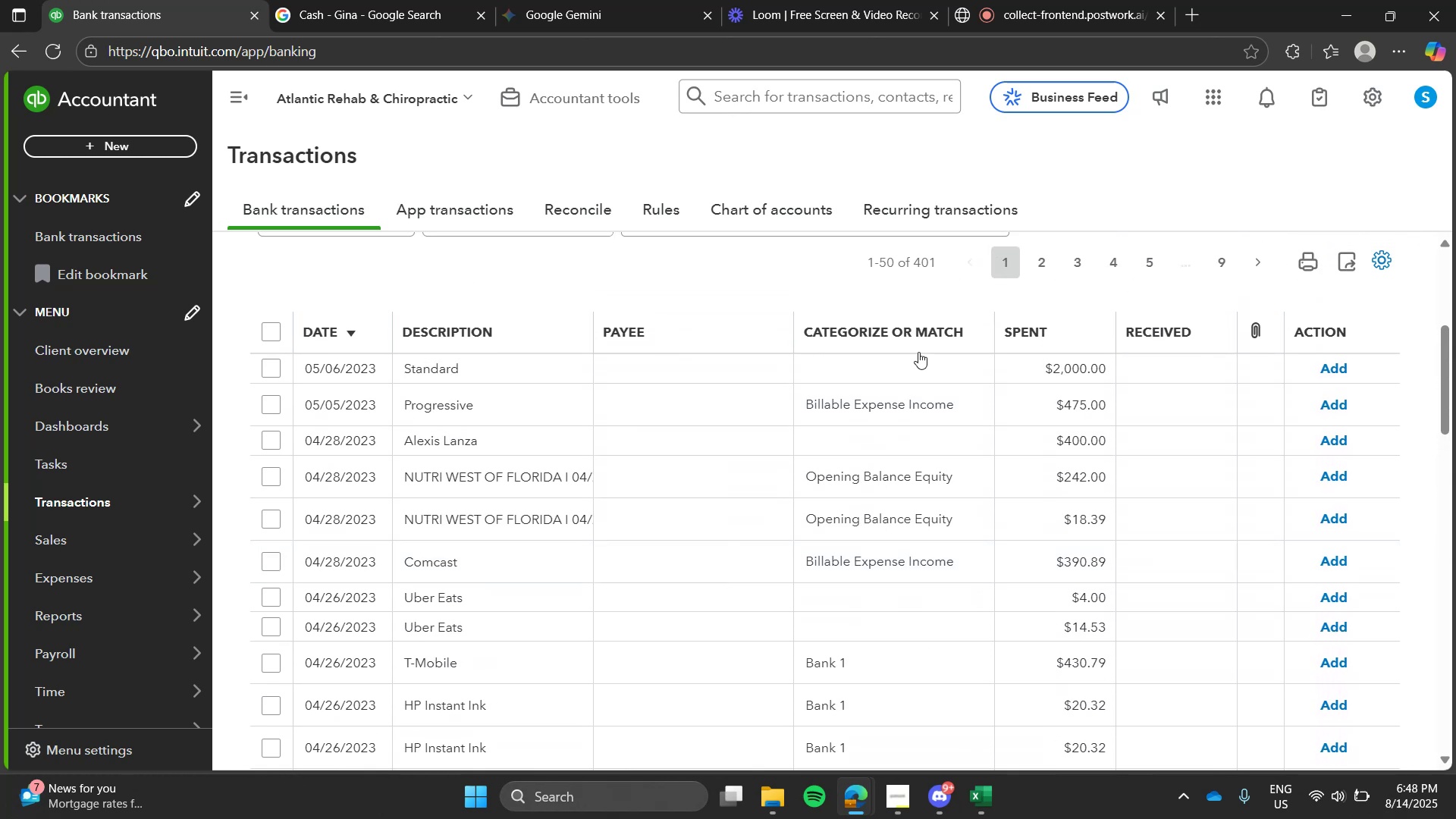 
left_click([850, 272])
 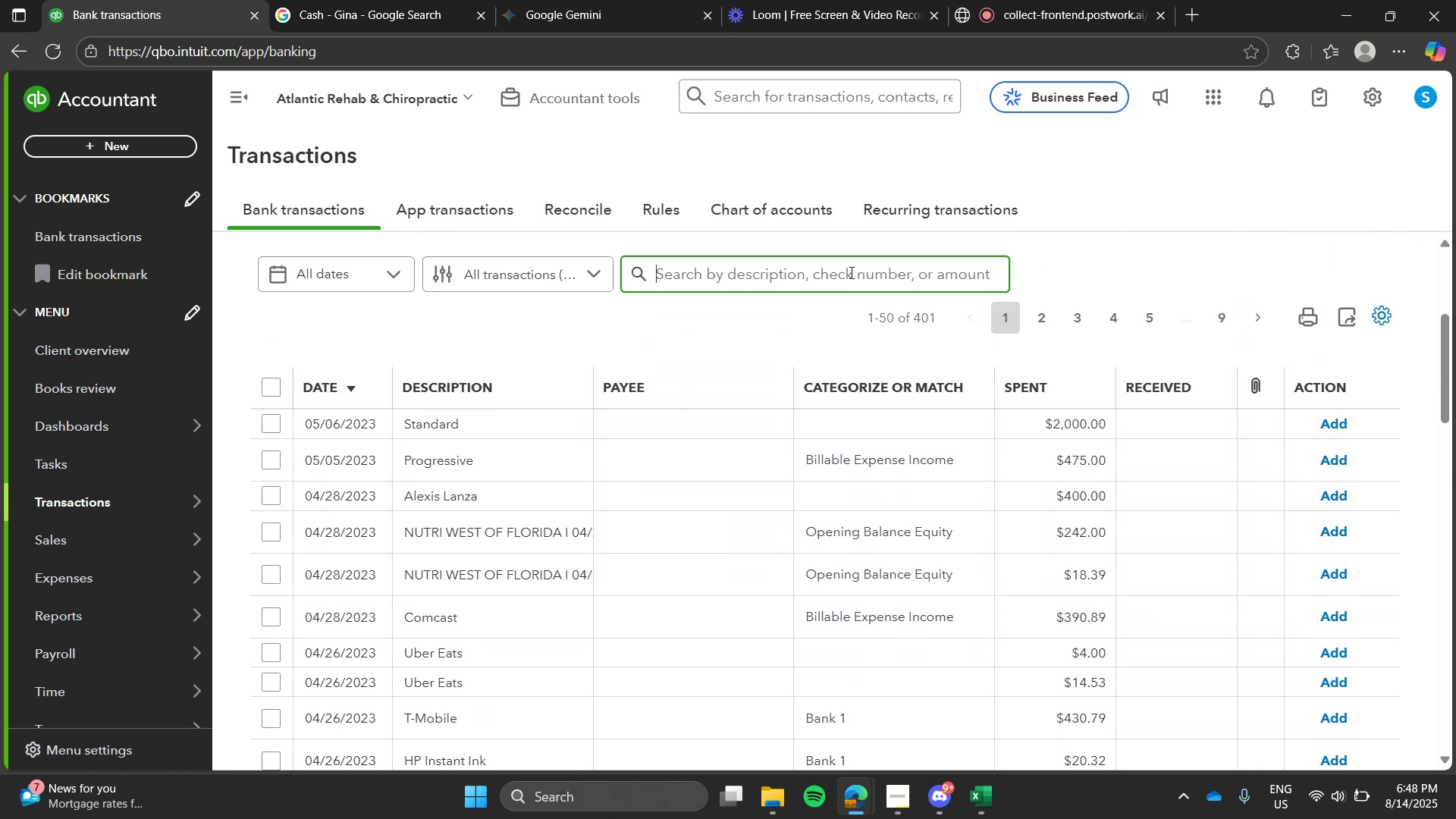 
type(uber)
 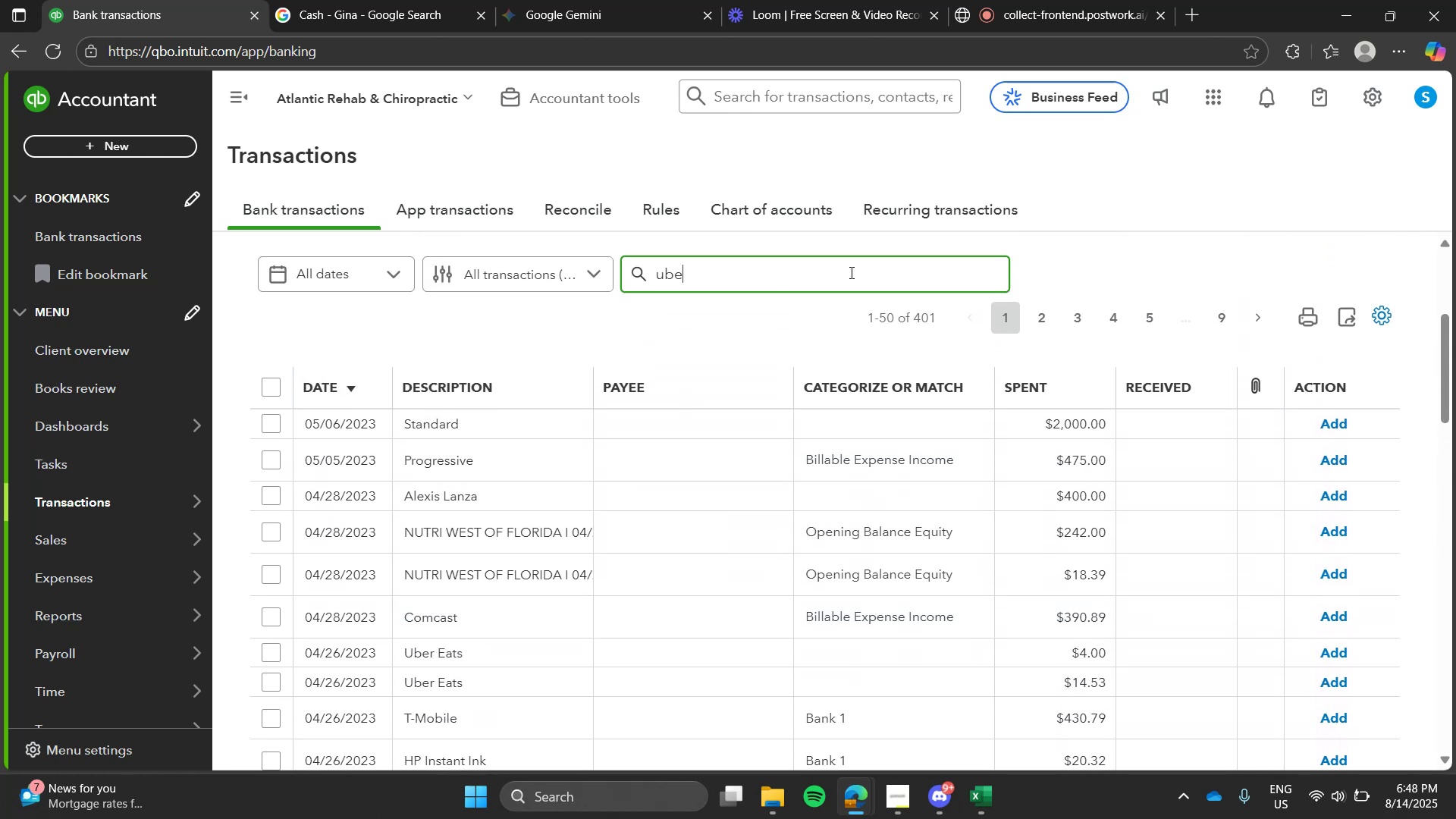 
key(Enter)
 